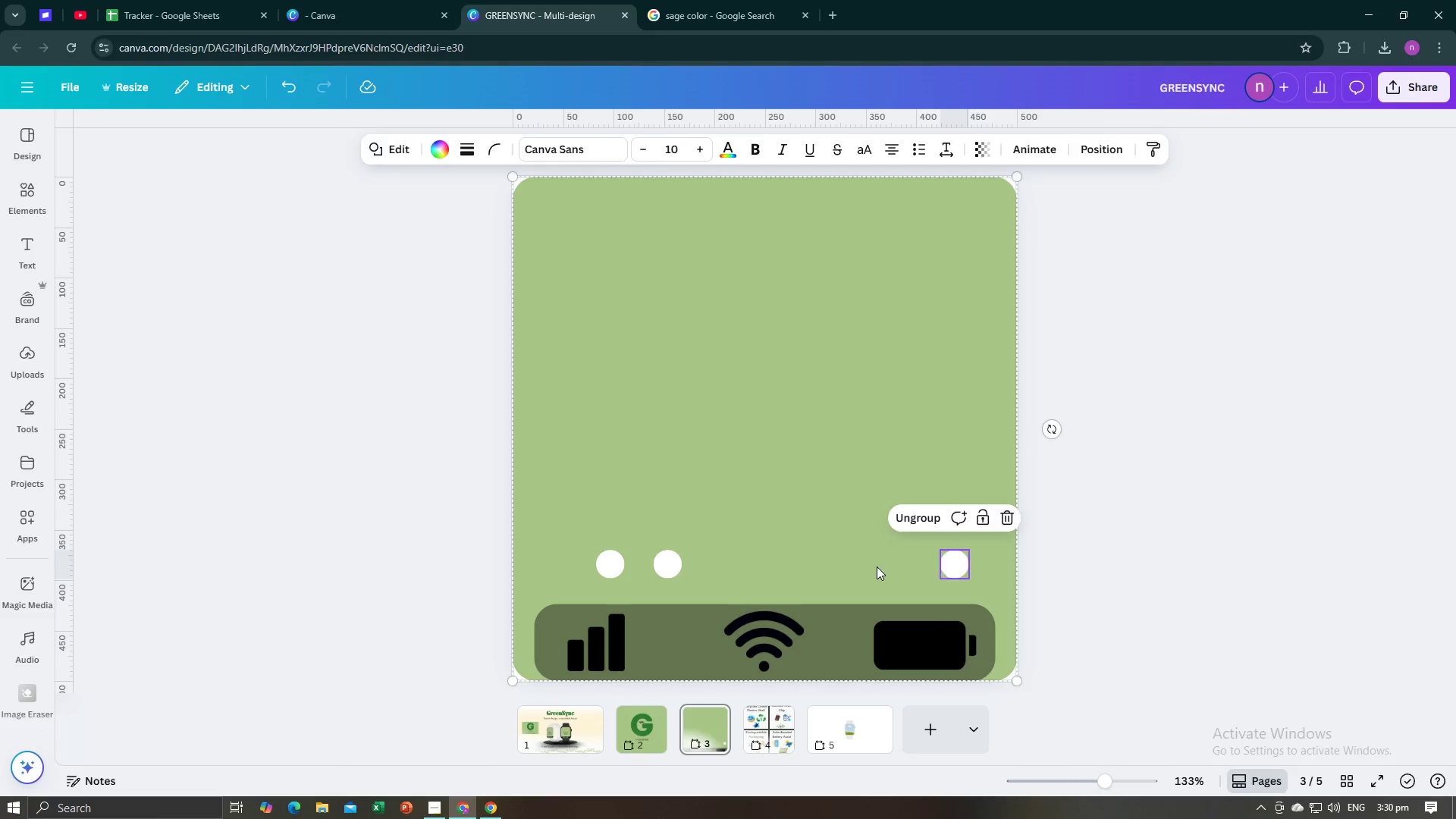 
key(Backspace)
 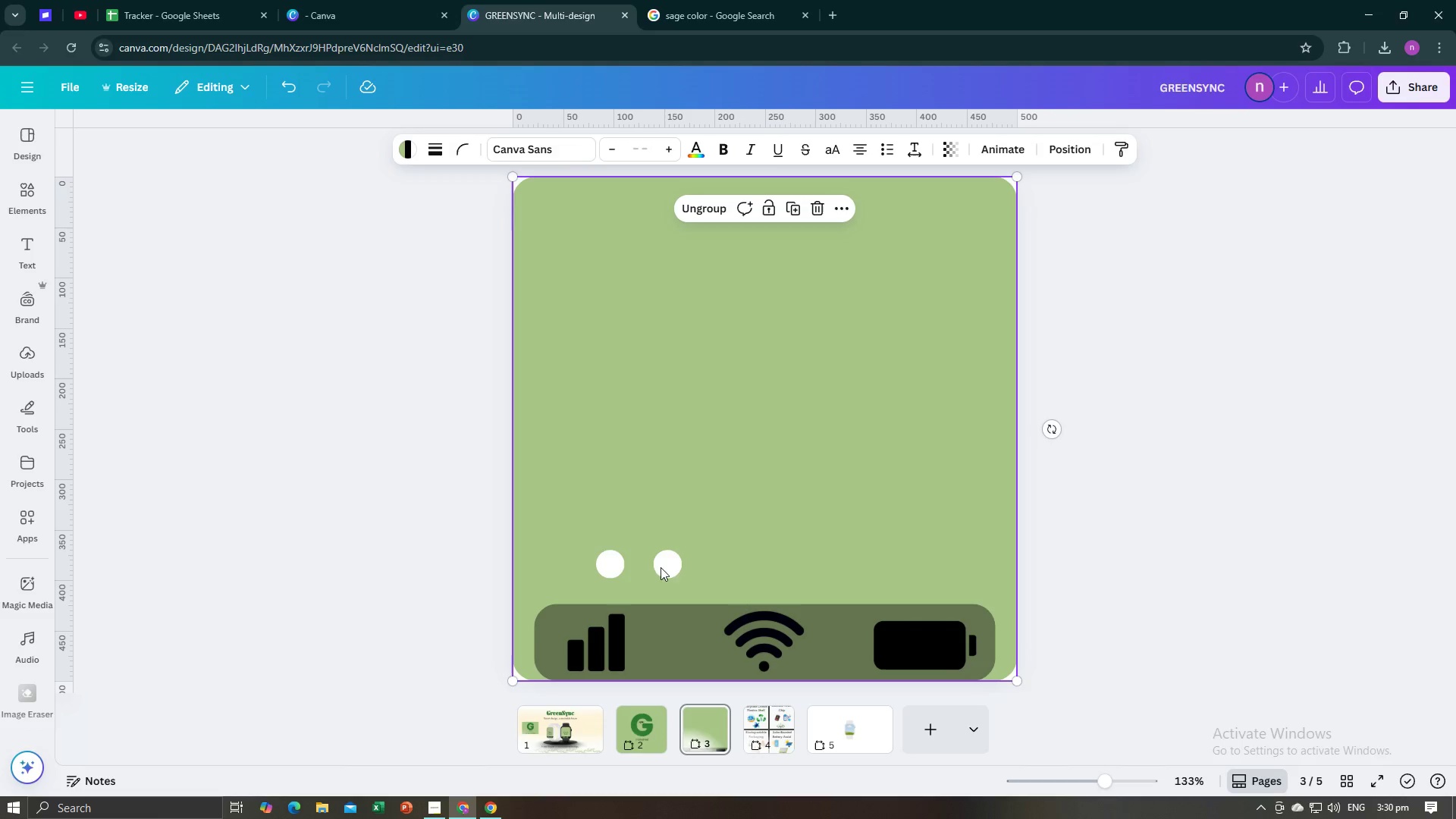 
left_click([670, 567])
 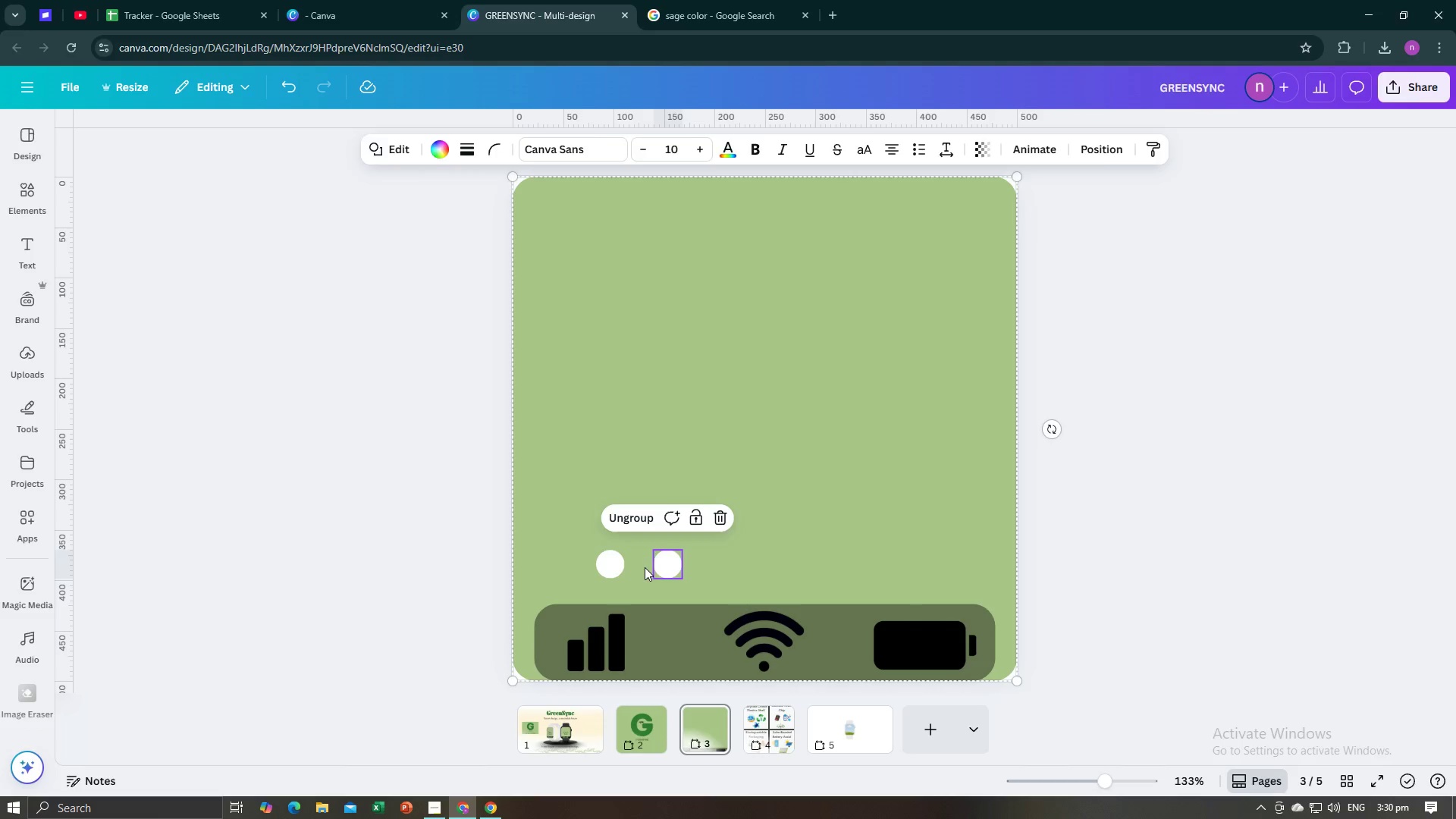 
key(Backspace)
 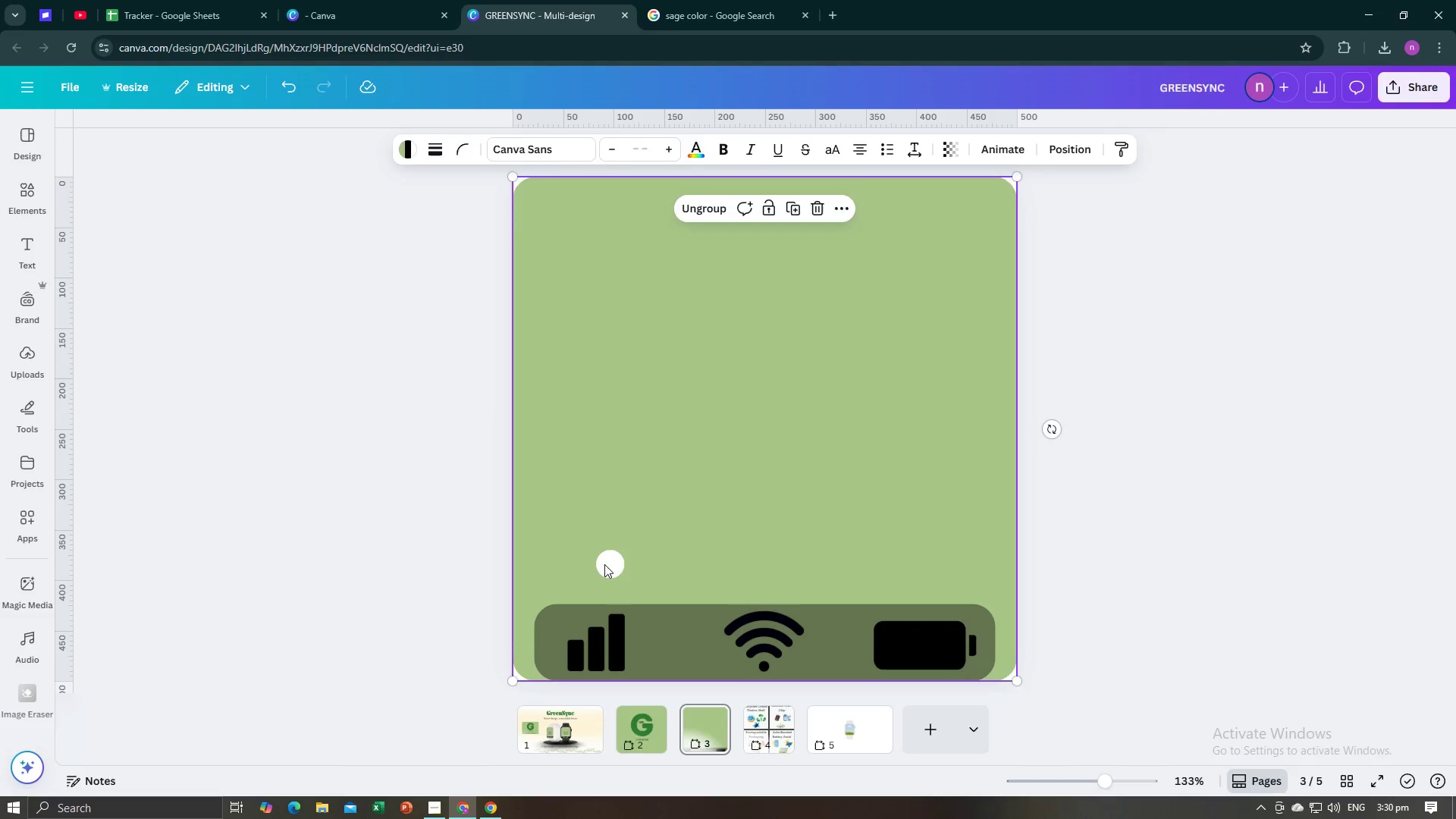 
double_click([604, 564])
 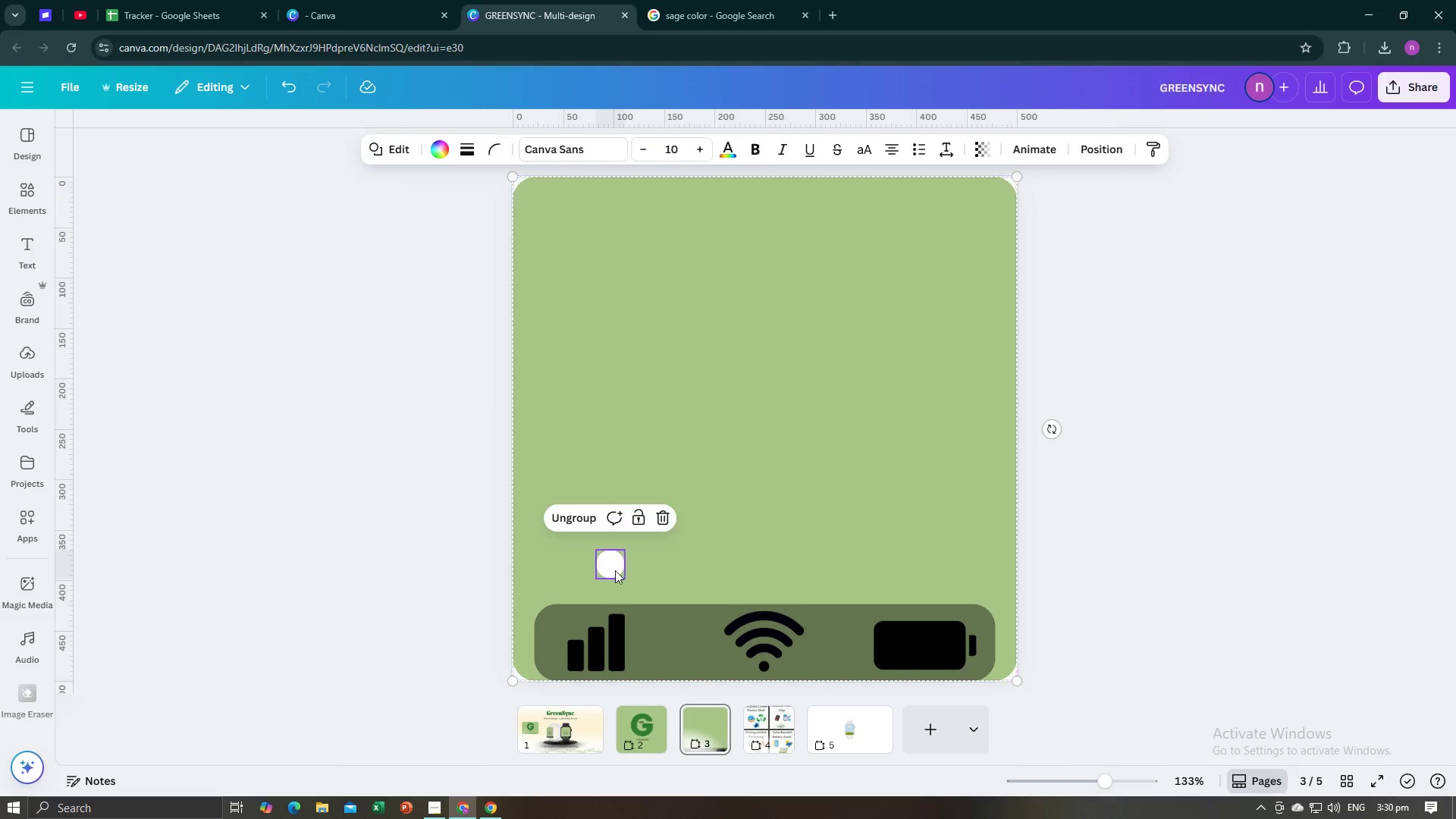 
key(Backspace)
 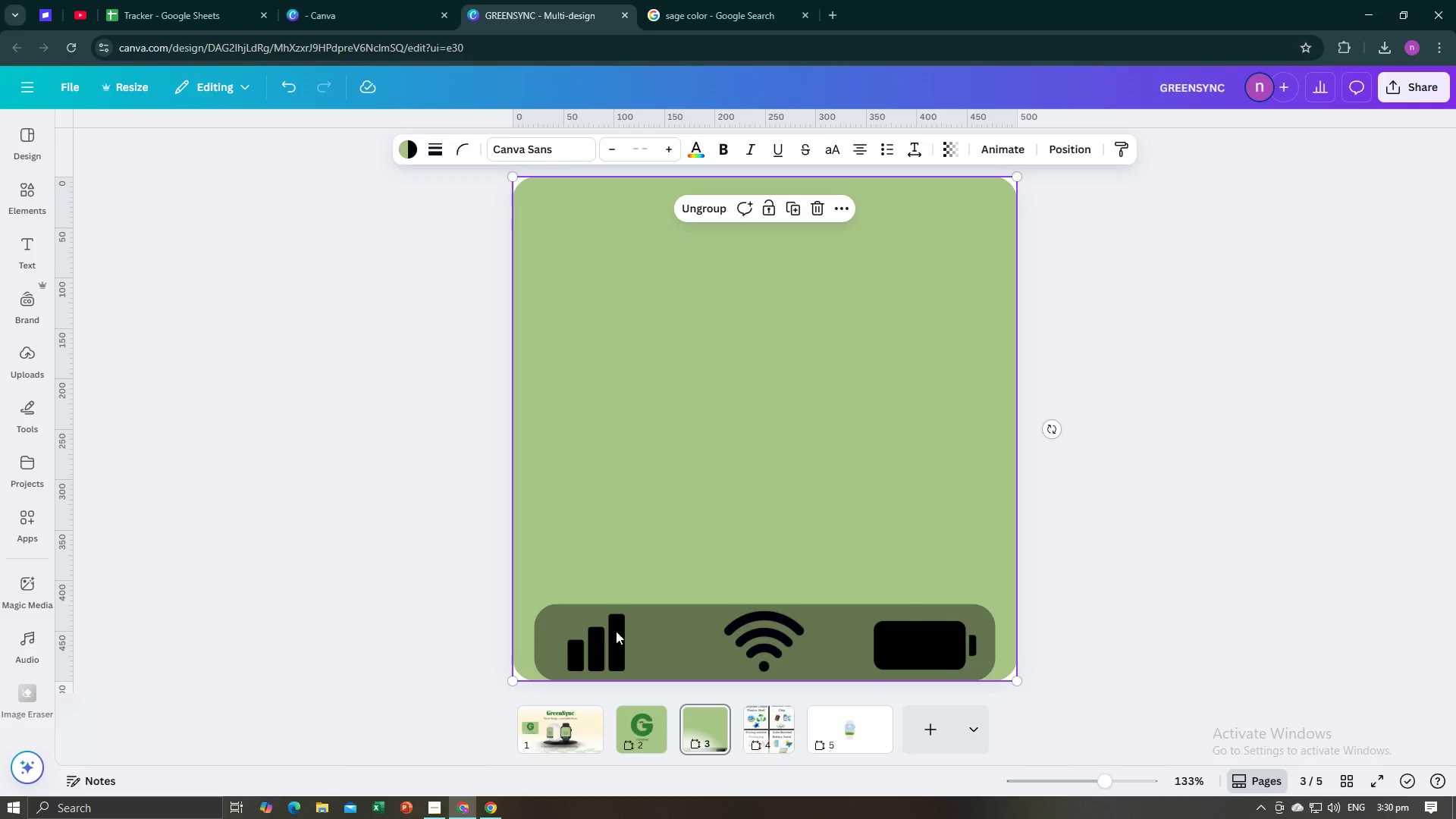 
left_click([616, 632])
 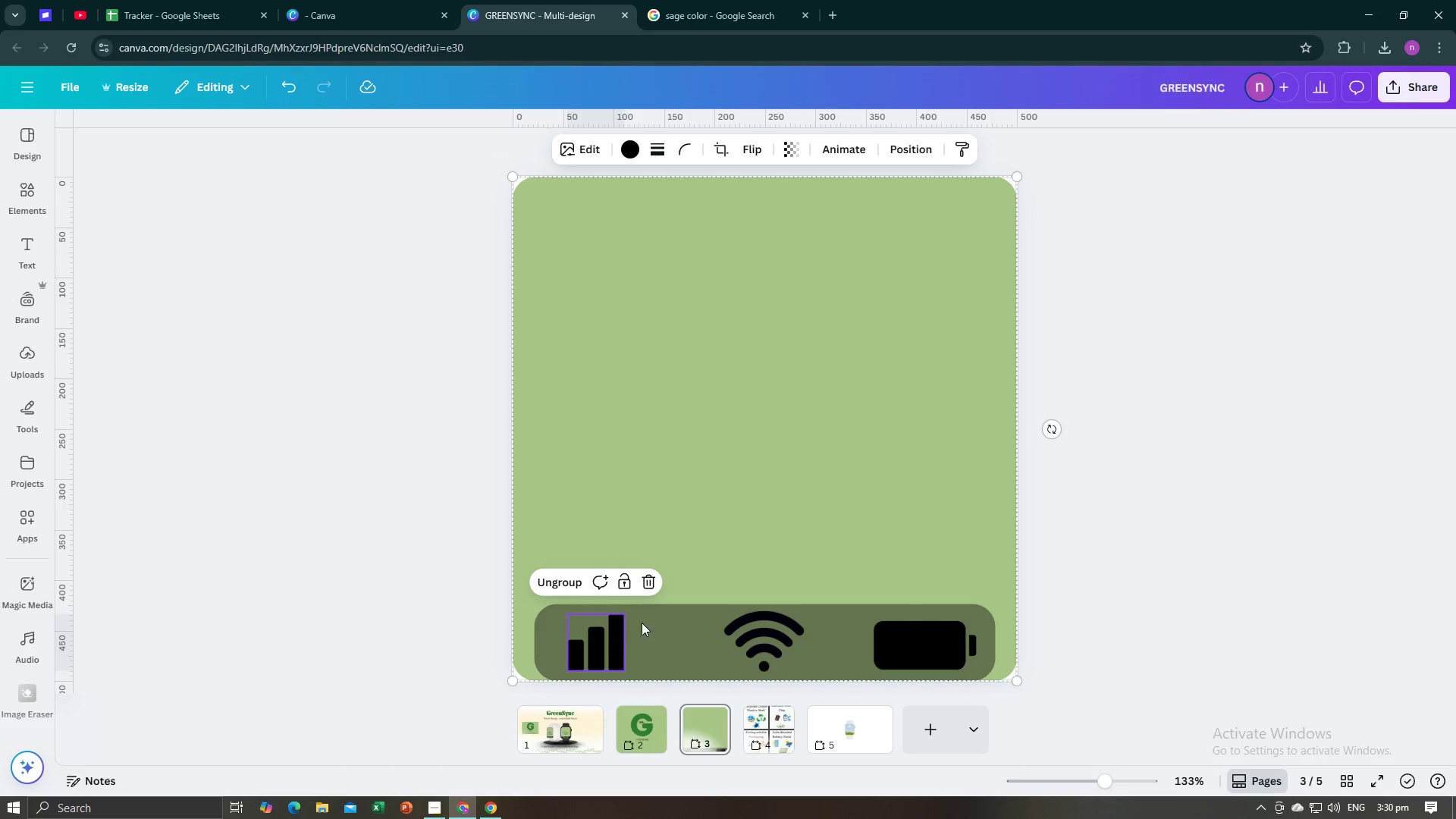 
key(Backspace)
 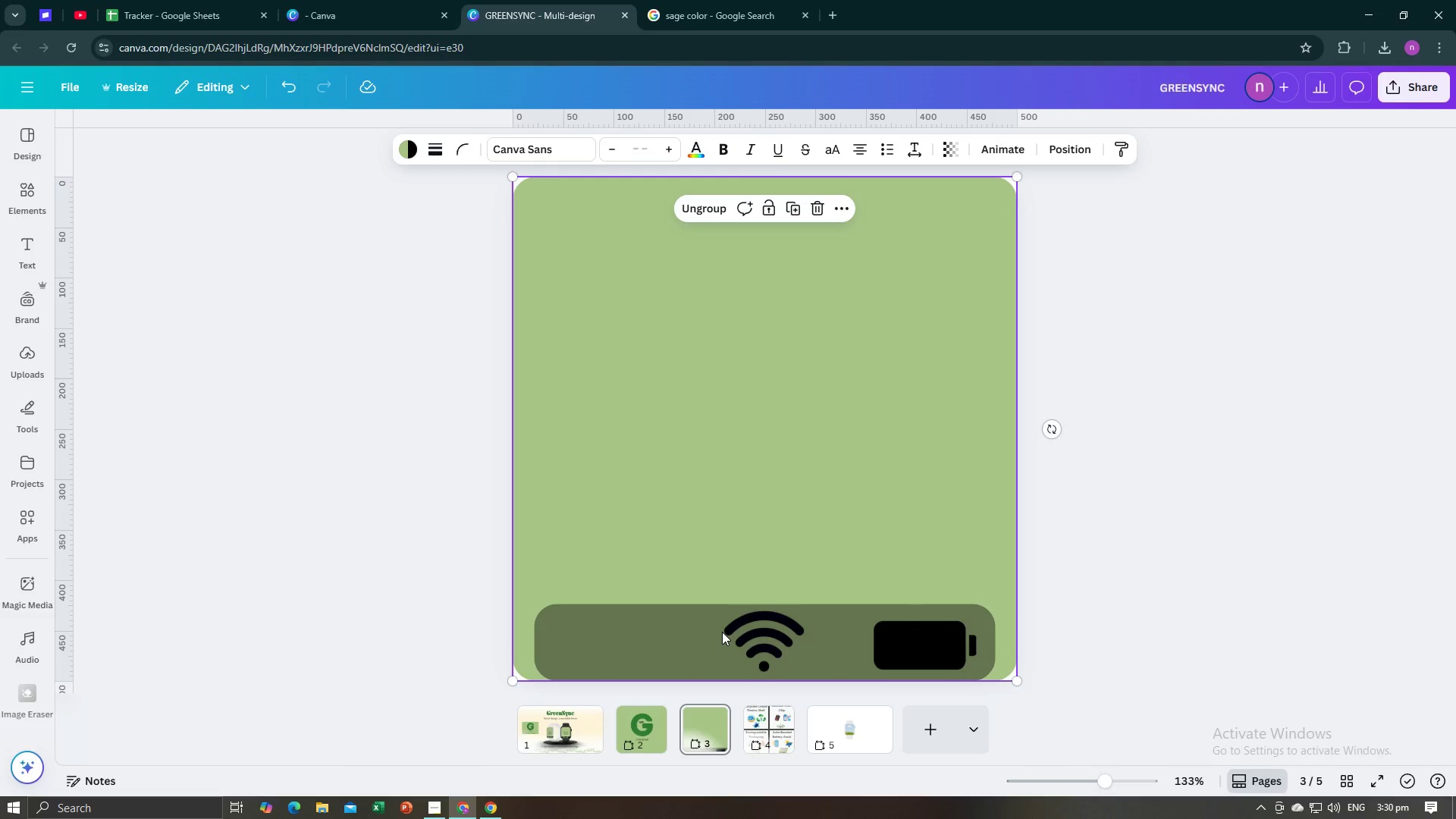 
left_click([722, 632])
 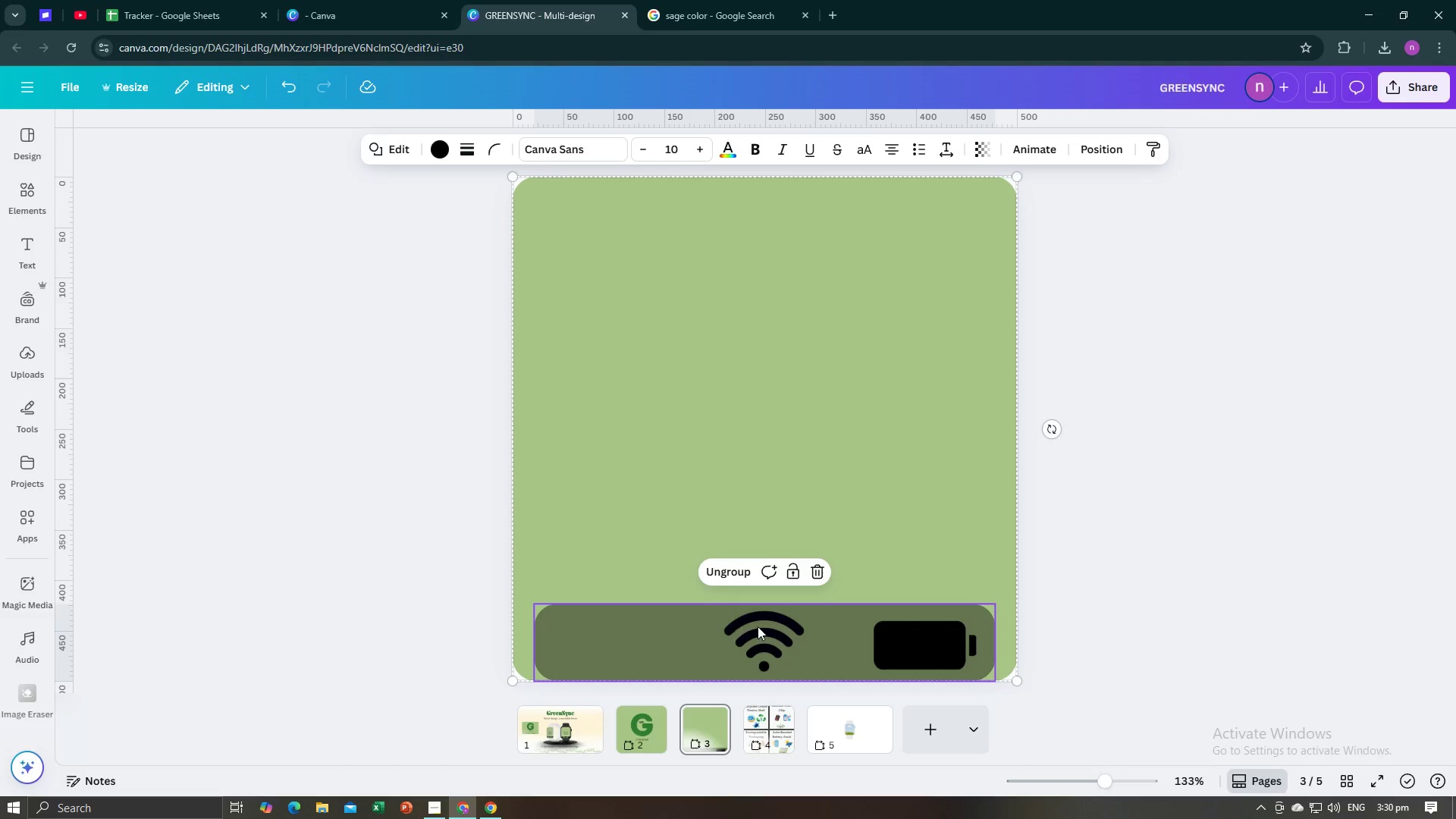 
left_click([758, 626])
 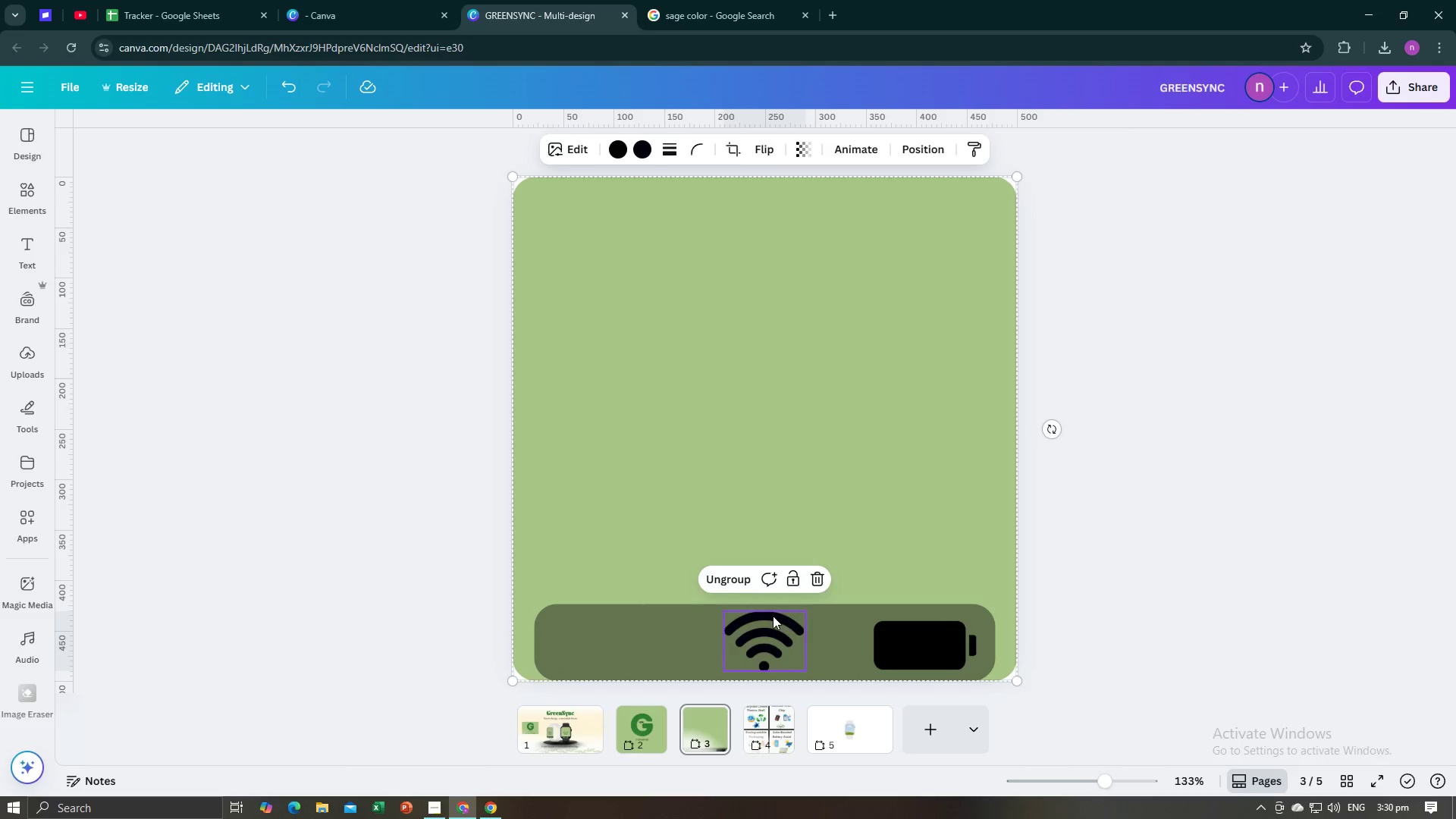 
key(Backspace)
 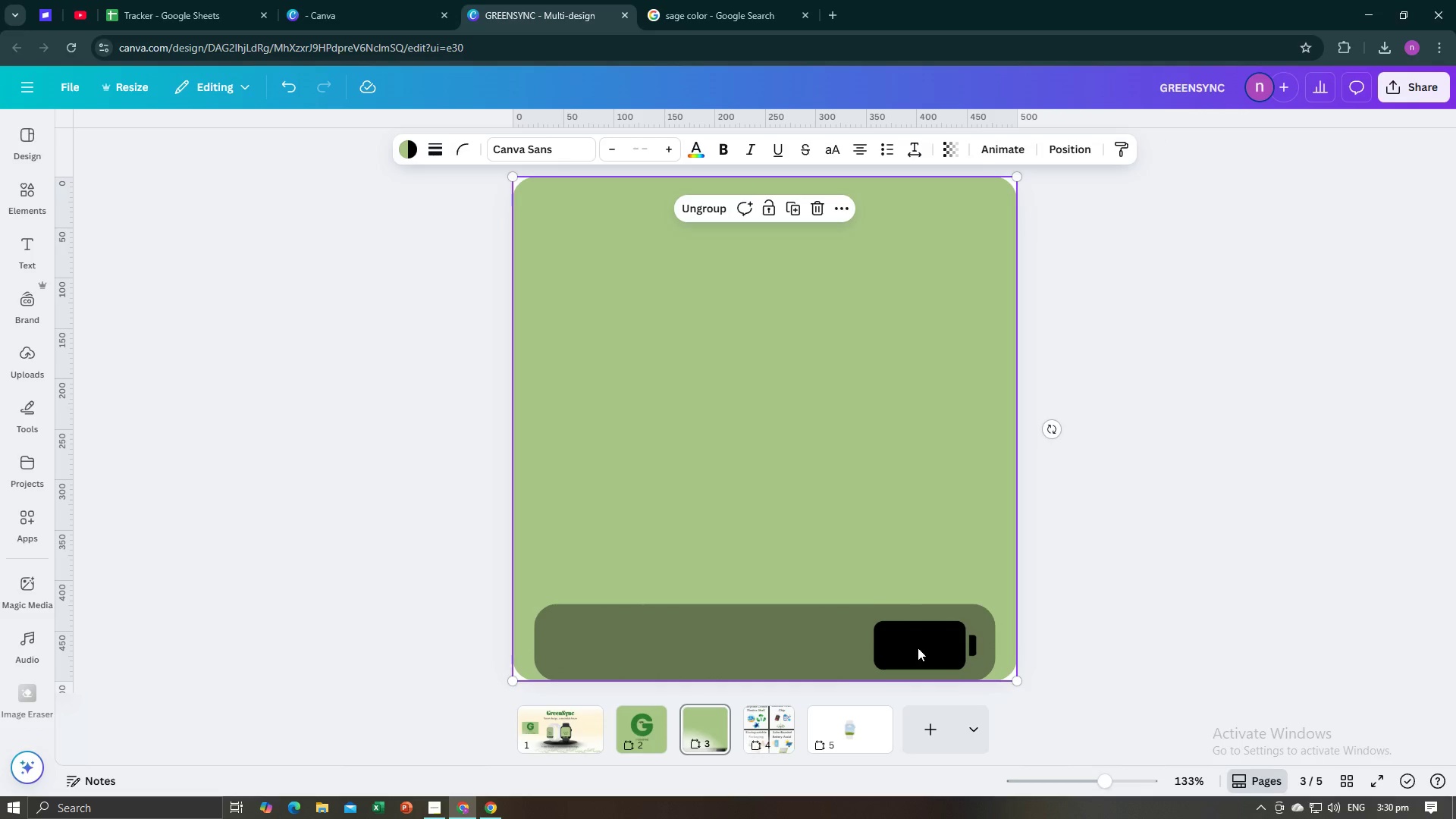 
left_click([918, 648])
 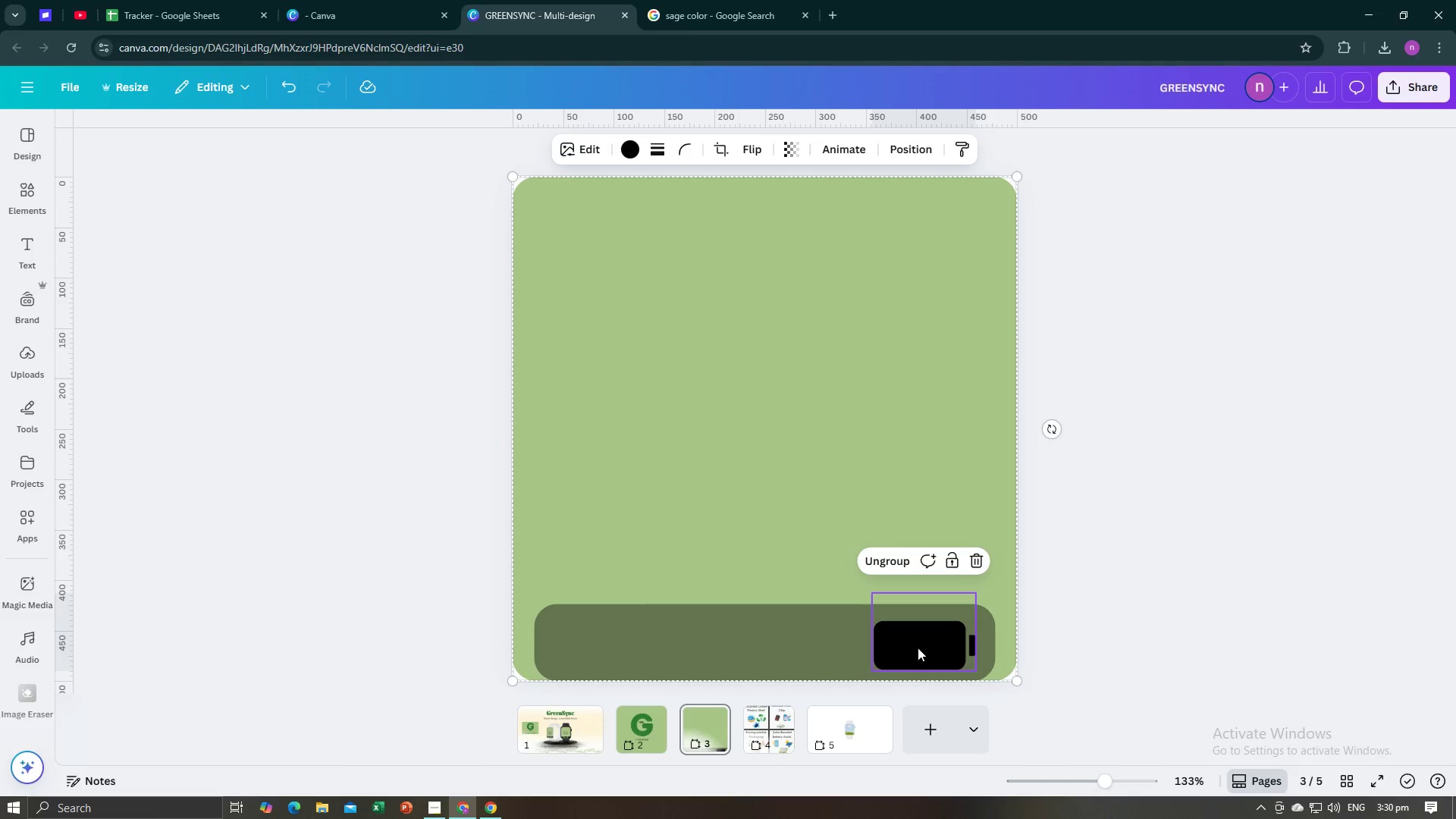 
key(Backspace)
 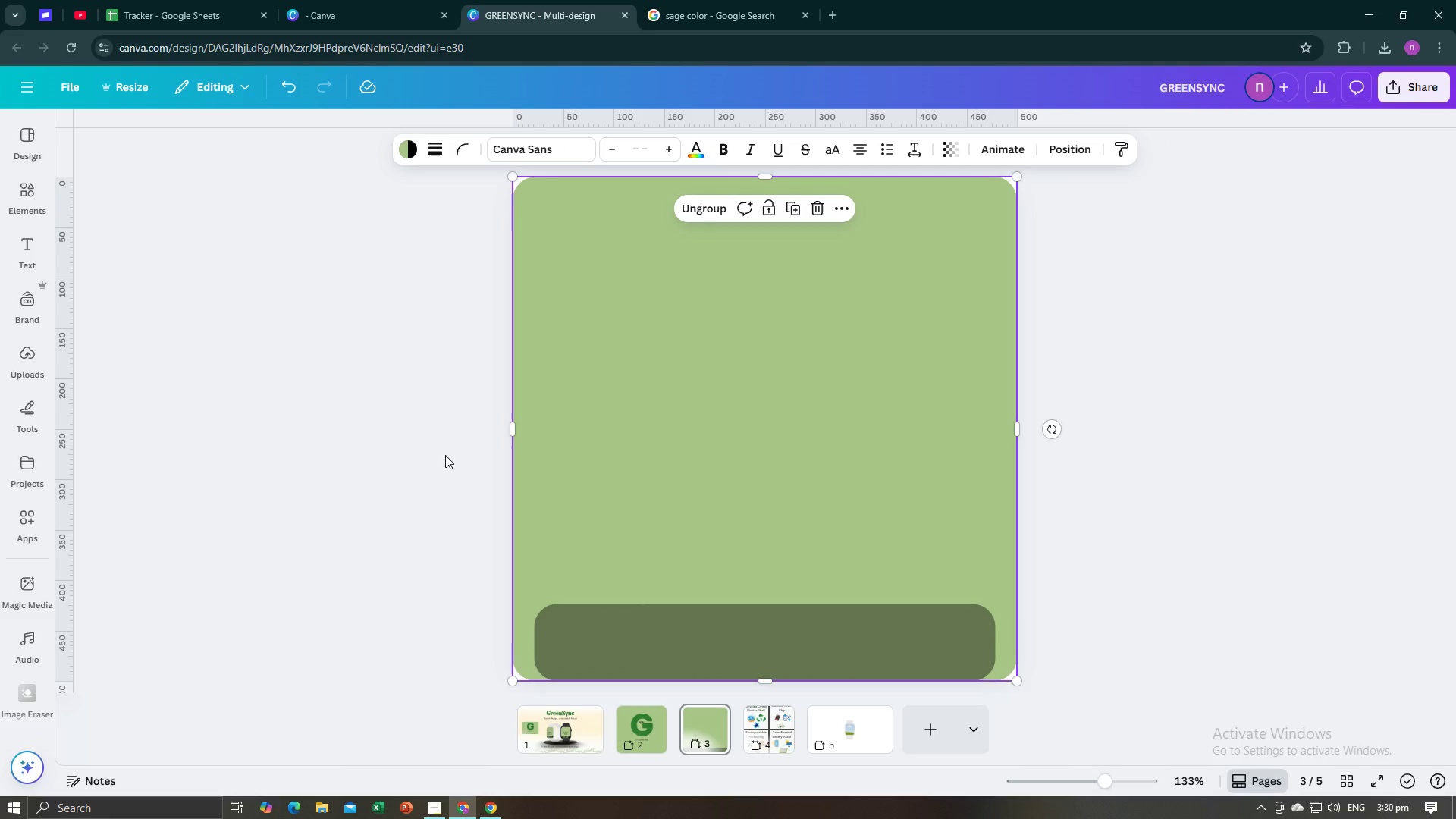 
key(Alt+AltLeft)
 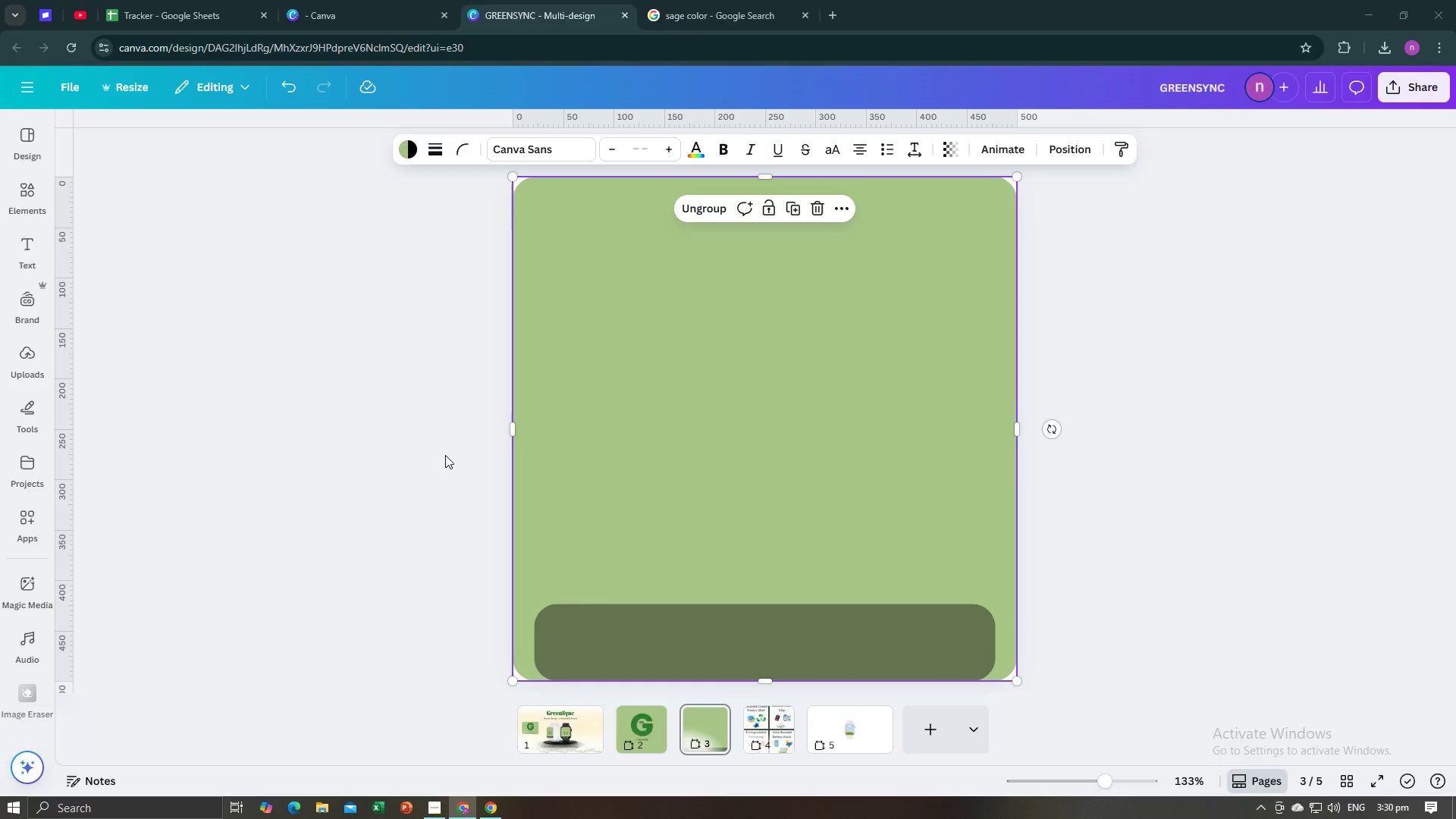 
key(Alt+Tab)
 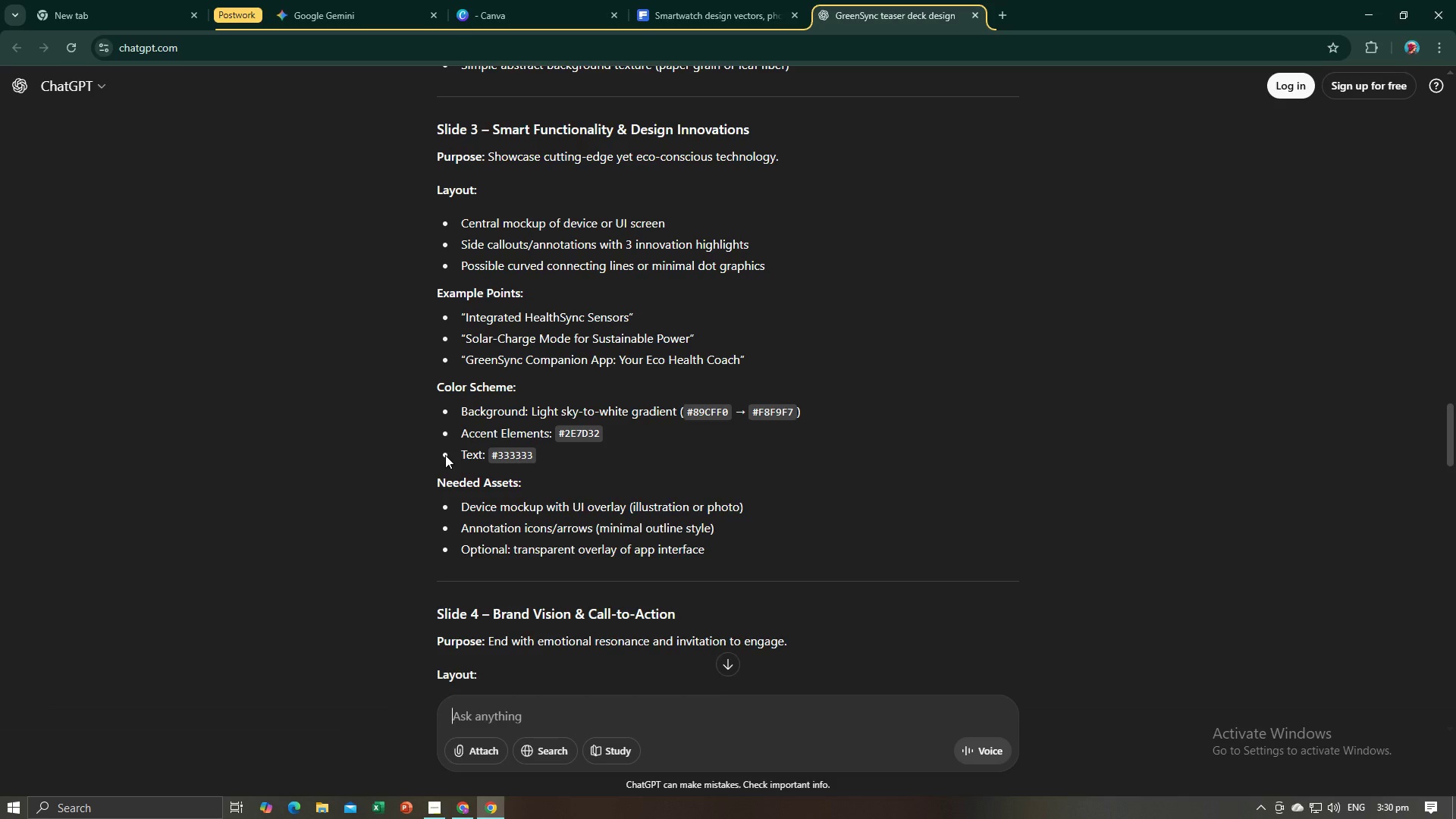 
key(Alt+AltLeft)
 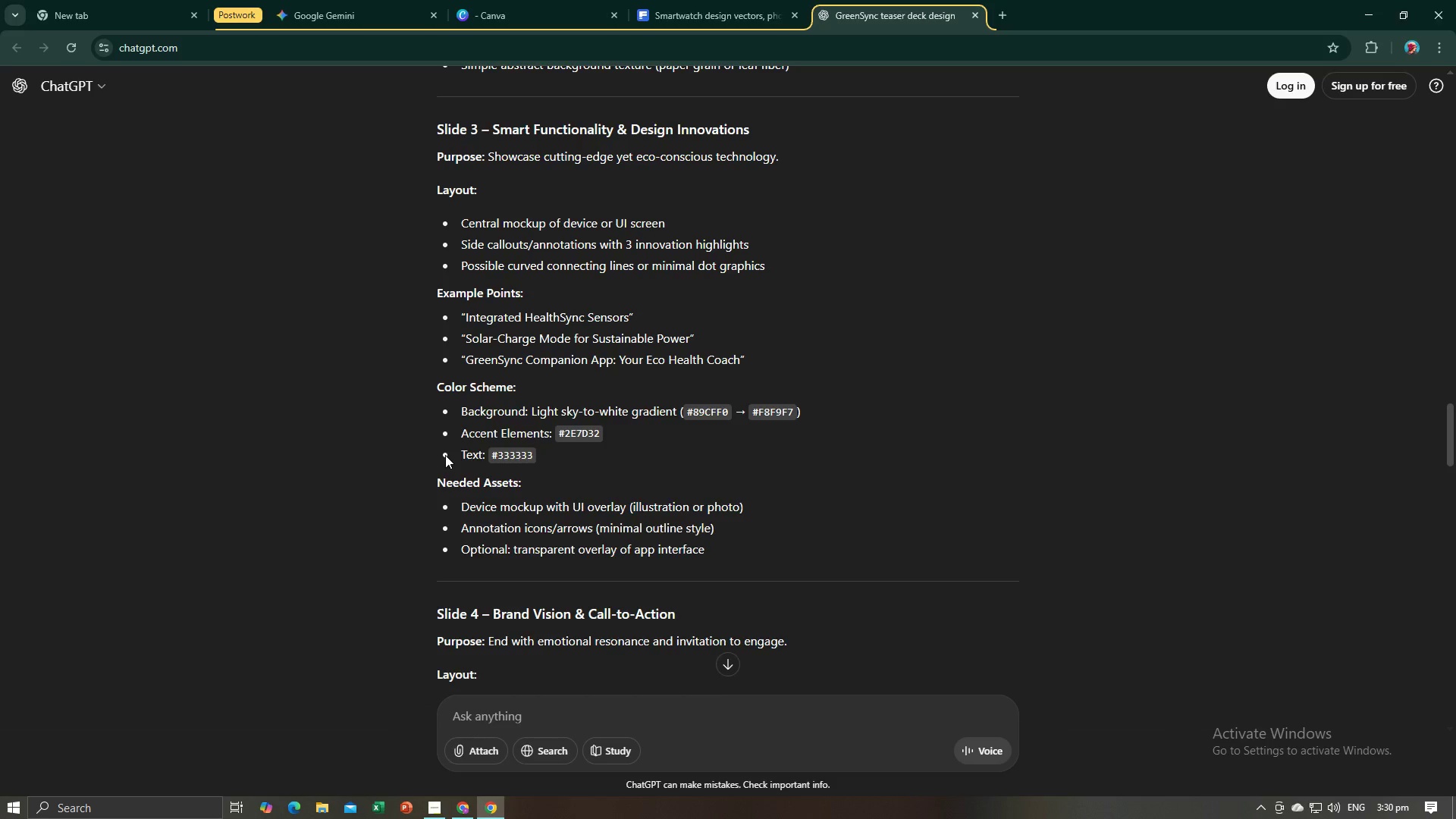 
key(Alt+Tab)
 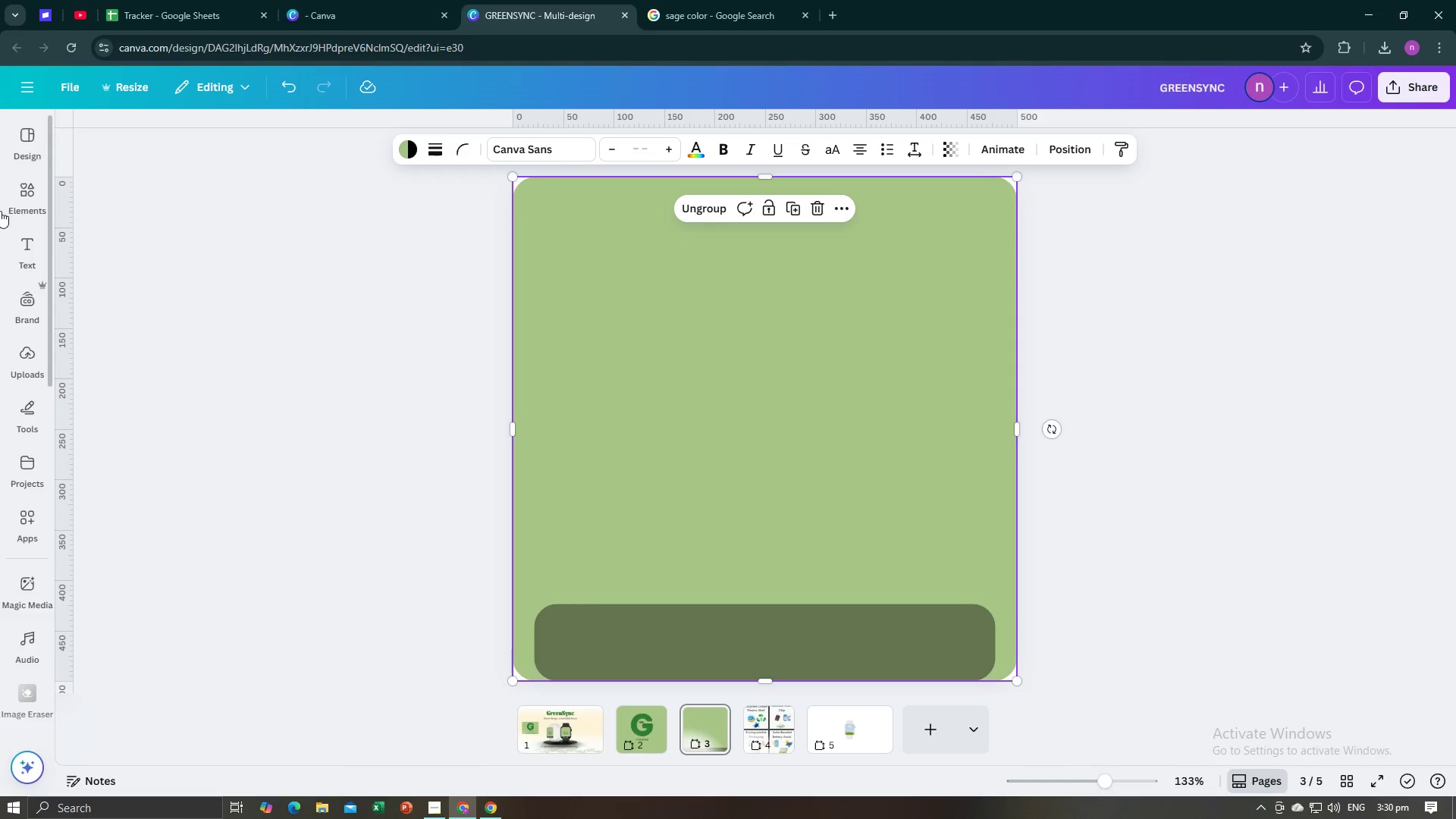 
left_click([24, 200])
 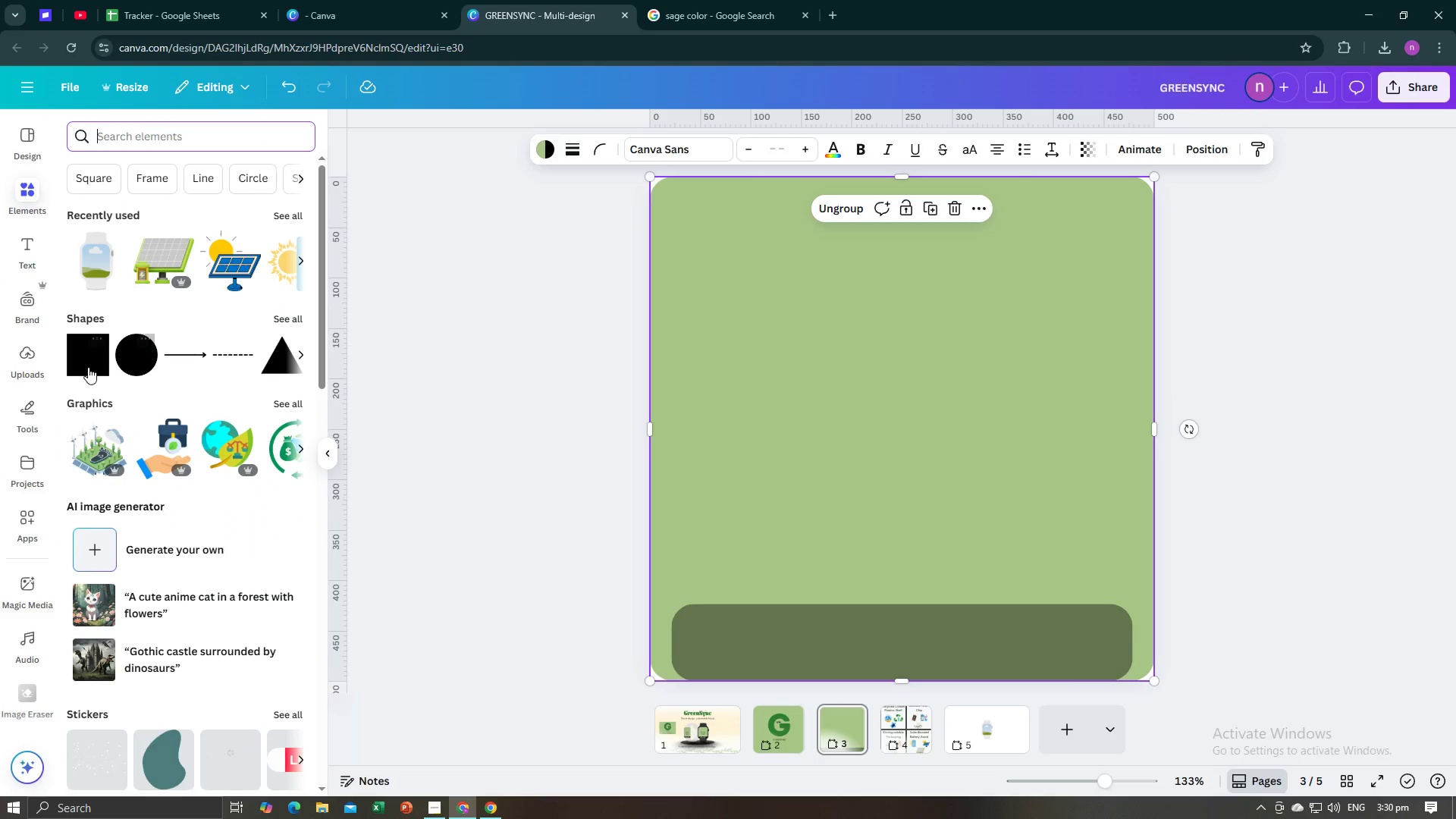 
left_click([789, 613])
 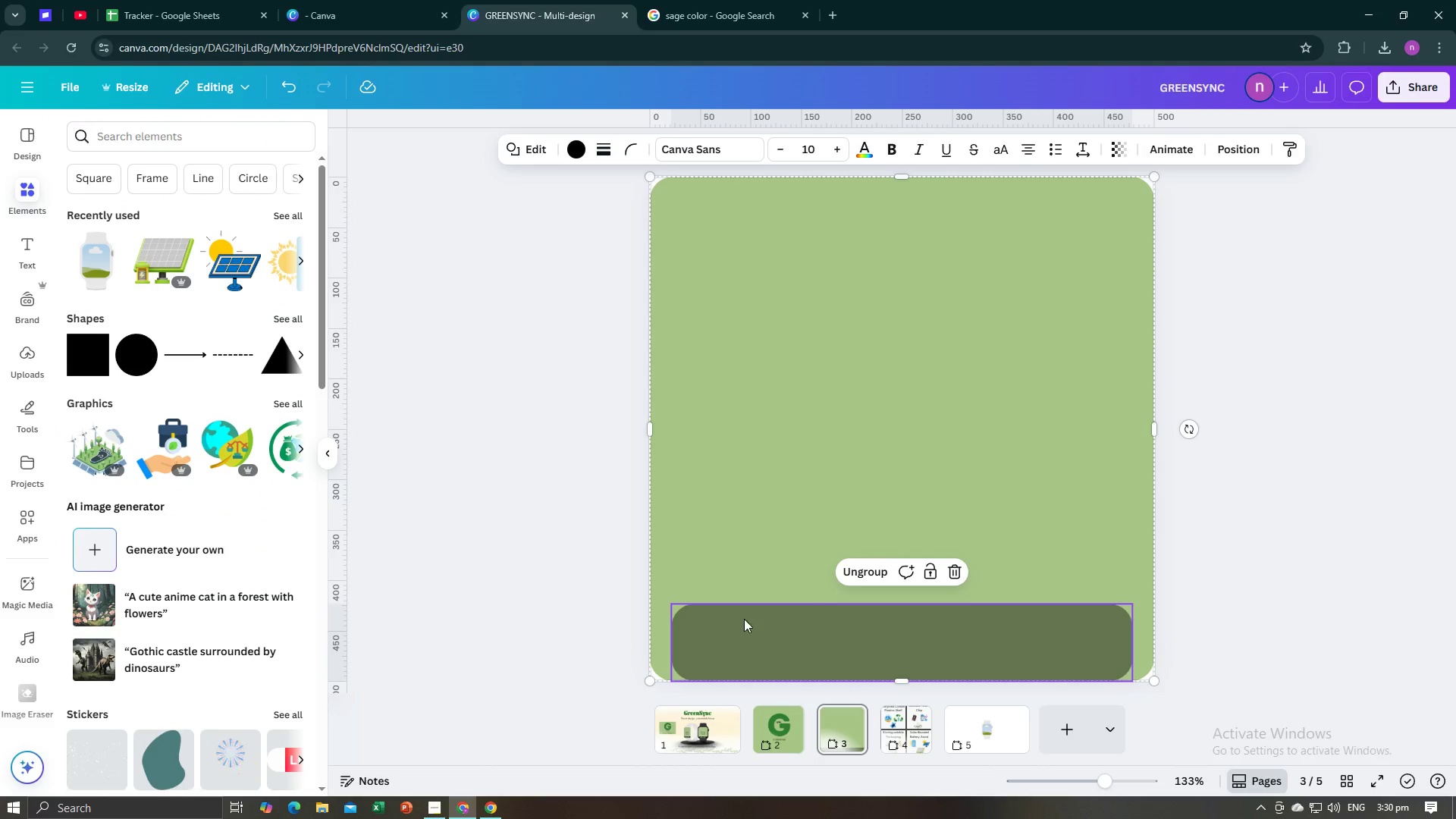 
left_click([871, 567])
 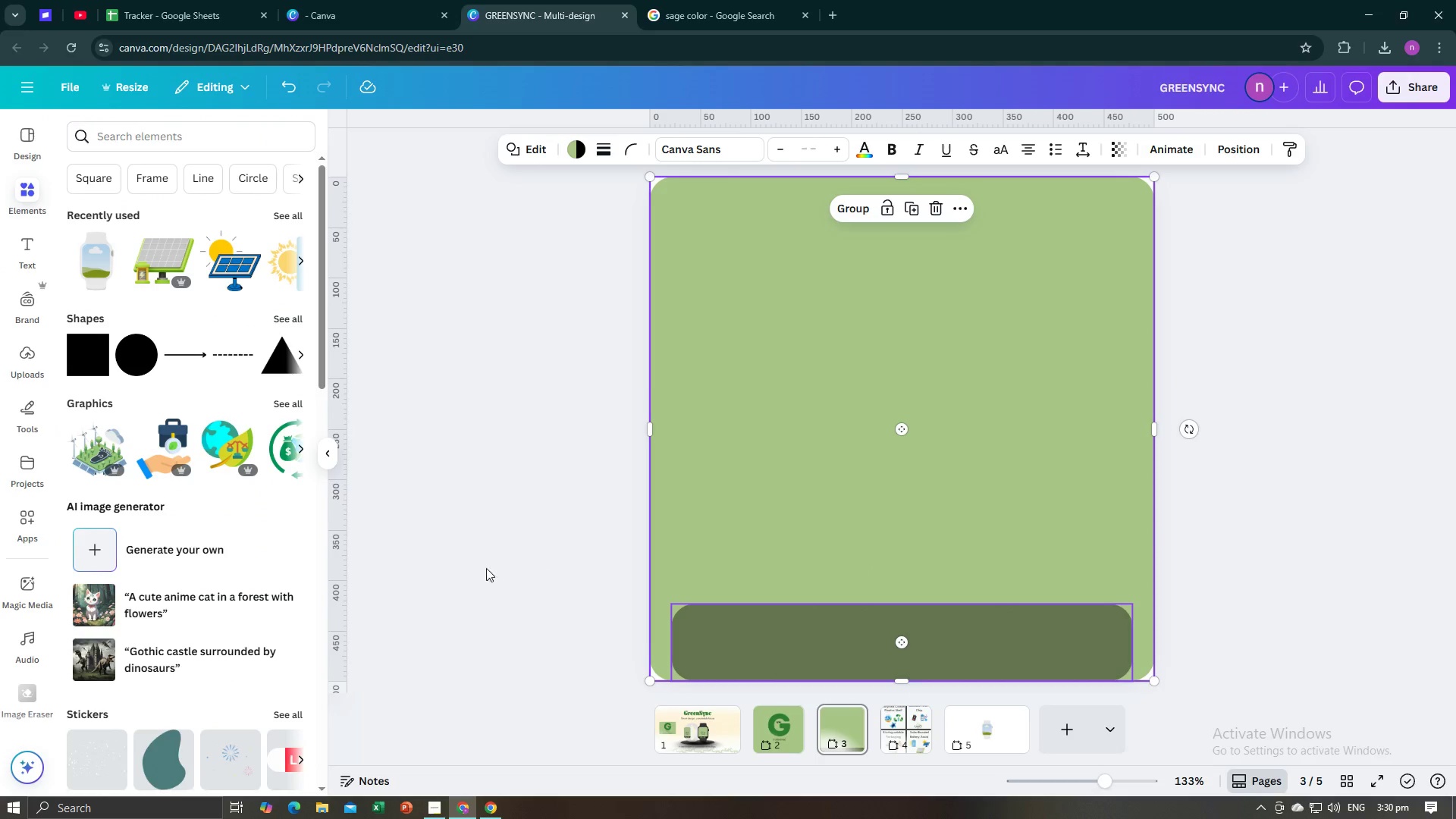 
left_click([474, 570])
 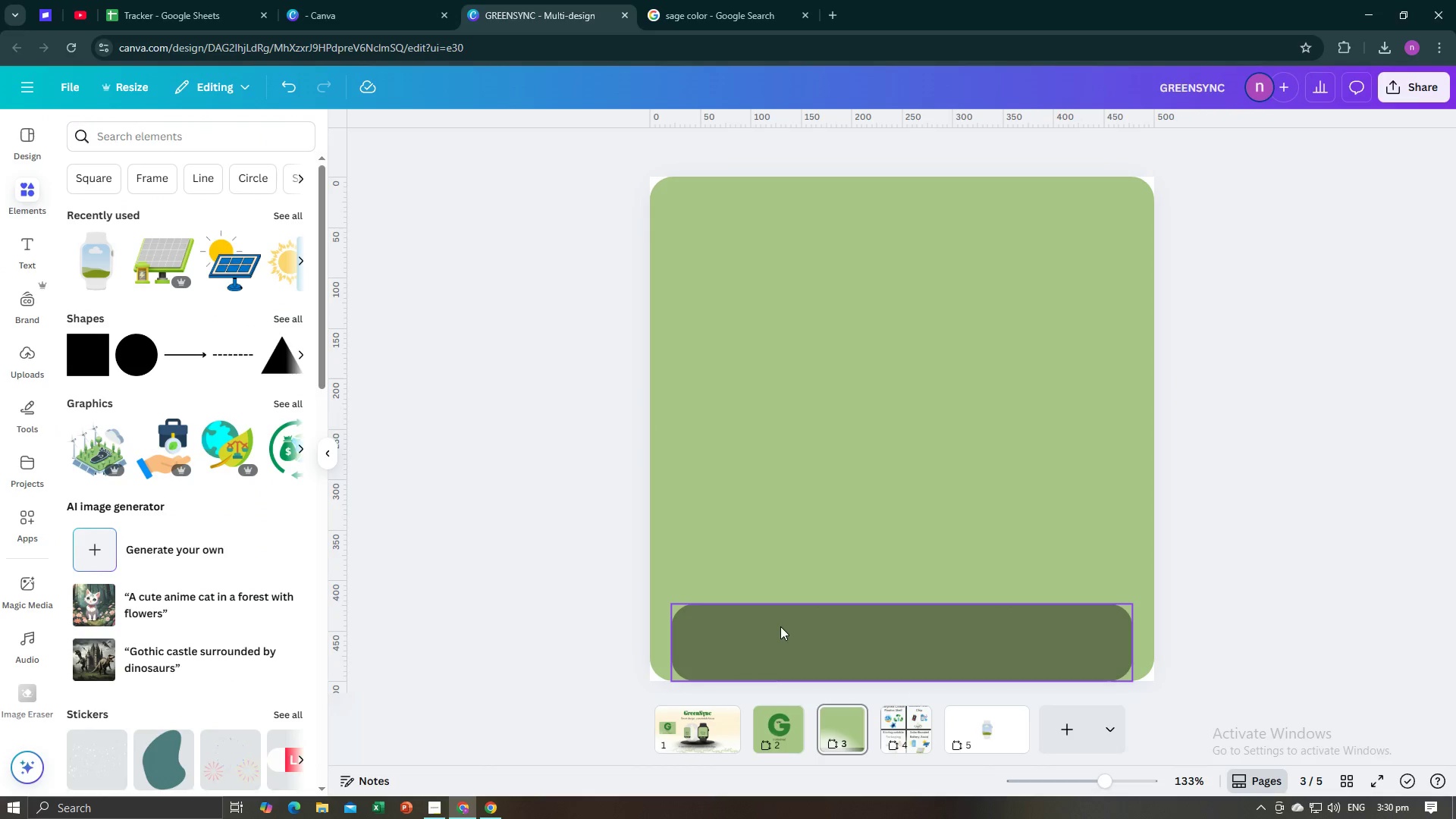 
left_click([780, 626])
 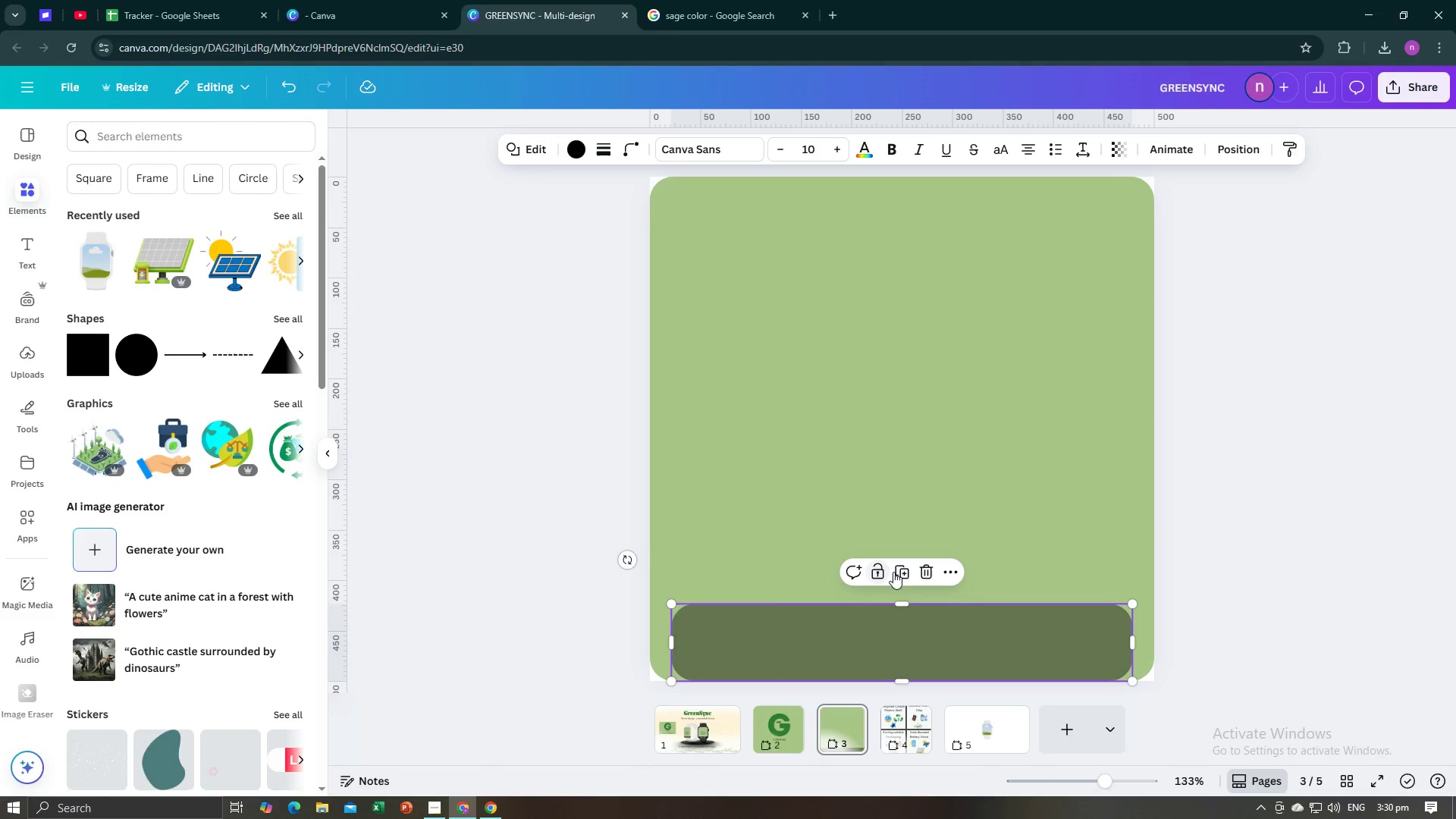 
left_click([902, 570])
 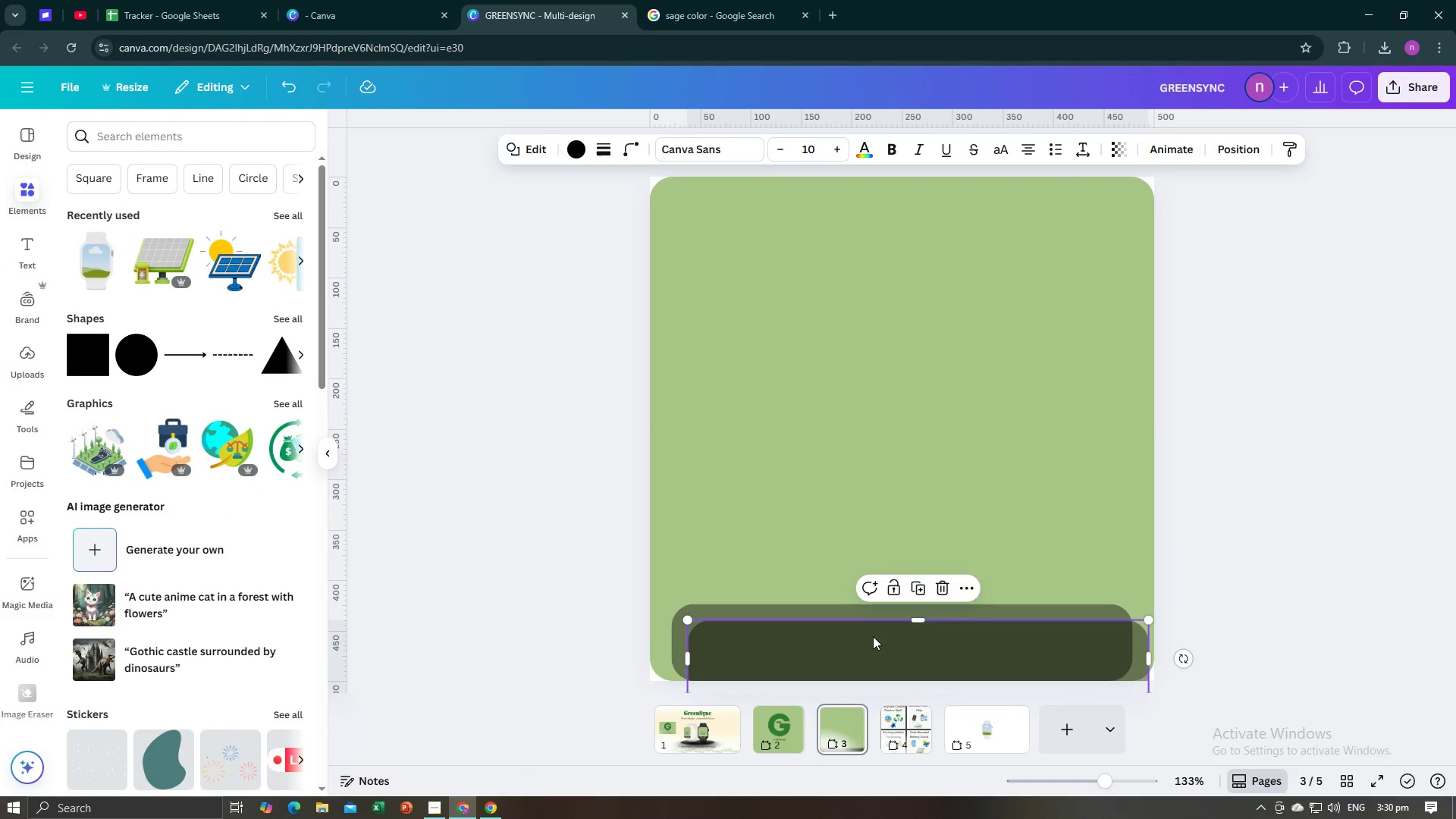 
left_click_drag(start_coordinate=[872, 639], to_coordinate=[872, 309])
 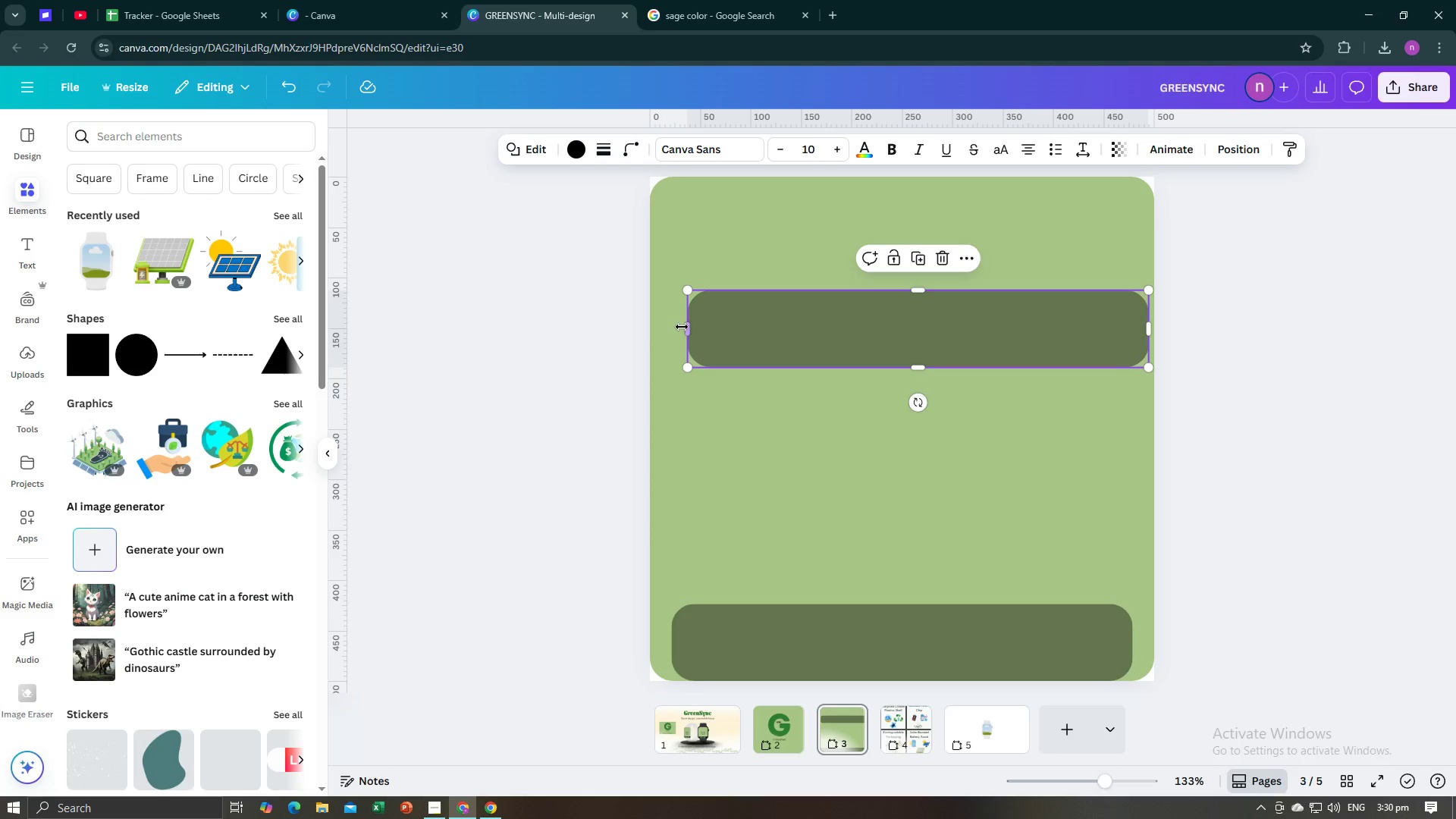 
left_click_drag(start_coordinate=[686, 325], to_coordinate=[868, 359])
 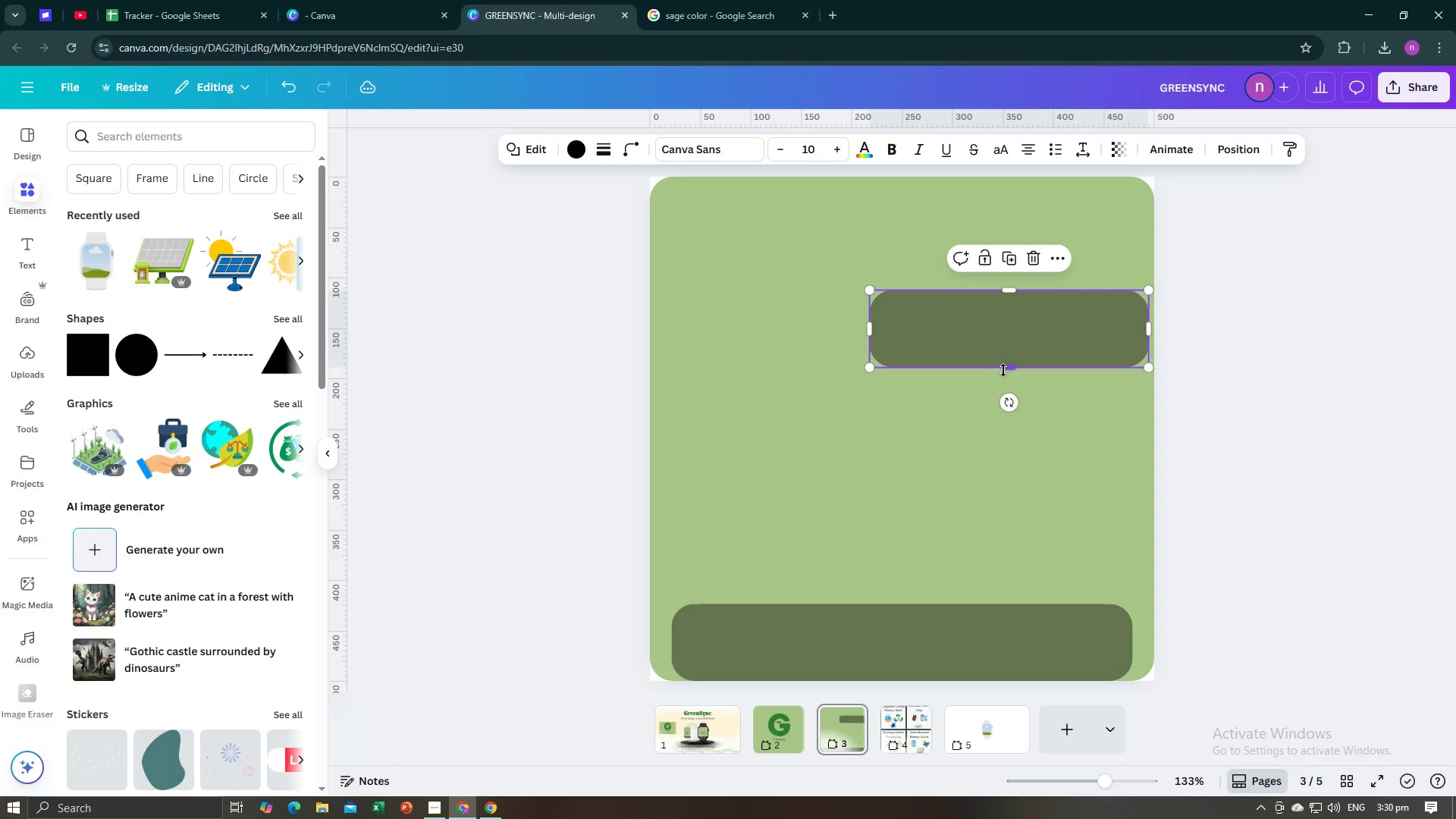 
left_click_drag(start_coordinate=[1005, 367], to_coordinate=[1006, 431])
 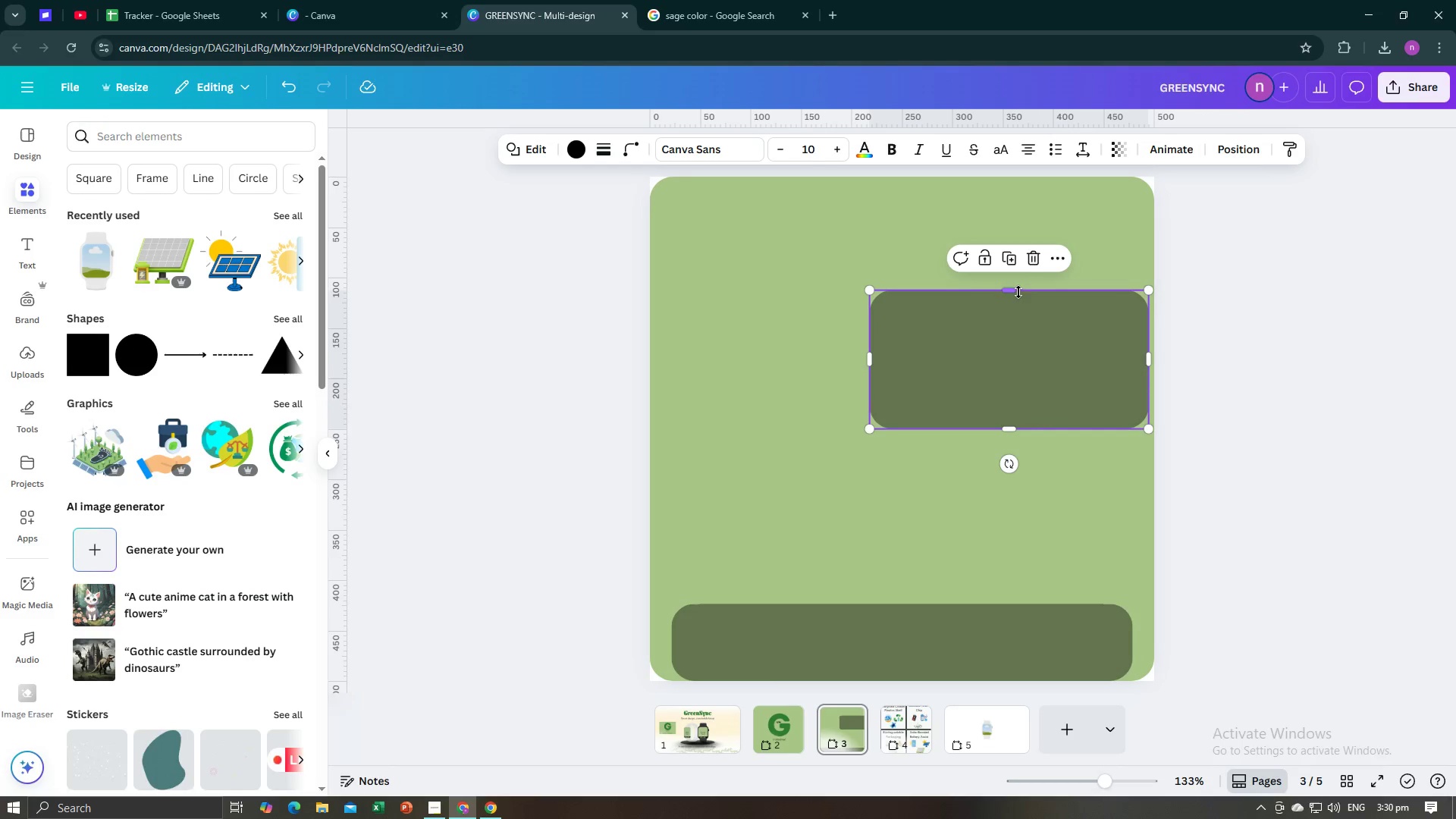 
left_click_drag(start_coordinate=[1012, 291], to_coordinate=[1009, 251])
 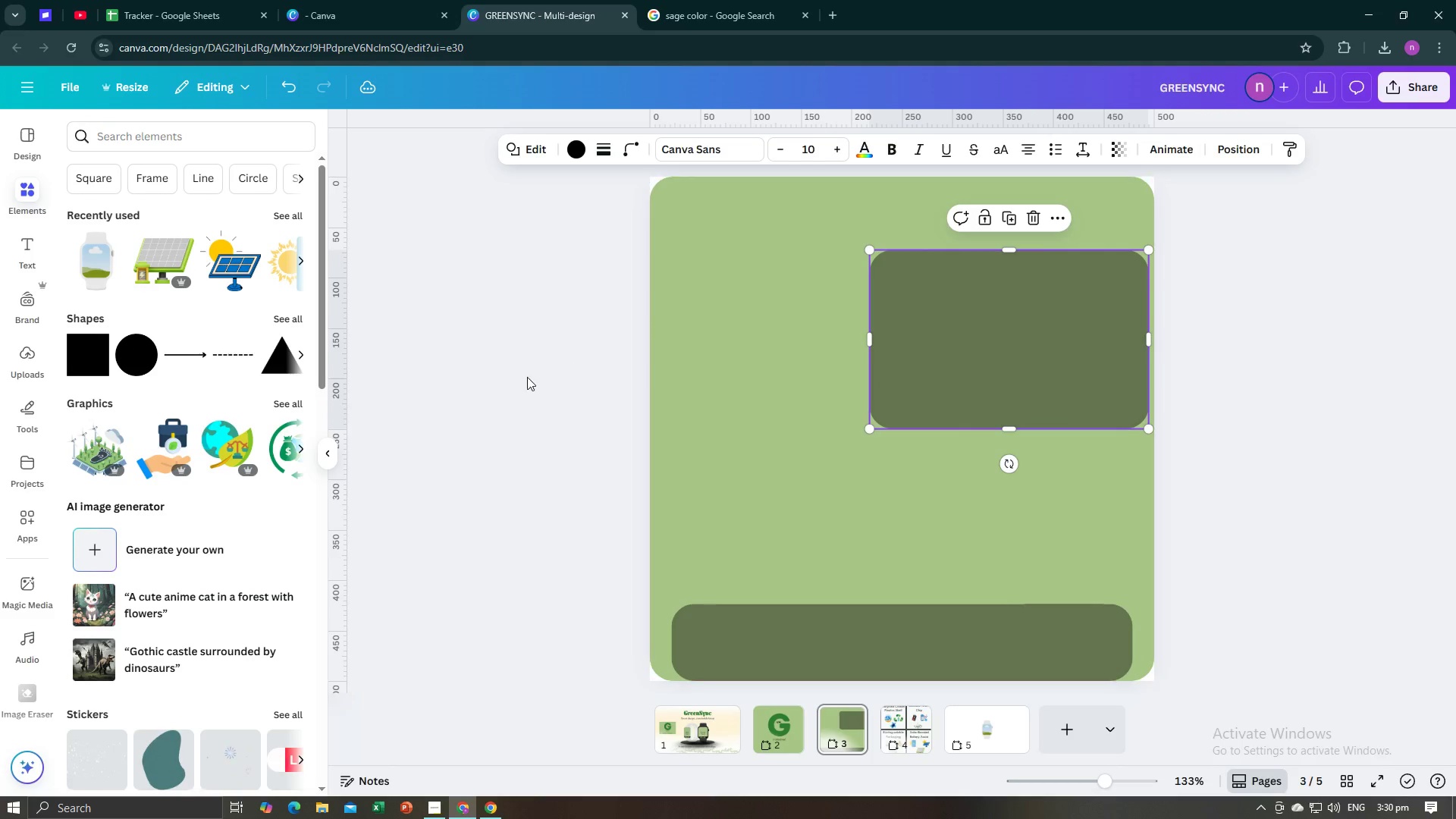 
left_click([527, 377])
 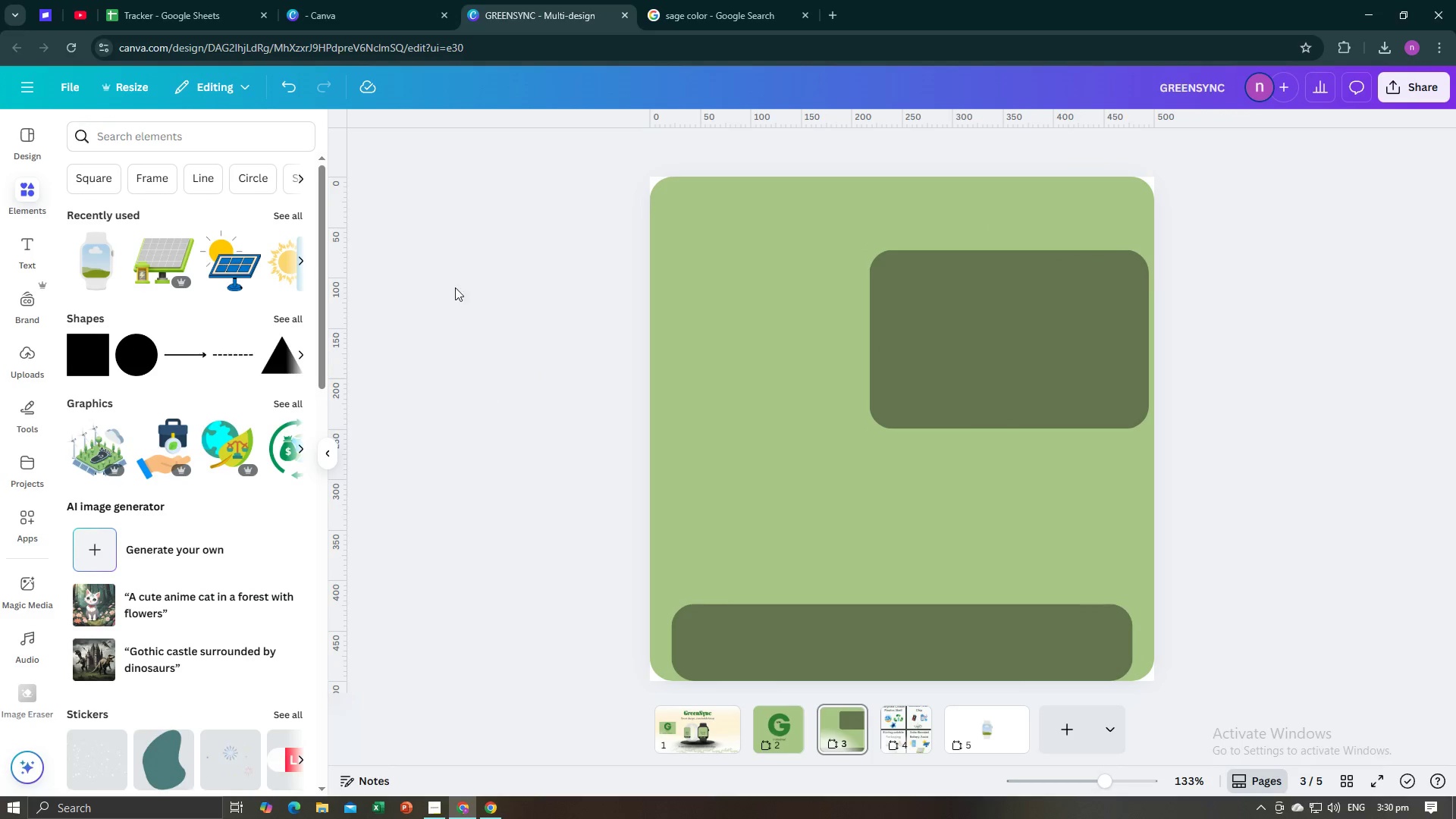 
key(Alt+AltLeft)
 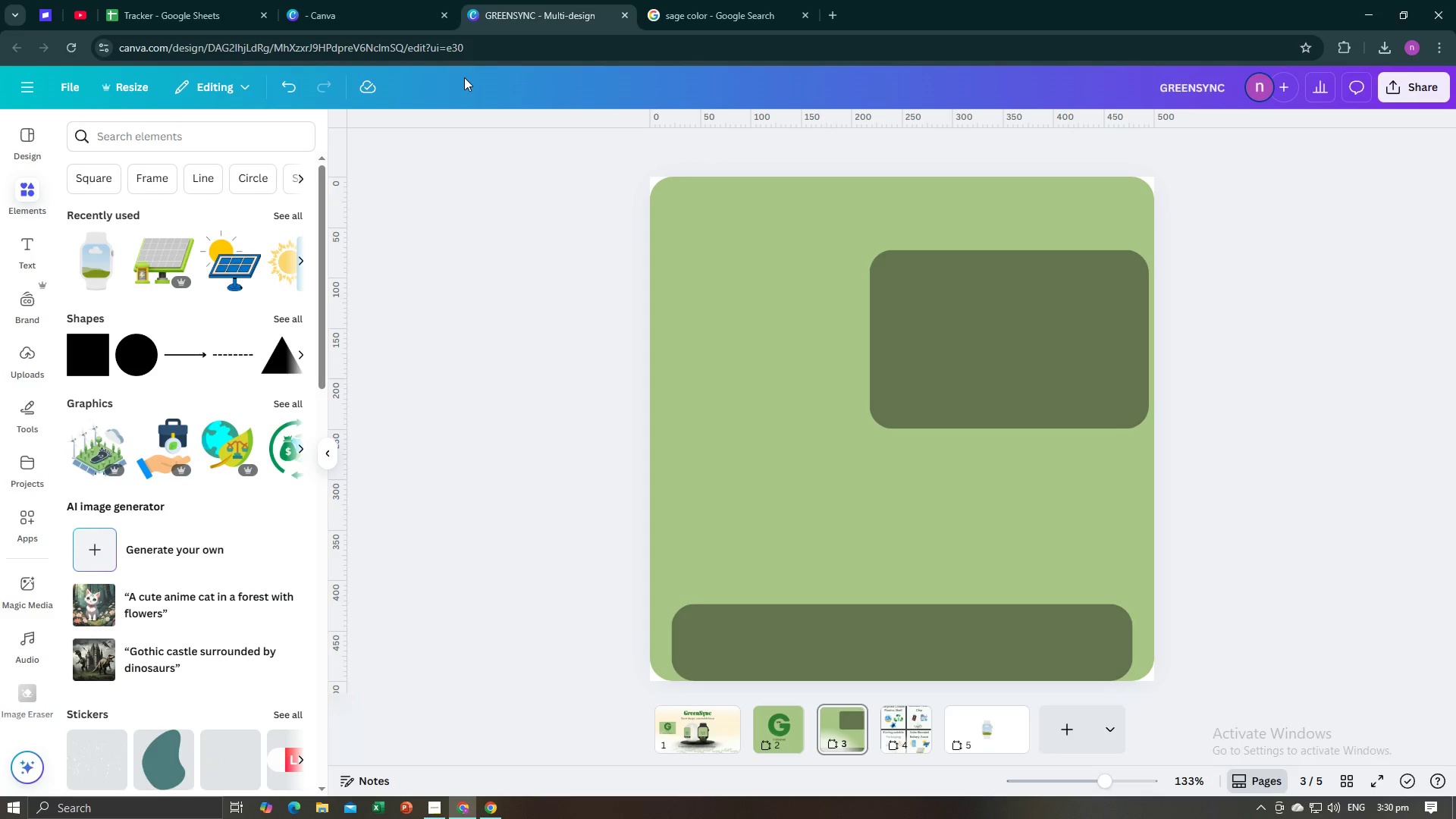 
key(Alt+Tab)
 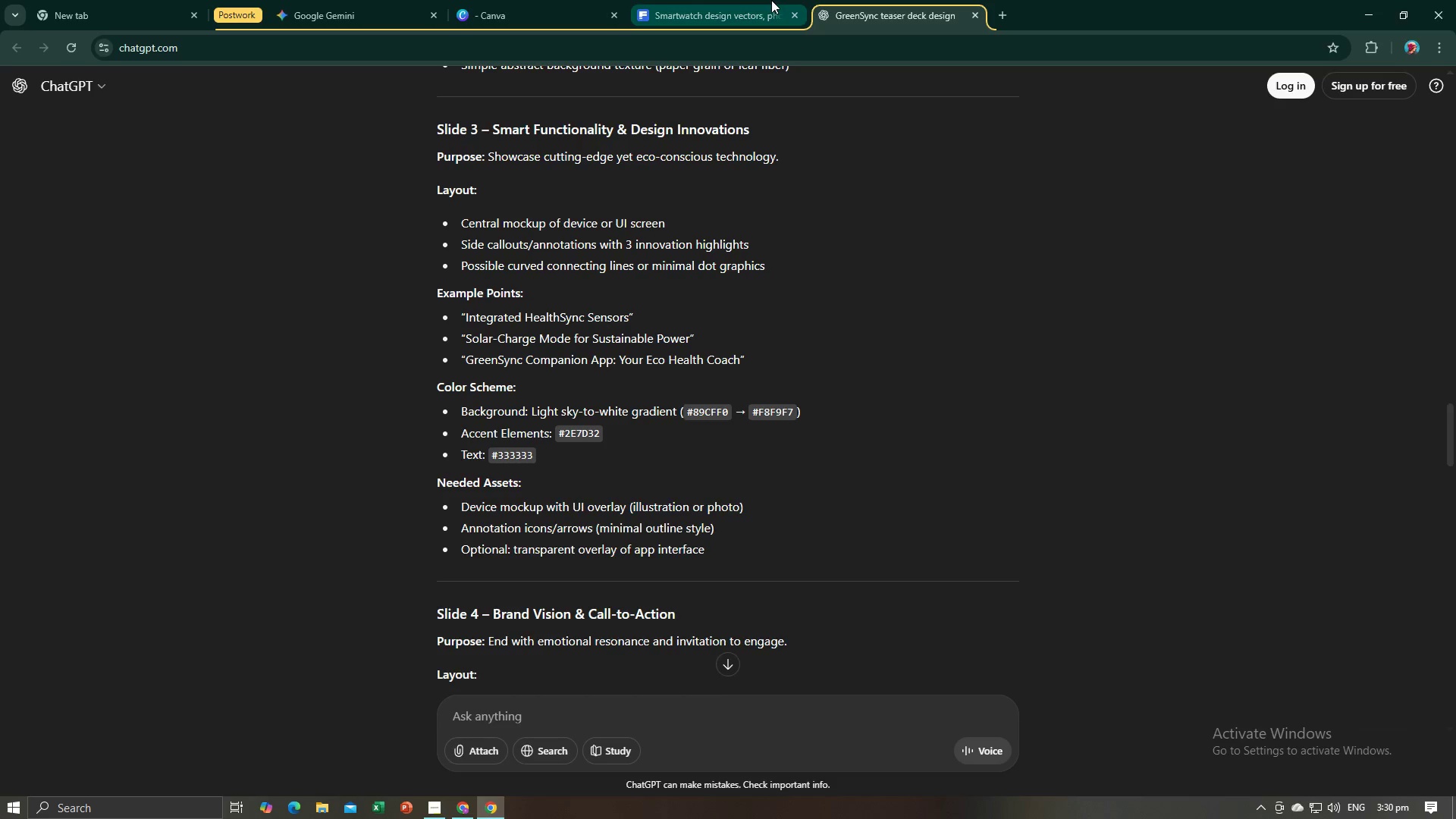 
left_click([771, 0])
 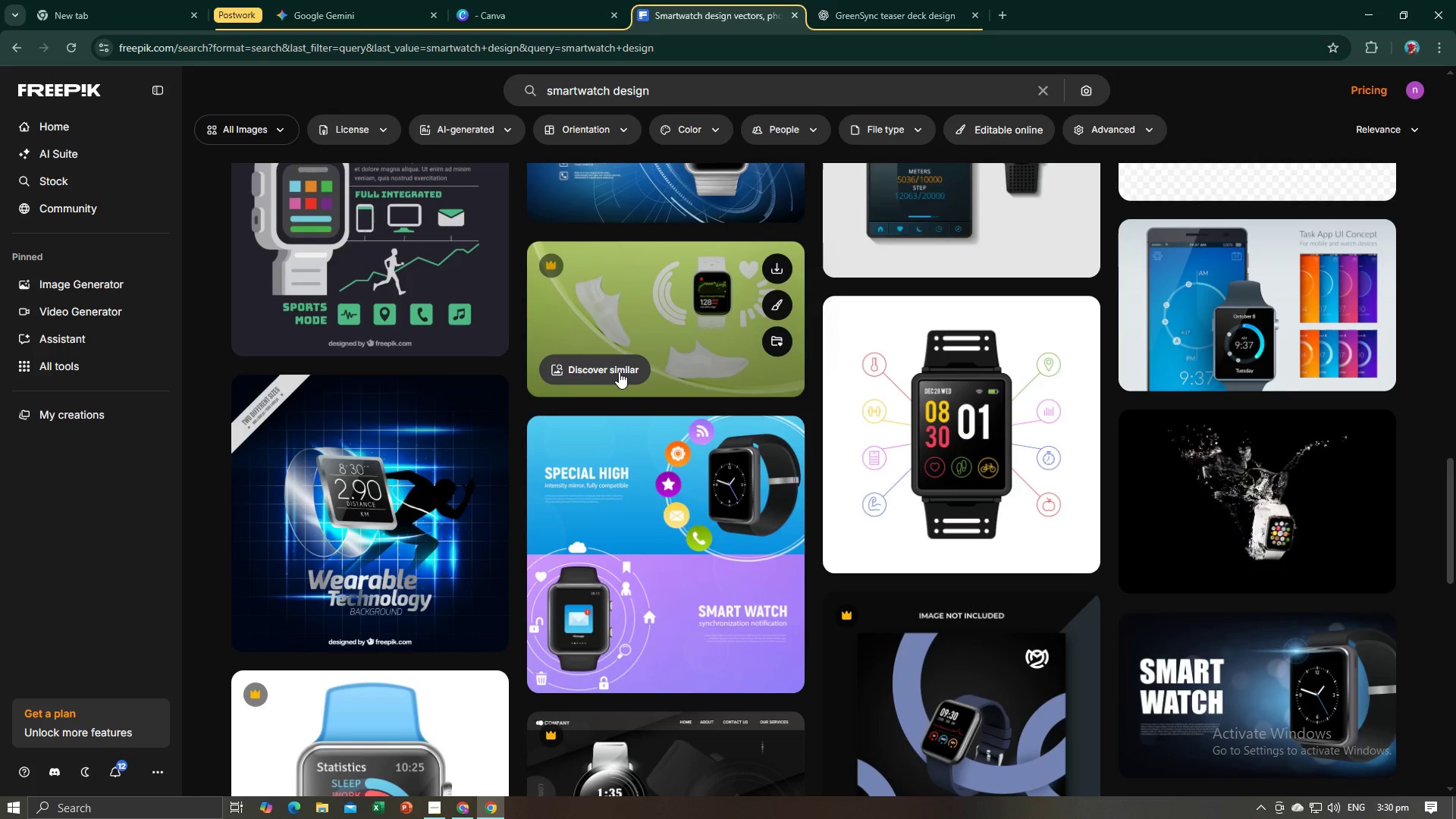 
scroll: coordinate [619, 372], scroll_direction: up, amount: 4.0
 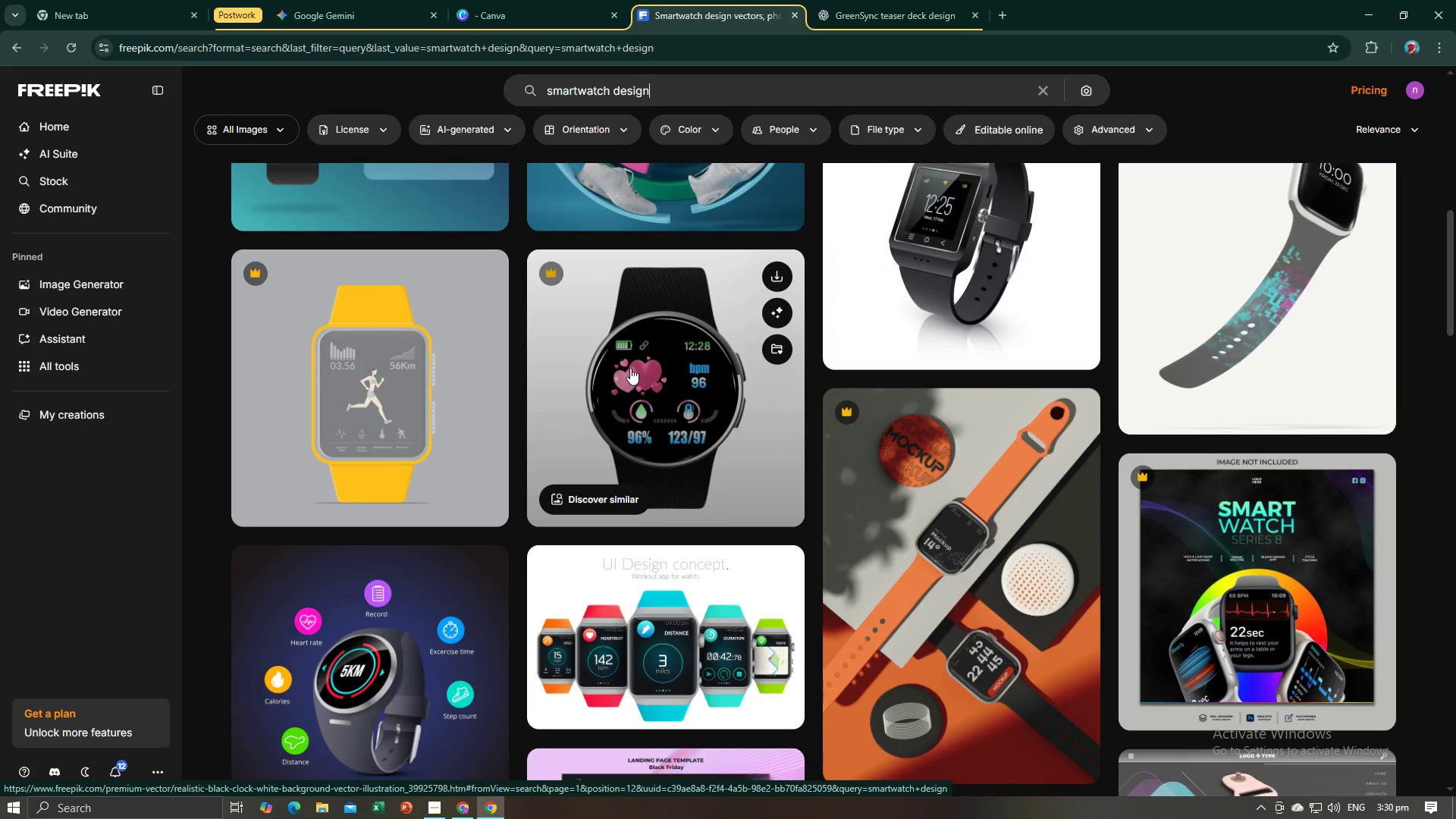 
key(Alt+AltLeft)
 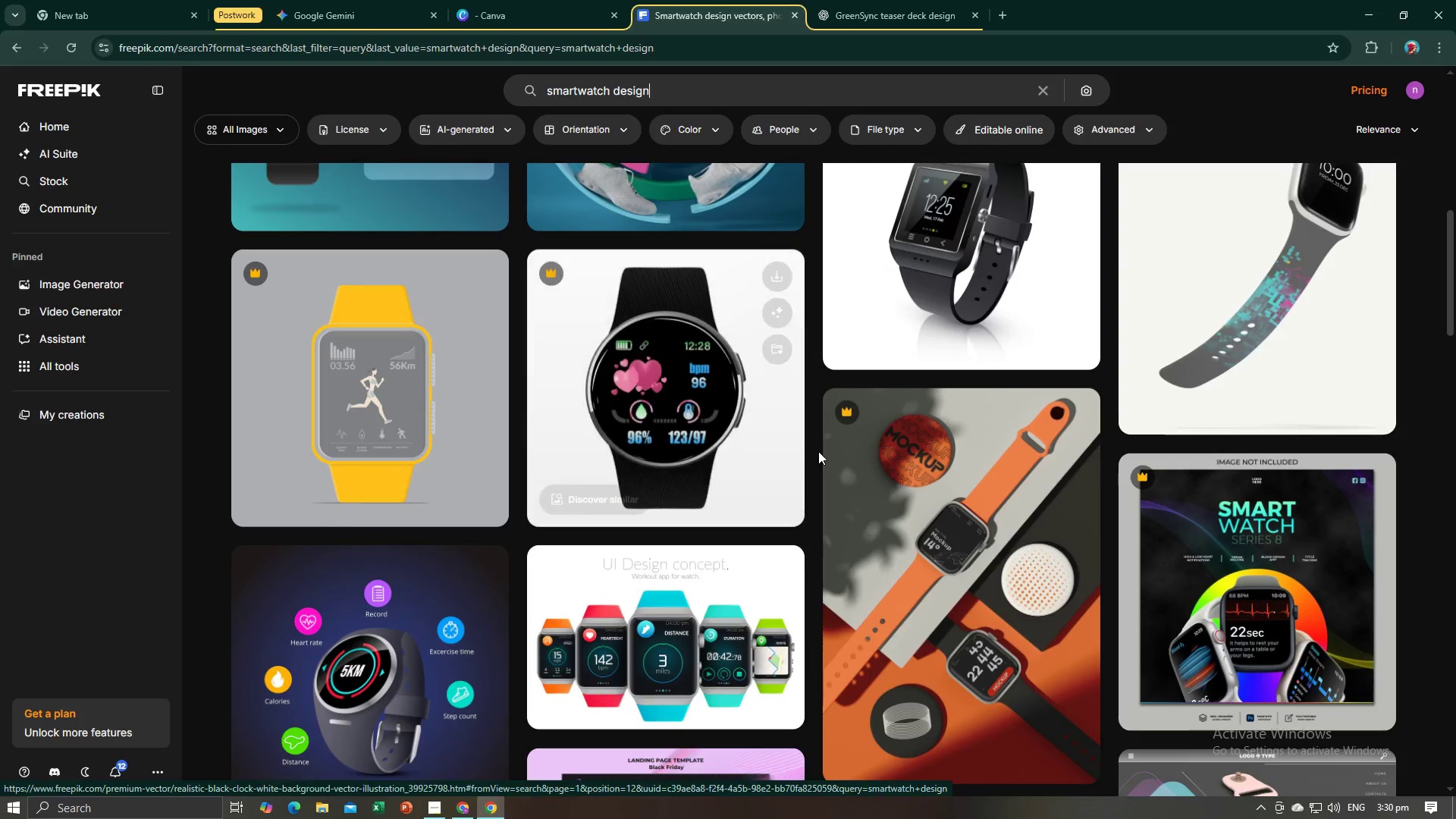 
key(Alt+Tab)
 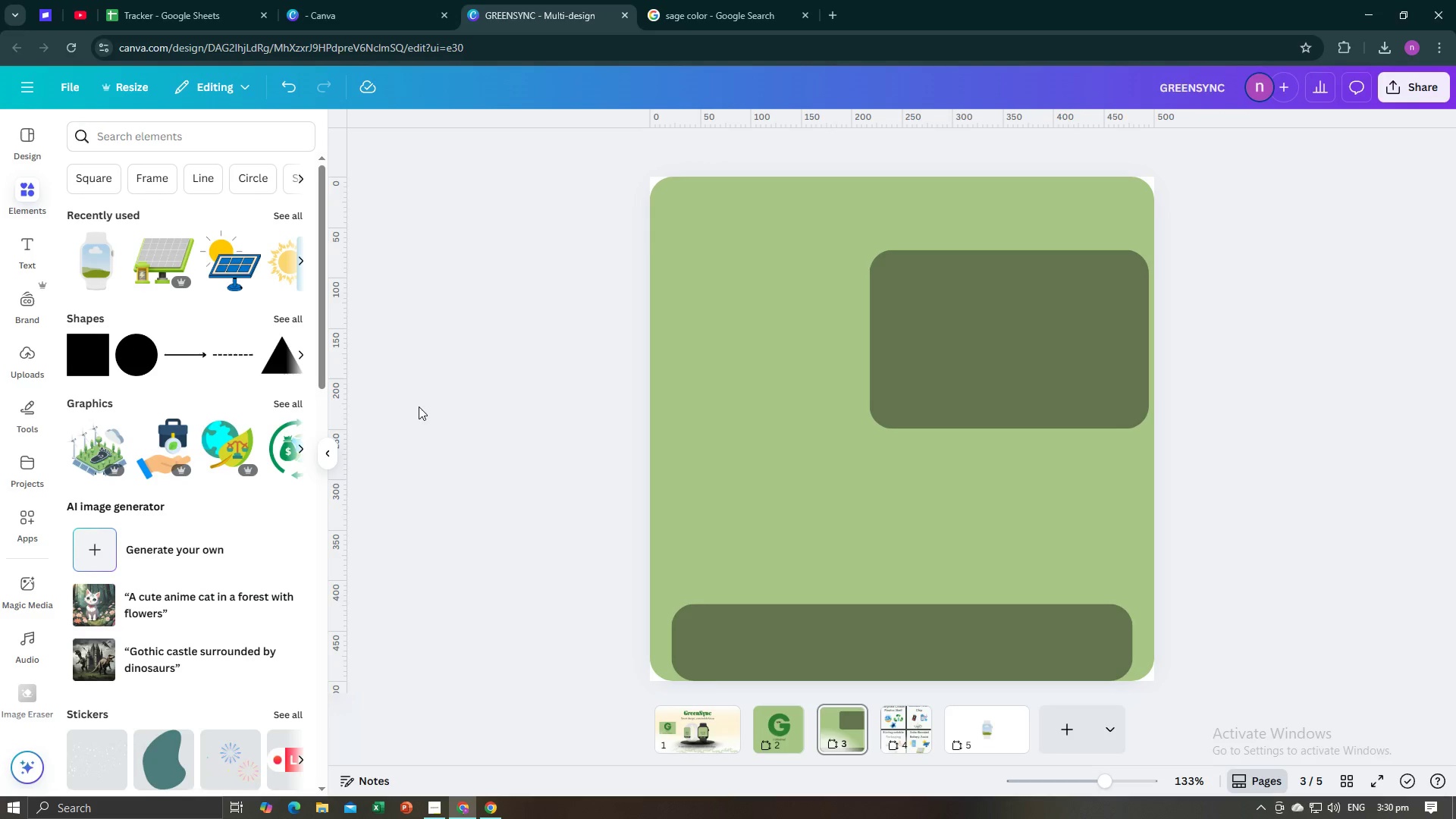 
key(Alt+AltLeft)
 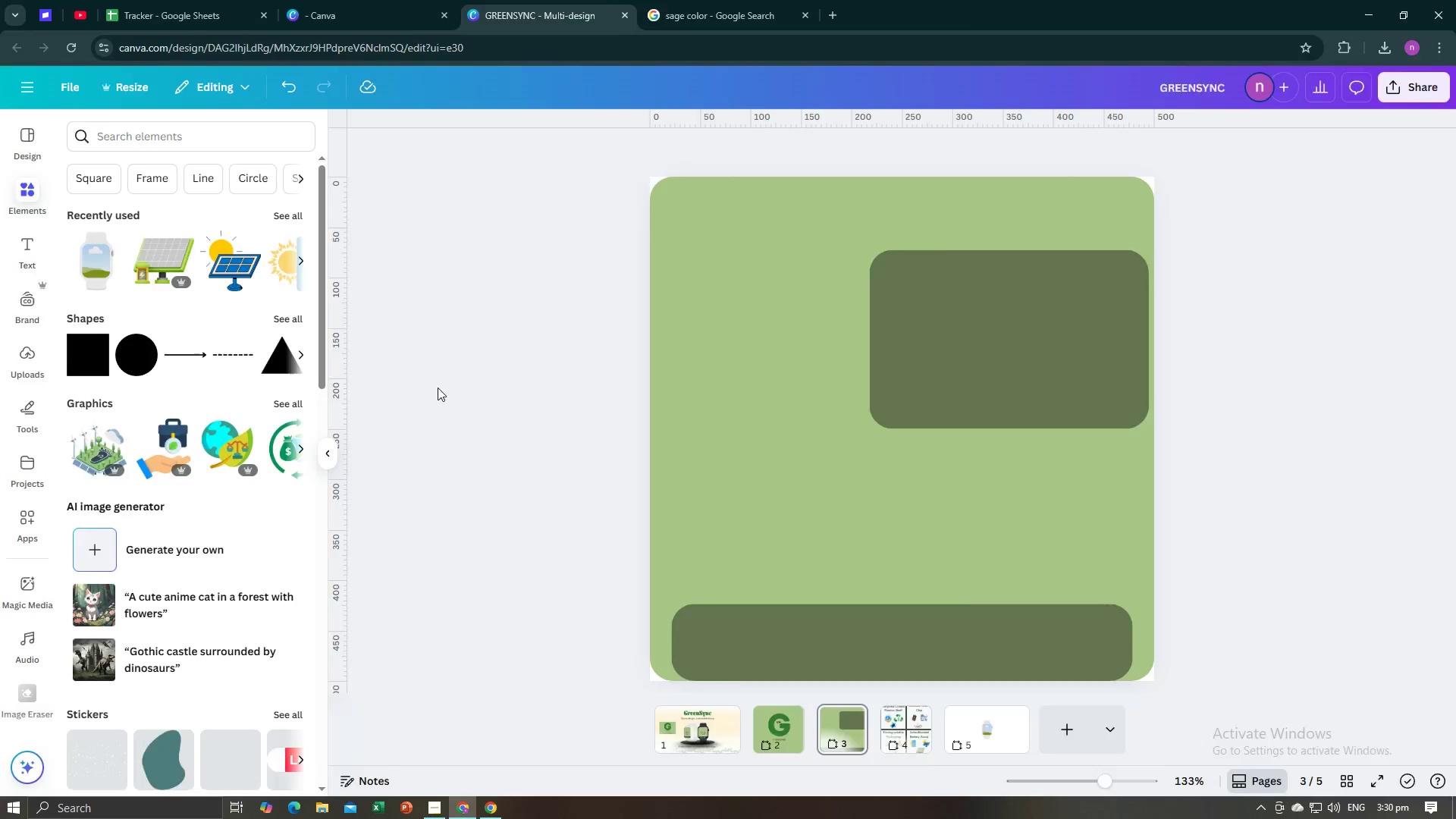 
key(Alt+Tab)
 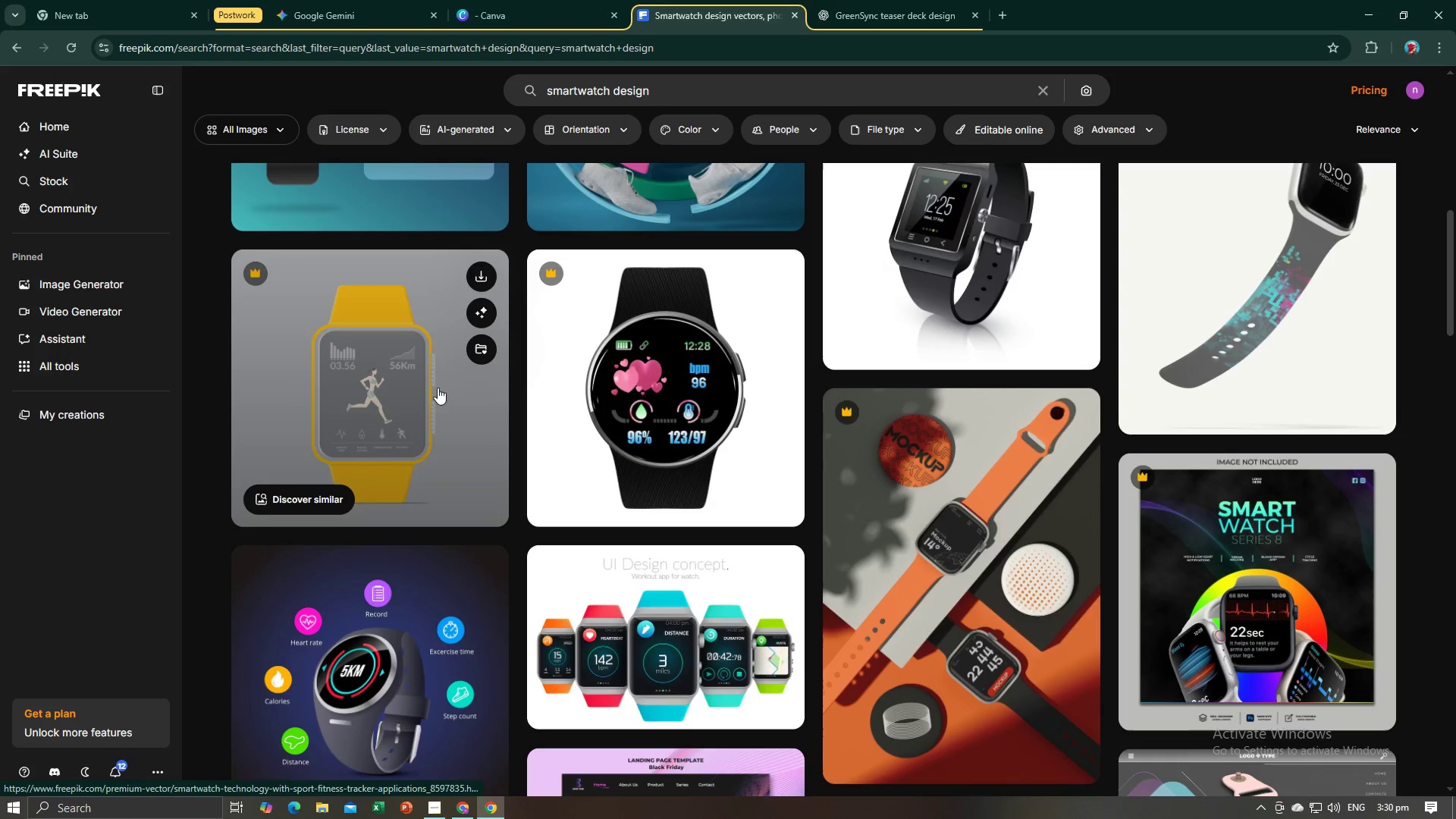 
key(Alt+AltLeft)
 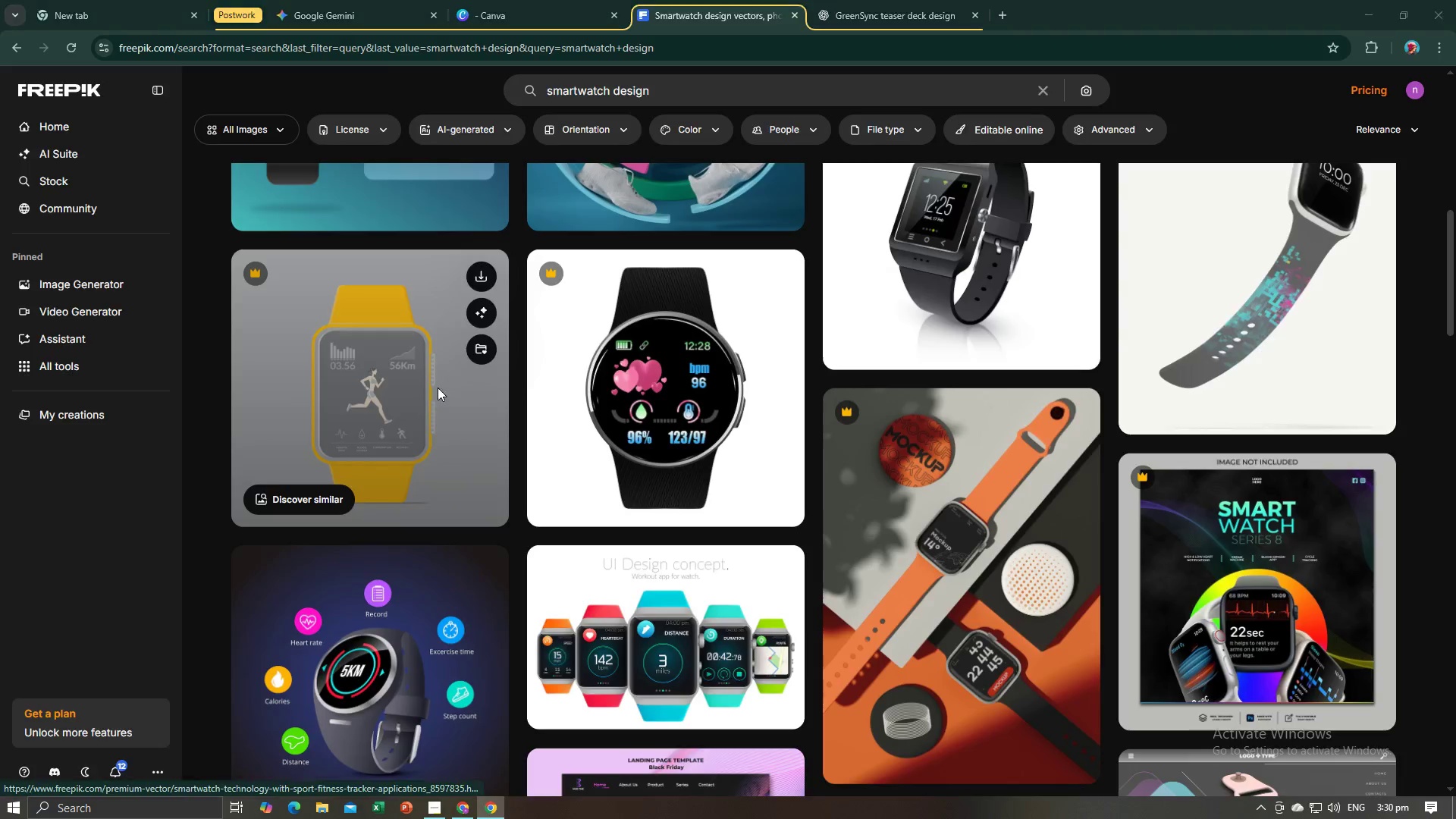 
key(Alt+Tab)
 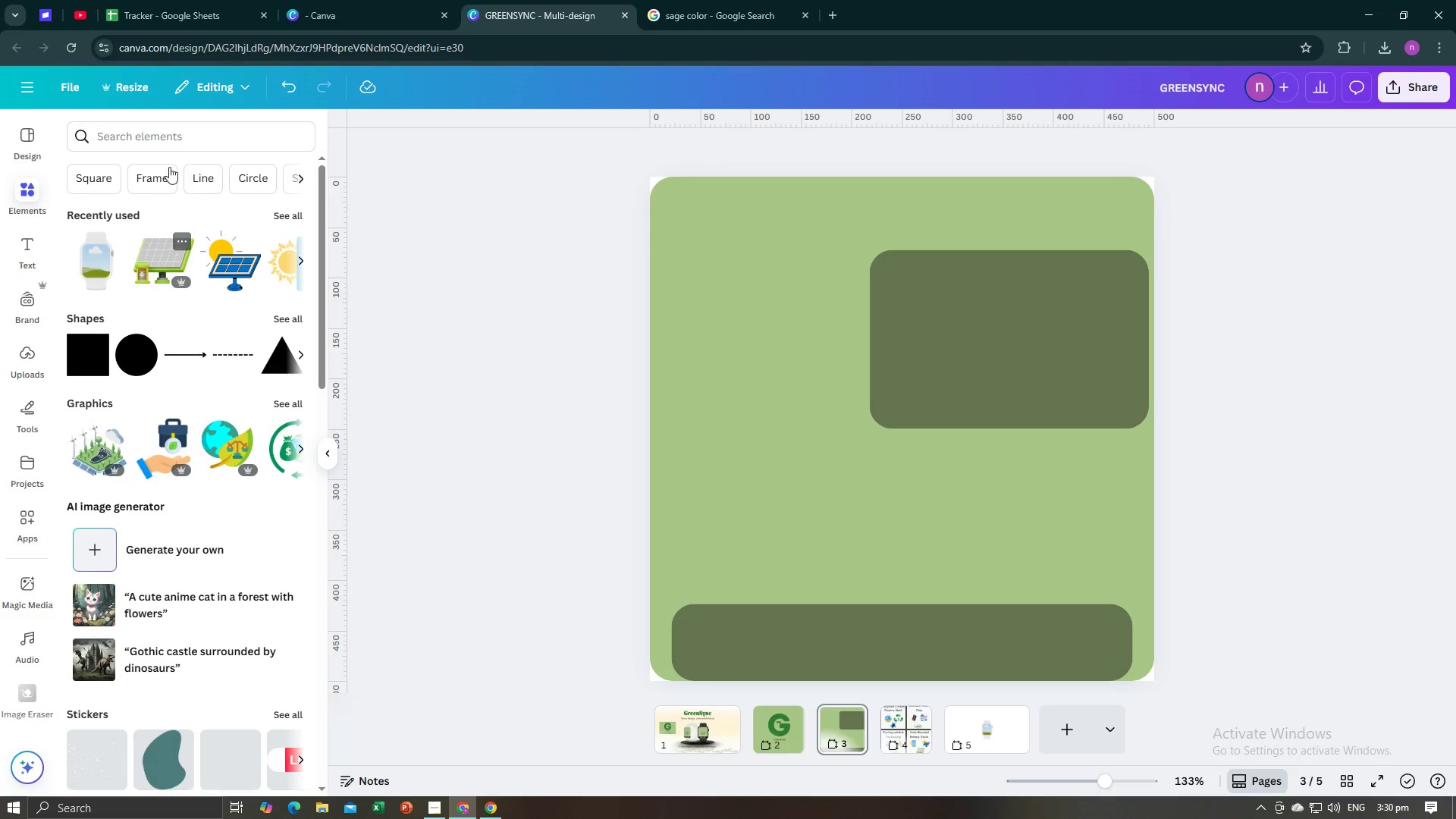 
left_click([210, 138])
 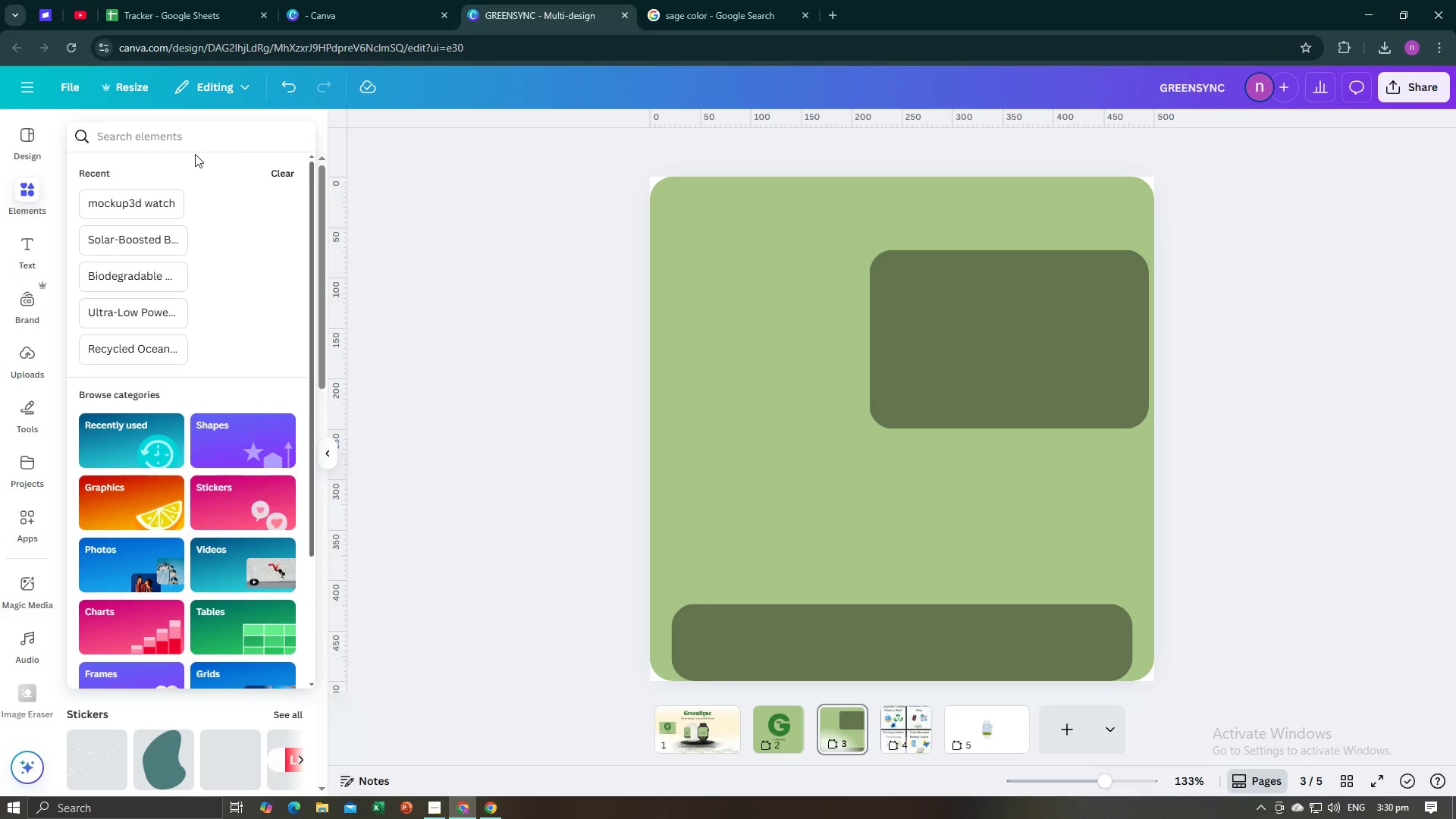 
type(heart)
 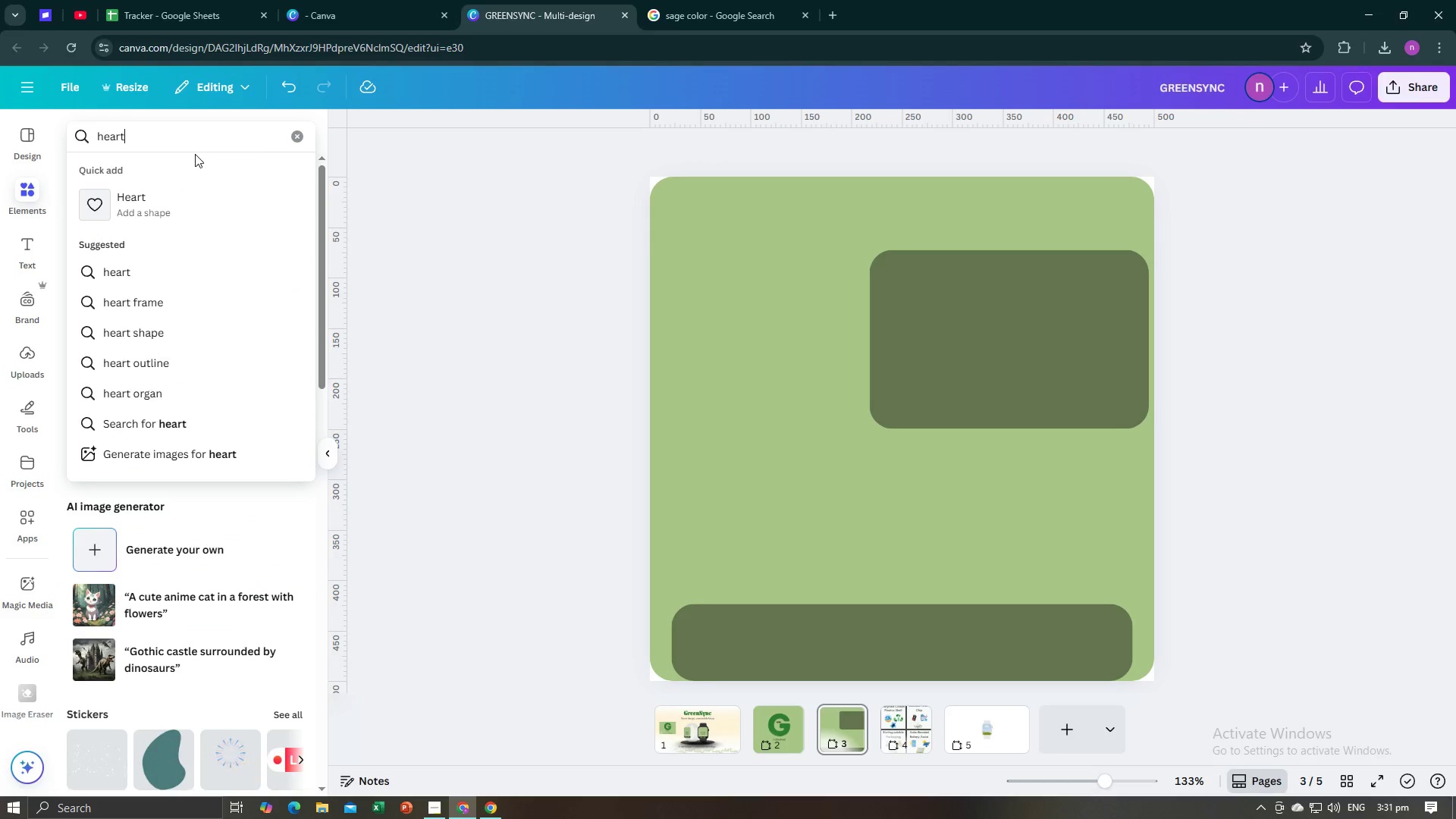 
key(Enter)
 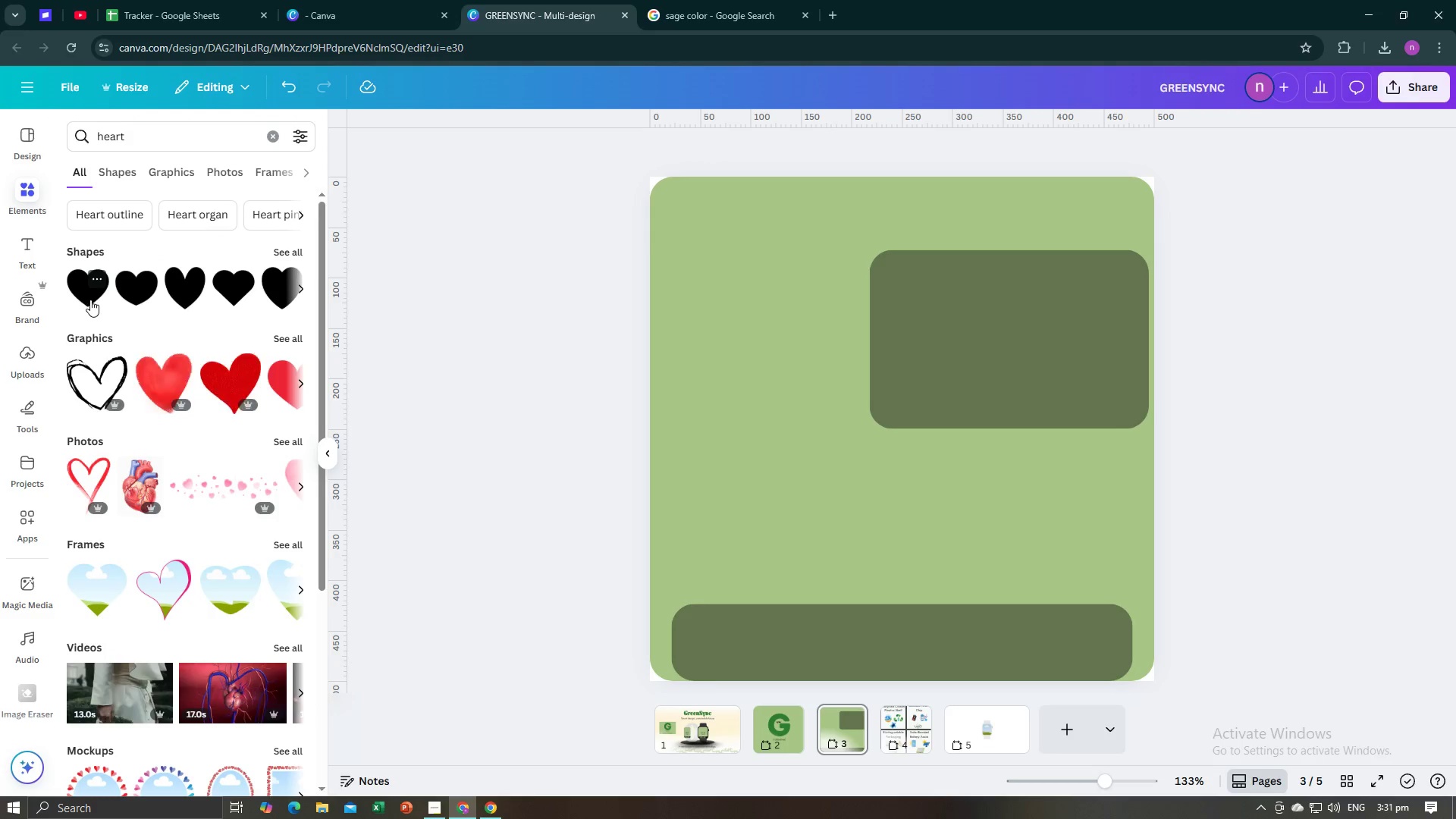 
left_click([86, 302])
 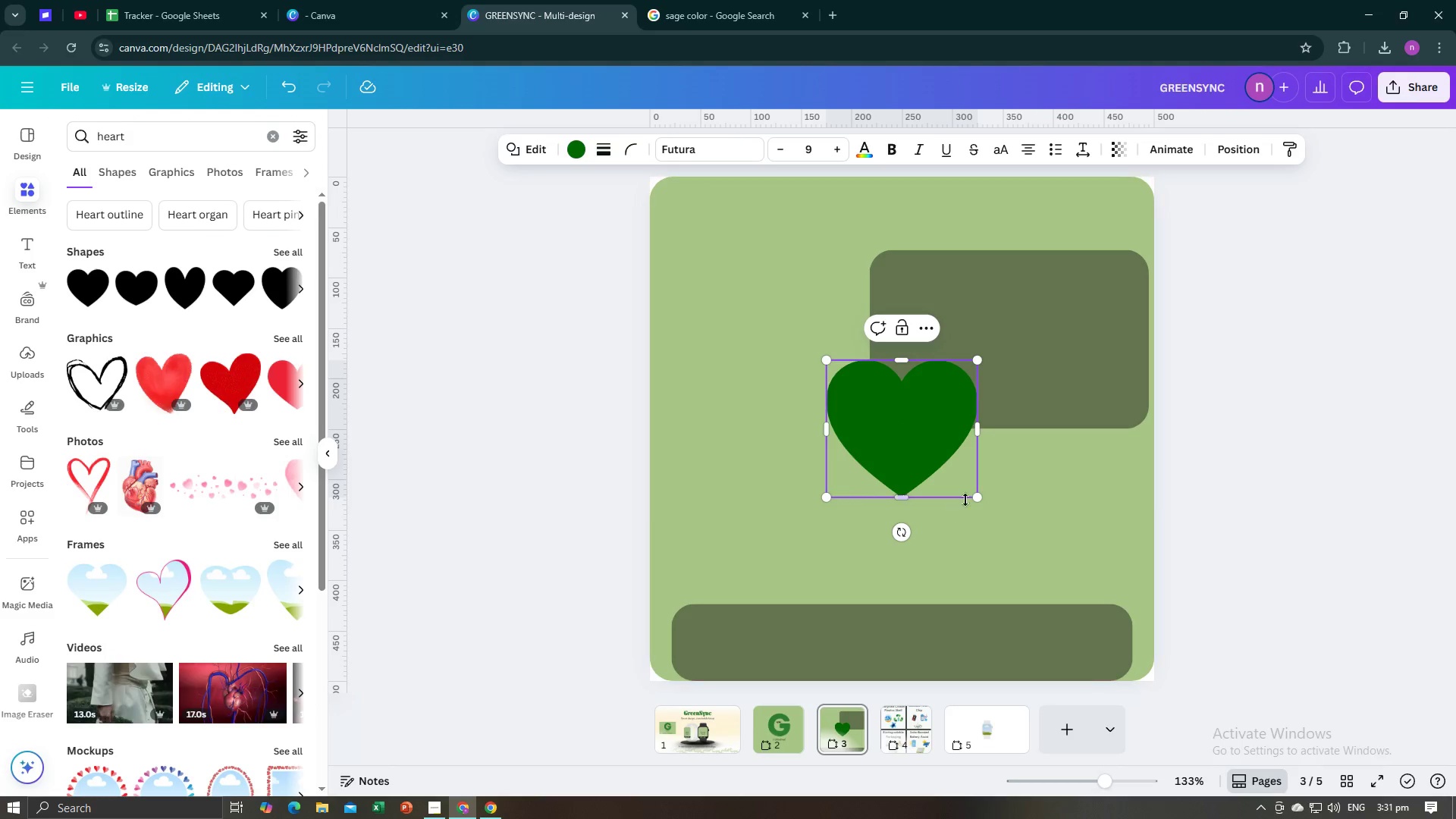 
left_click_drag(start_coordinate=[975, 496], to_coordinate=[890, 422])
 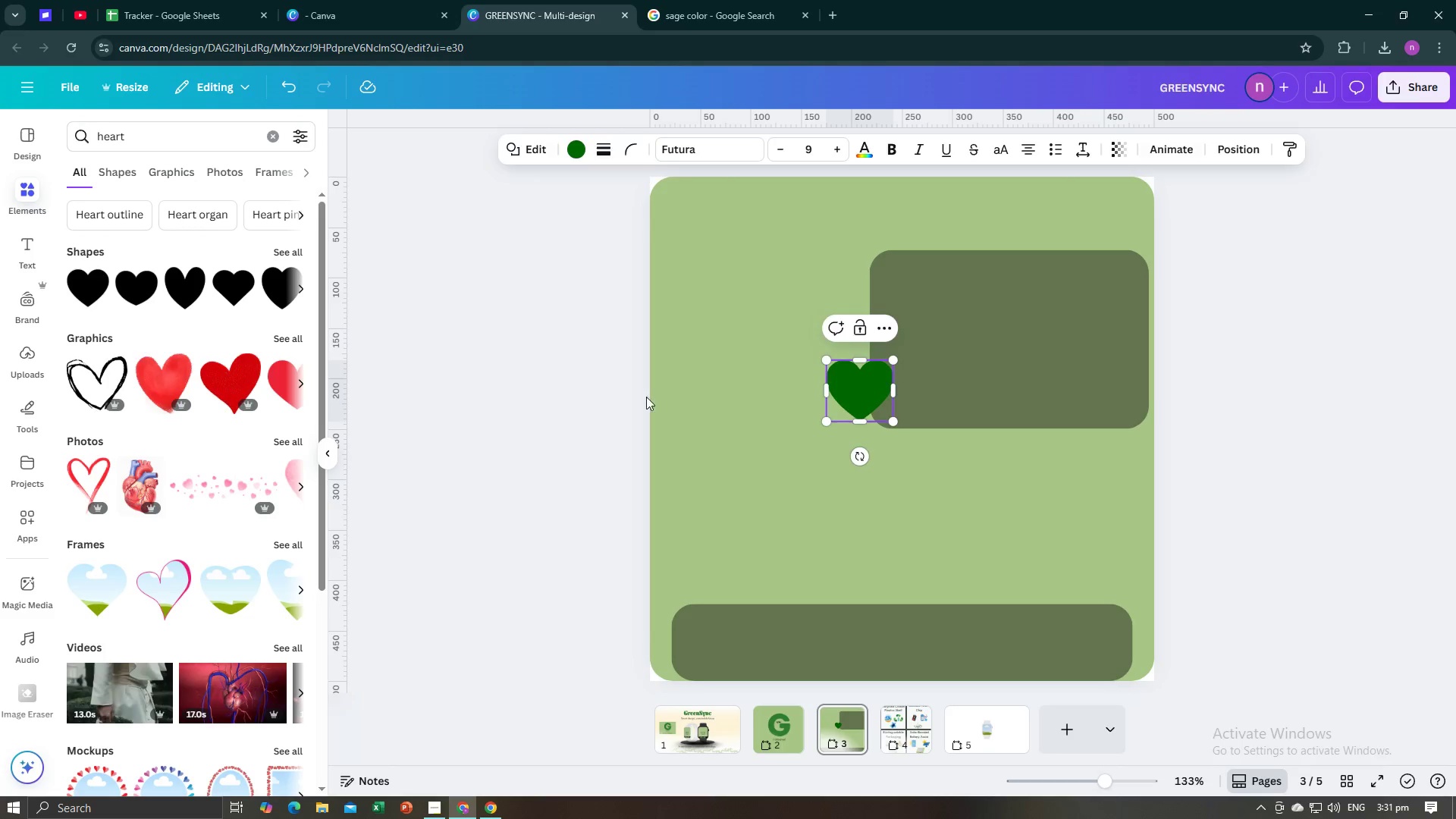 
left_click_drag(start_coordinate=[859, 403], to_coordinate=[940, 340])
 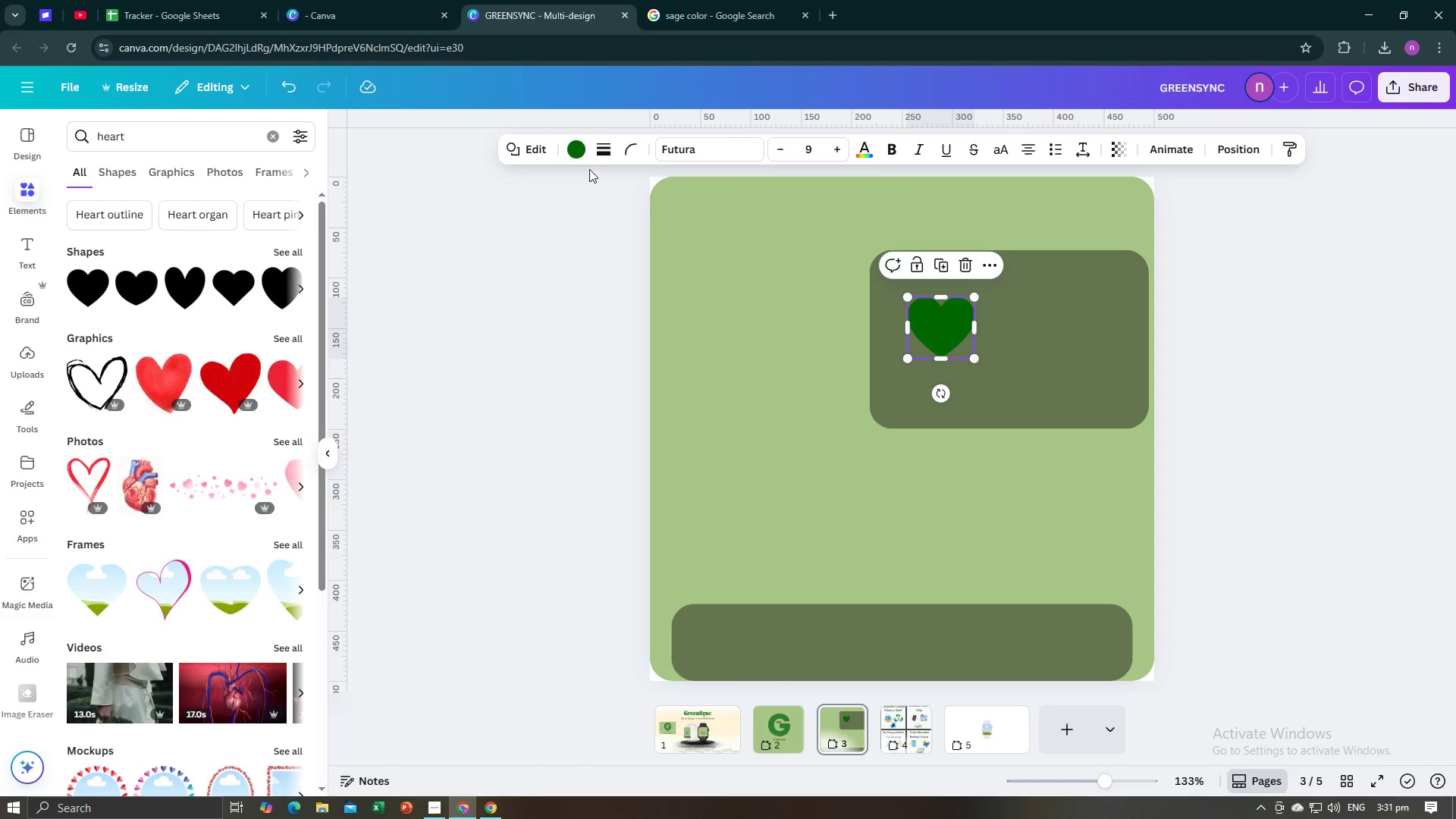 
left_click([580, 159])
 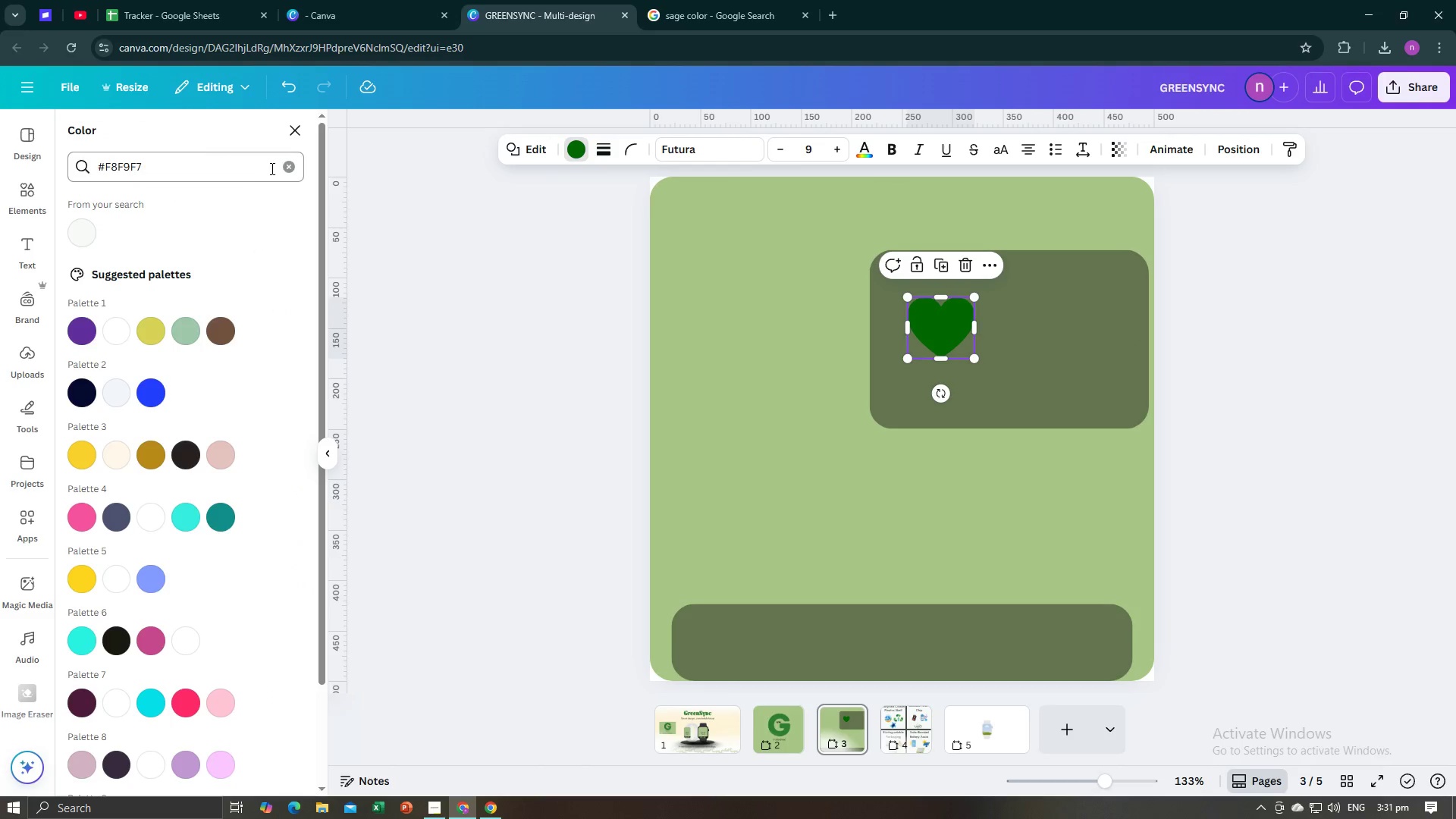 
left_click([285, 164])
 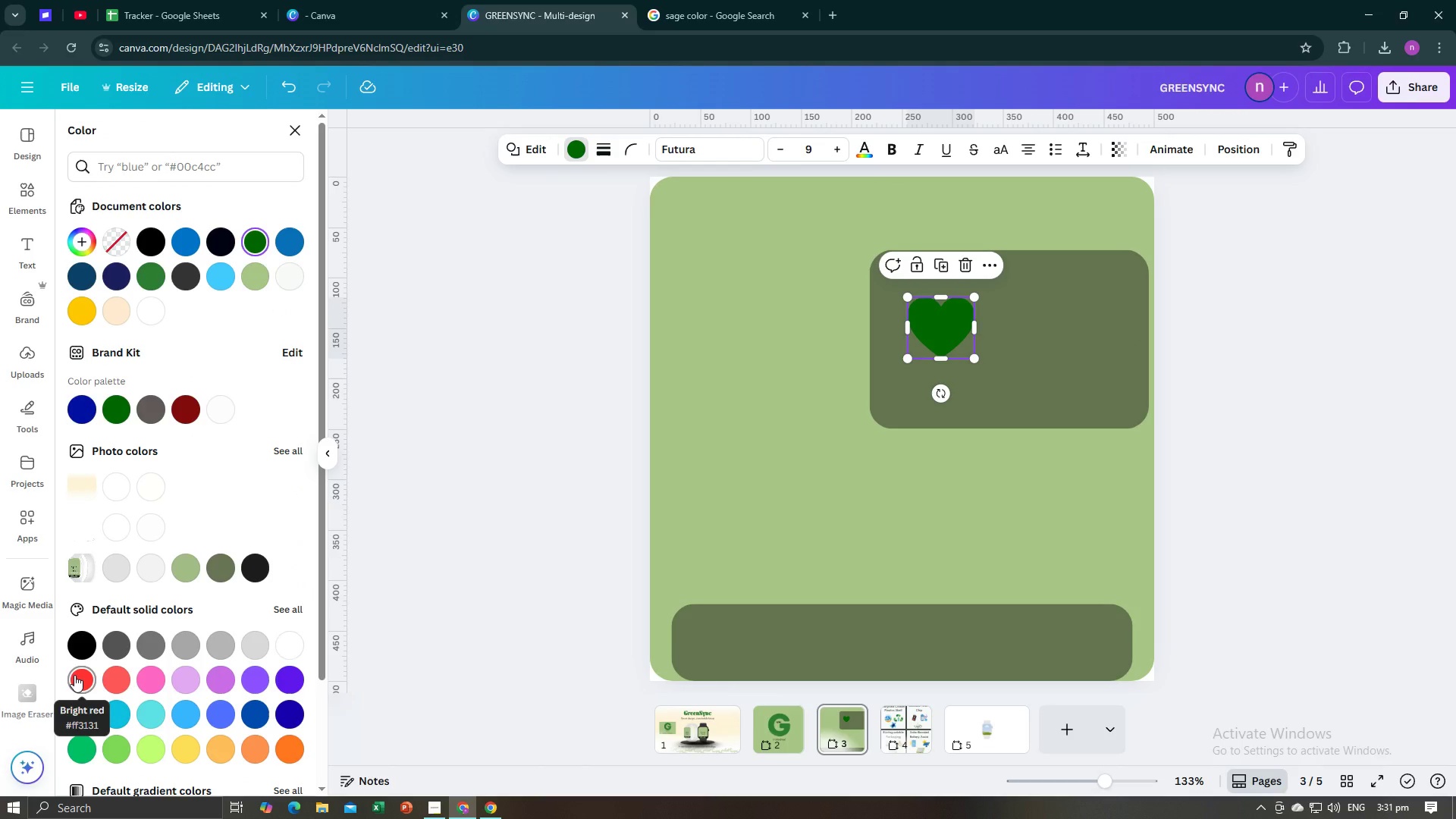 
left_click([74, 675])
 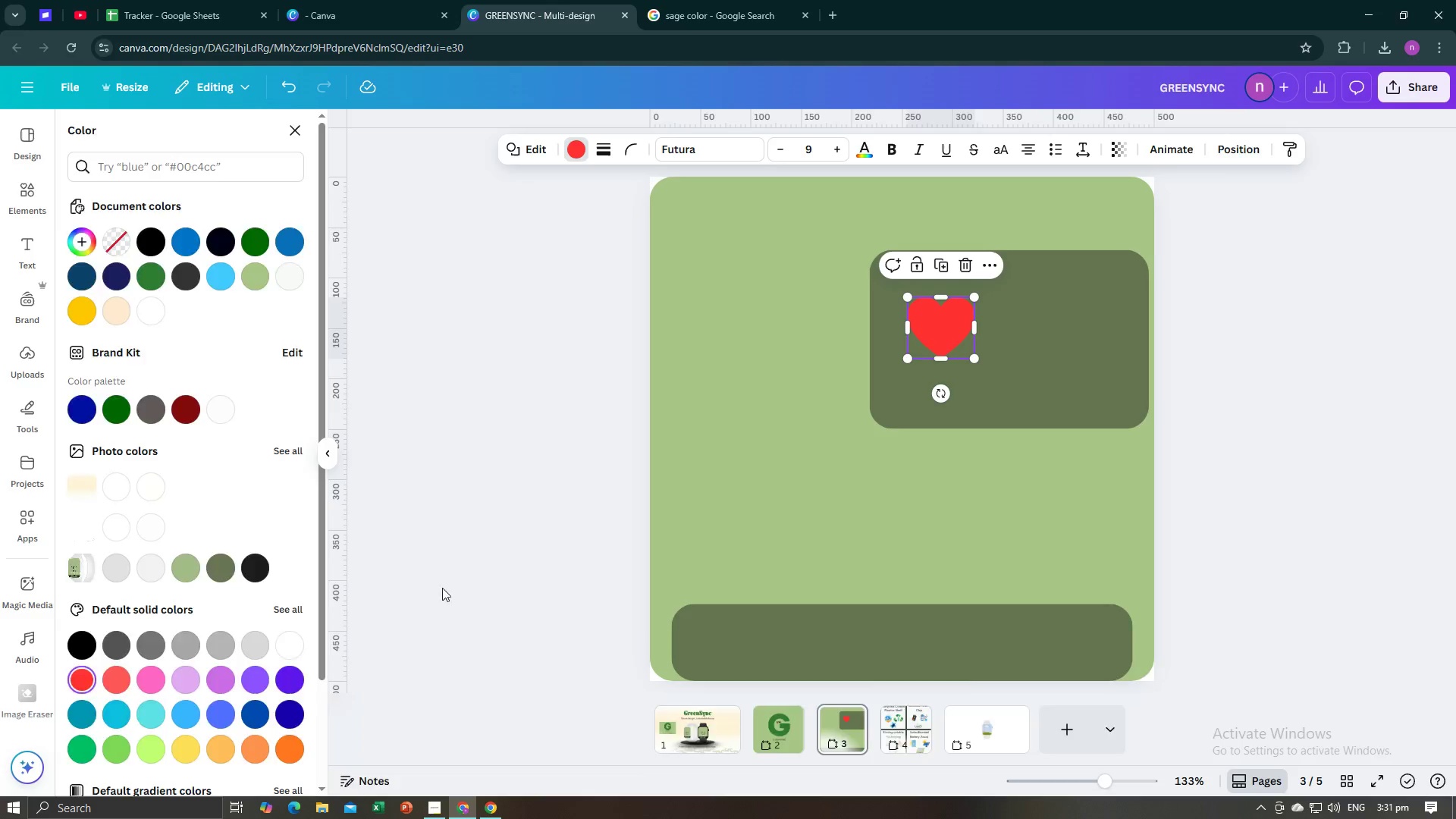 
double_click([460, 588])
 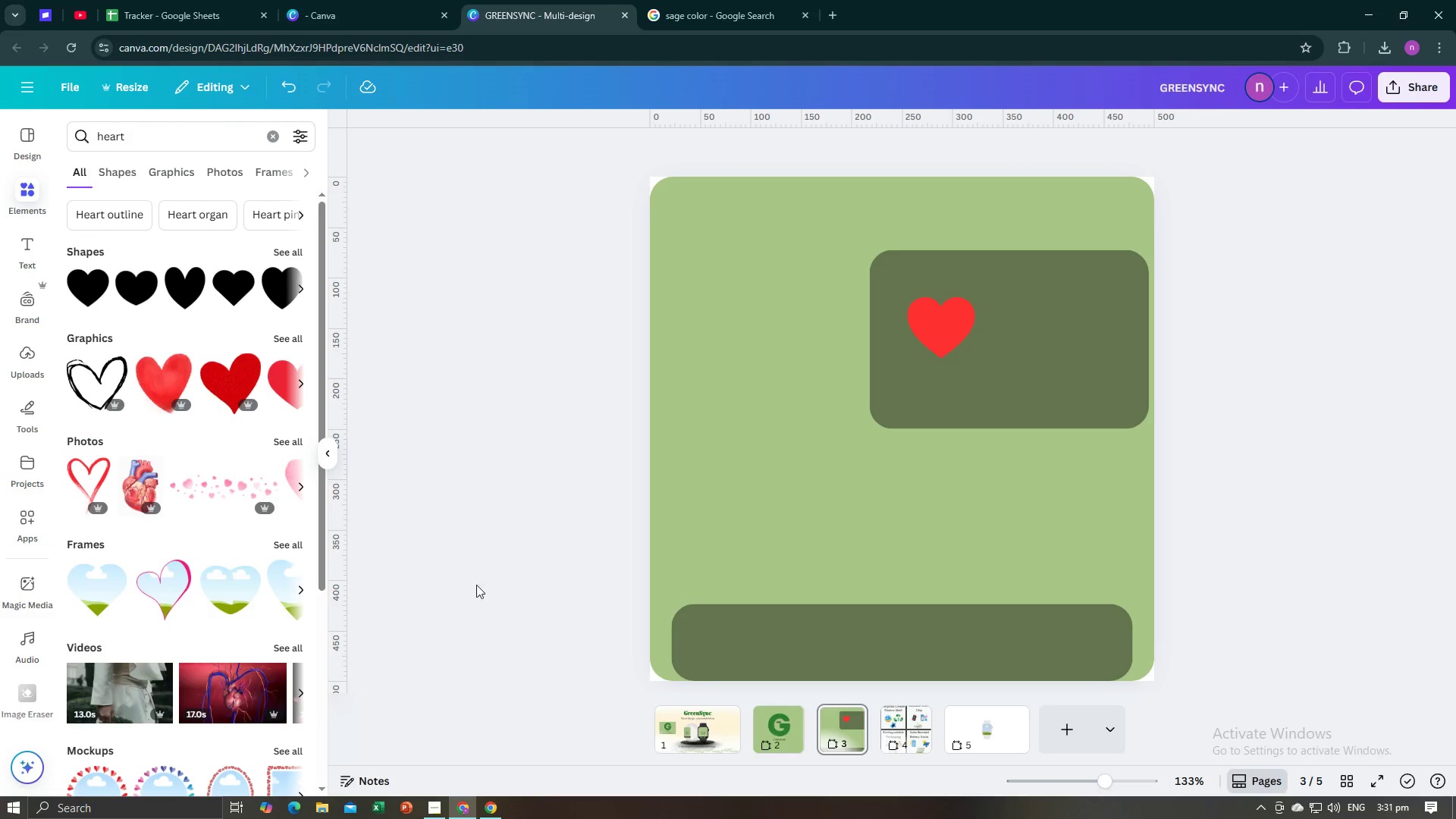 
key(Alt+AltLeft)
 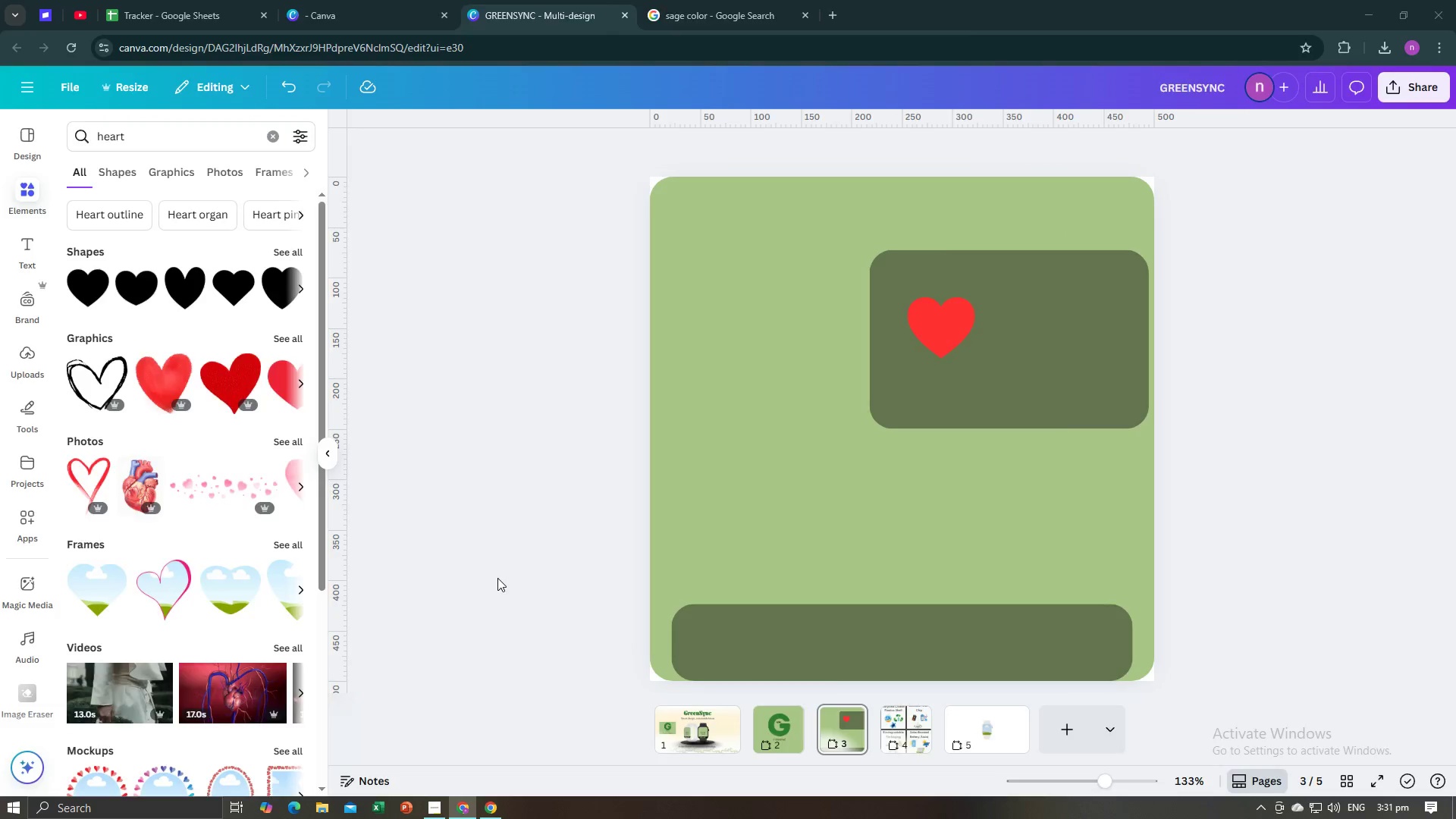 
key(Alt+Tab)
 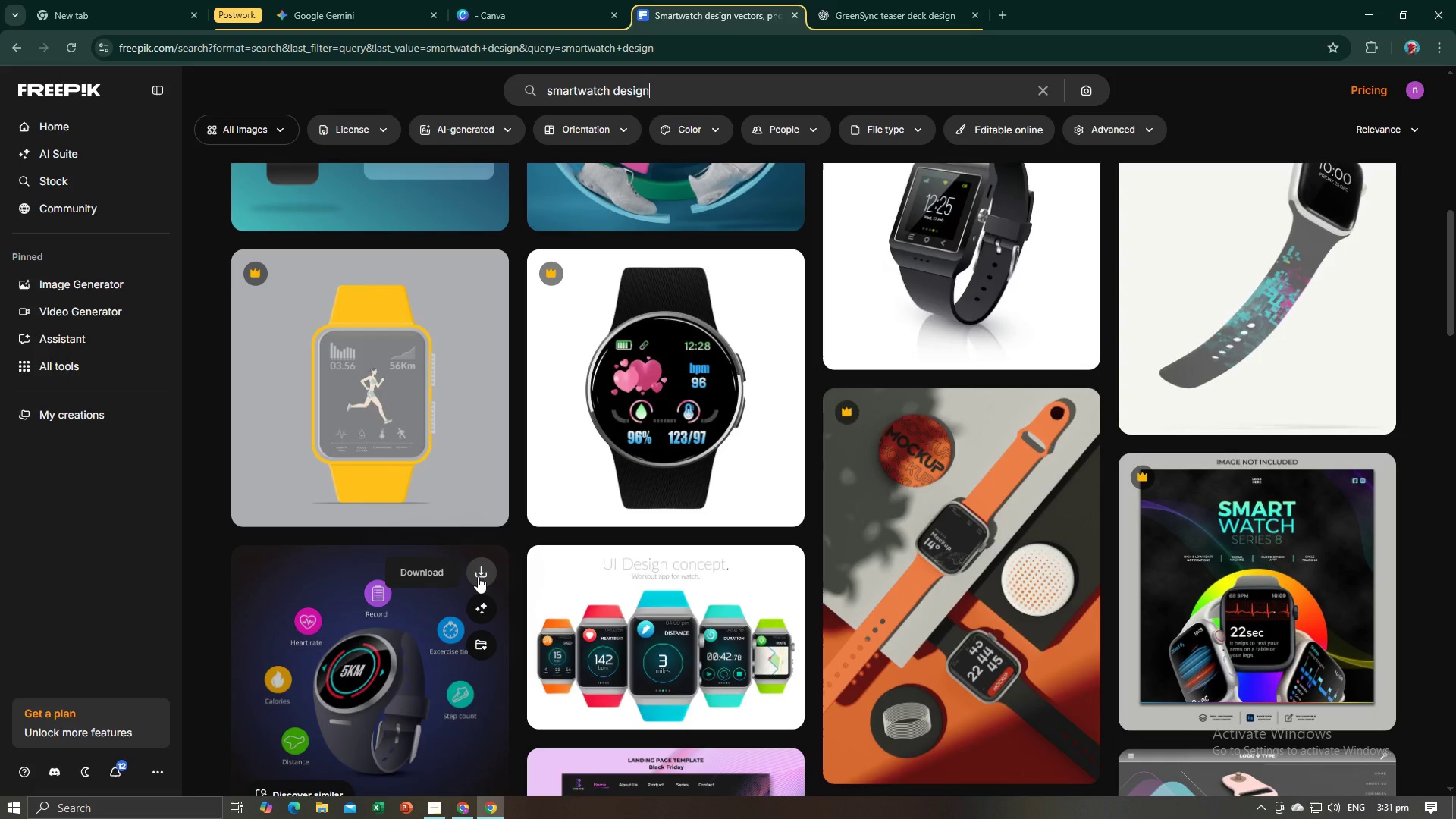 
scroll: coordinate [479, 515], scroll_direction: up, amount: 6.0
 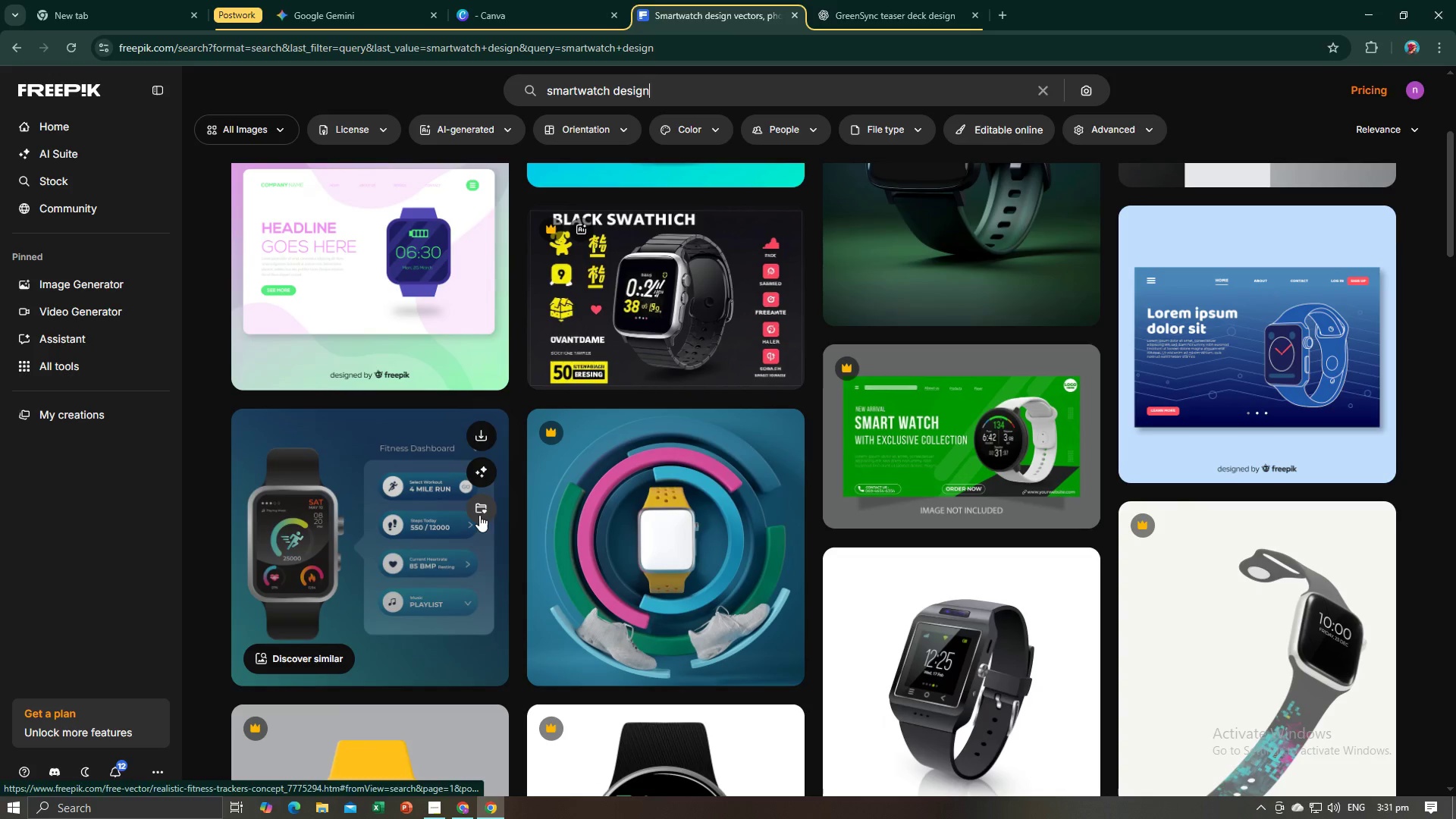 
key(Alt+AltLeft)
 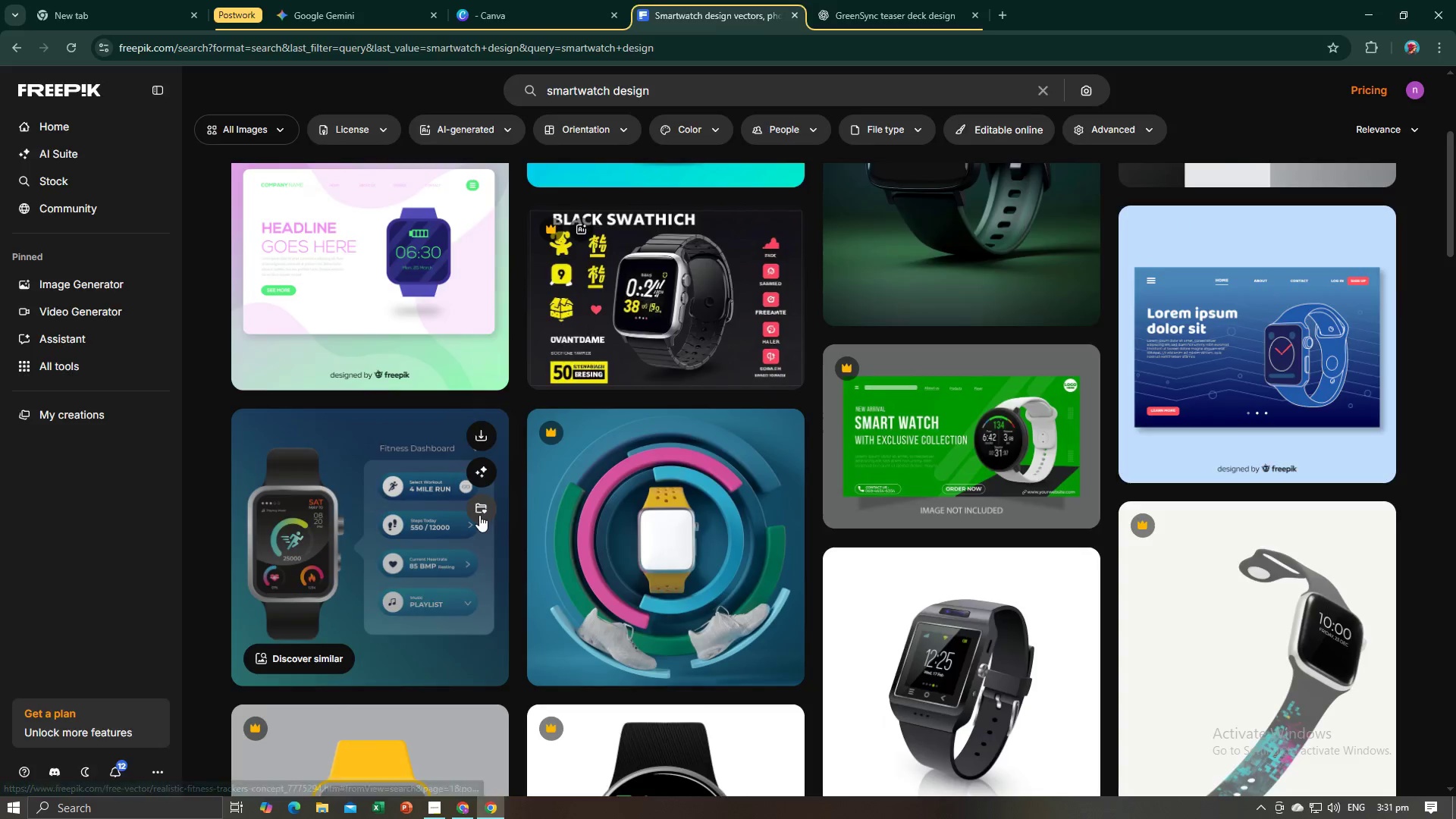 
key(Alt+Tab)
 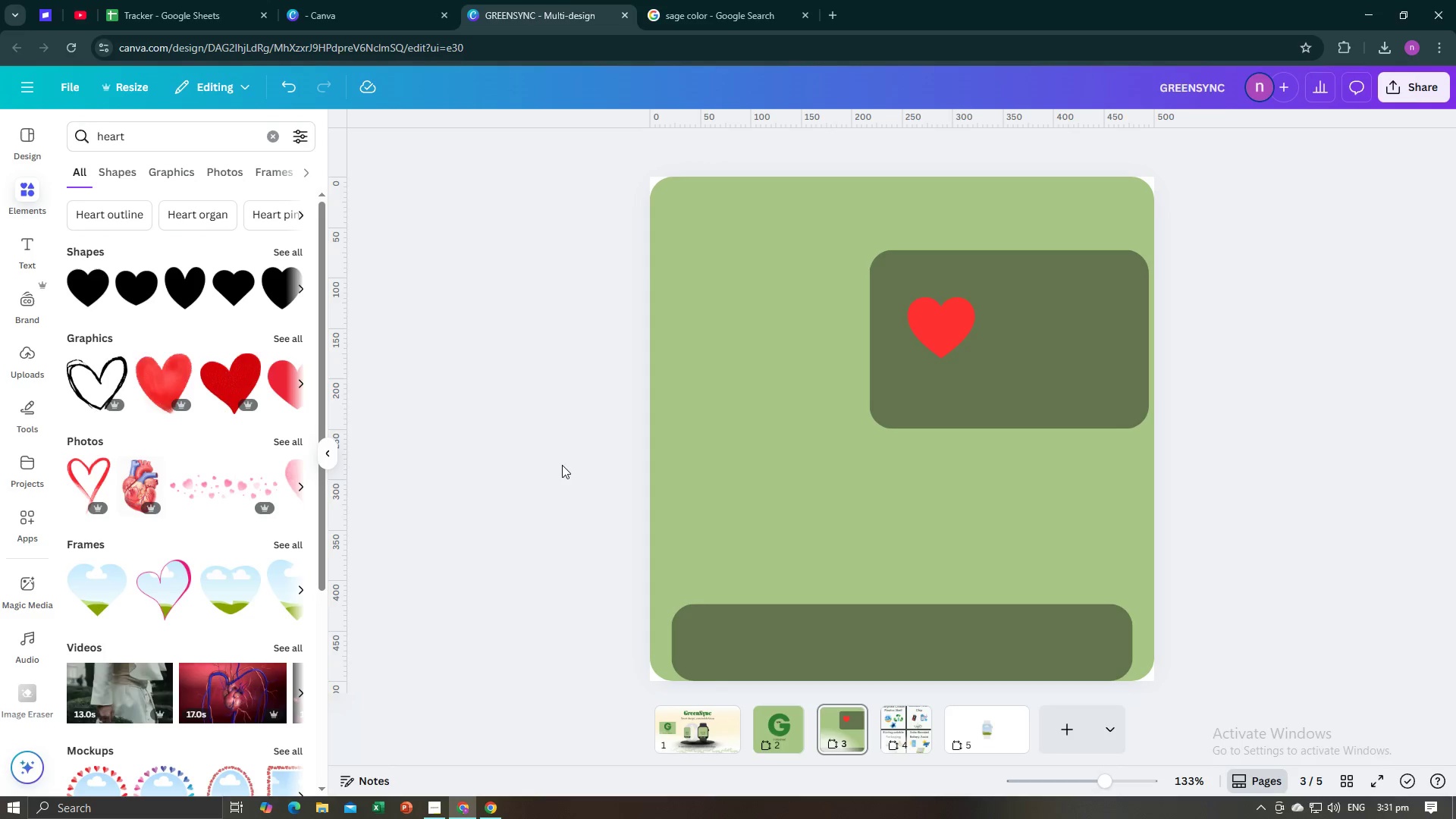 
key(Alt+AltLeft)
 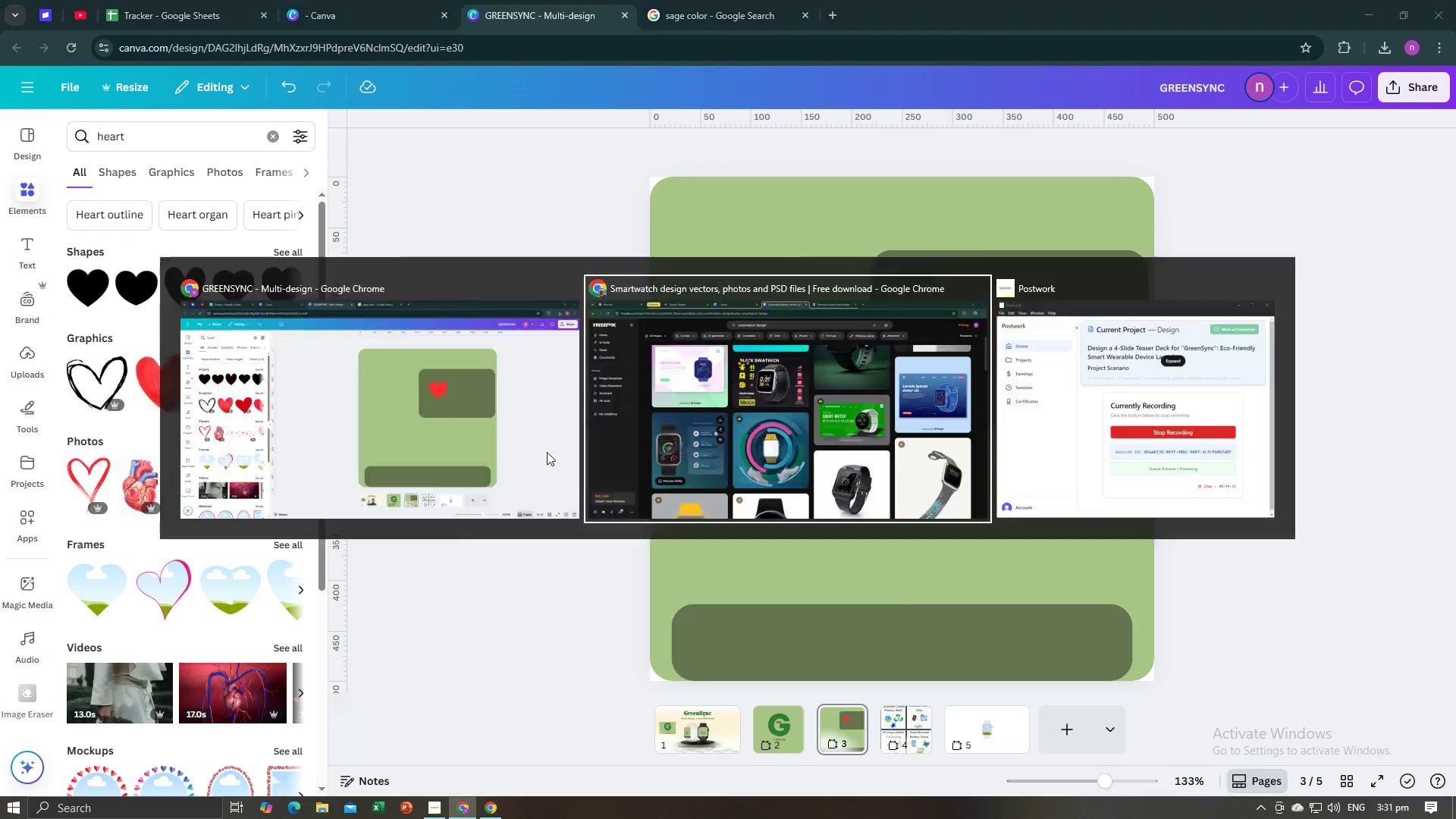 
key(Alt+Tab)
 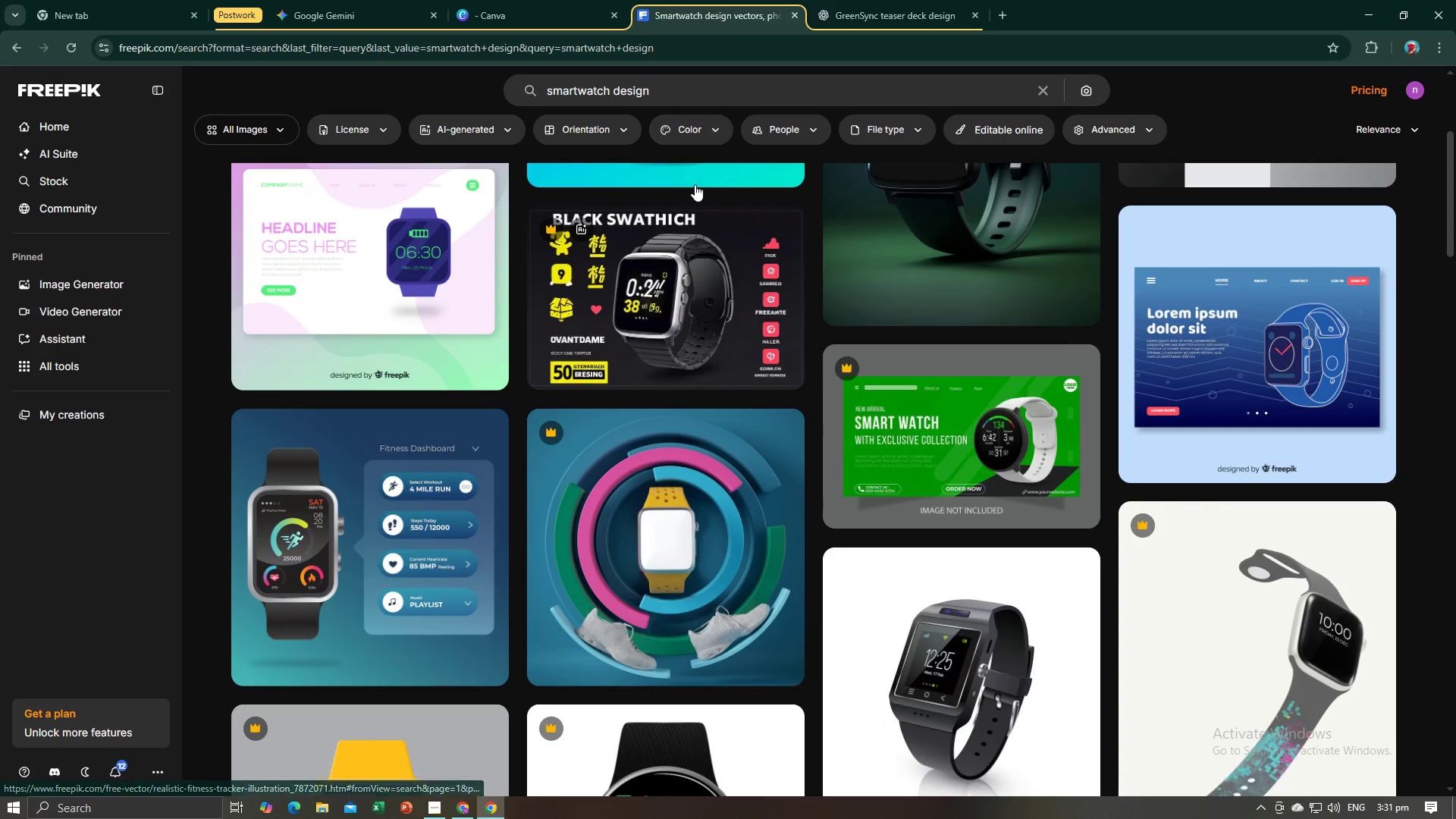 
left_click([524, 0])
 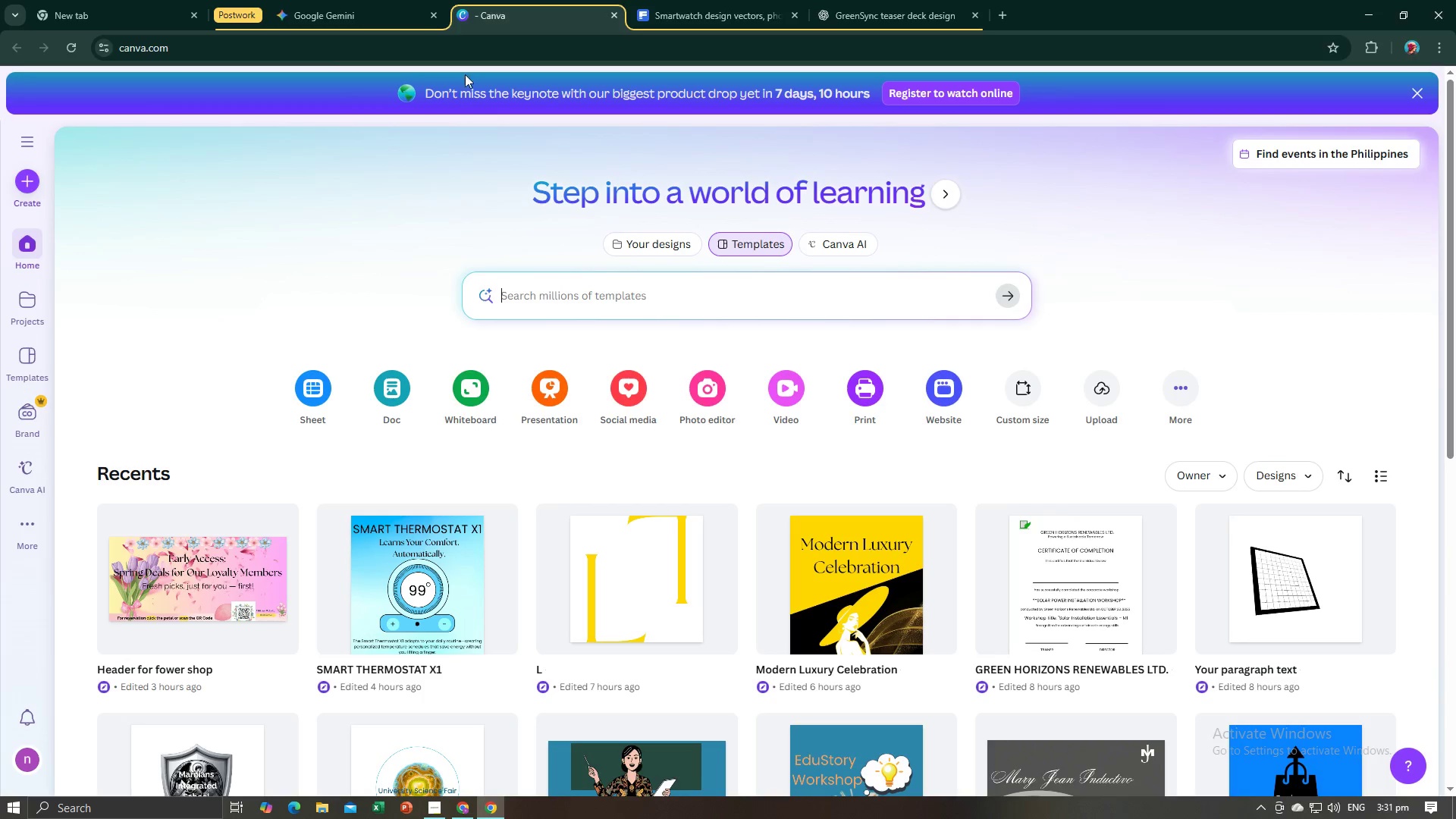 
left_click([341, 0])
 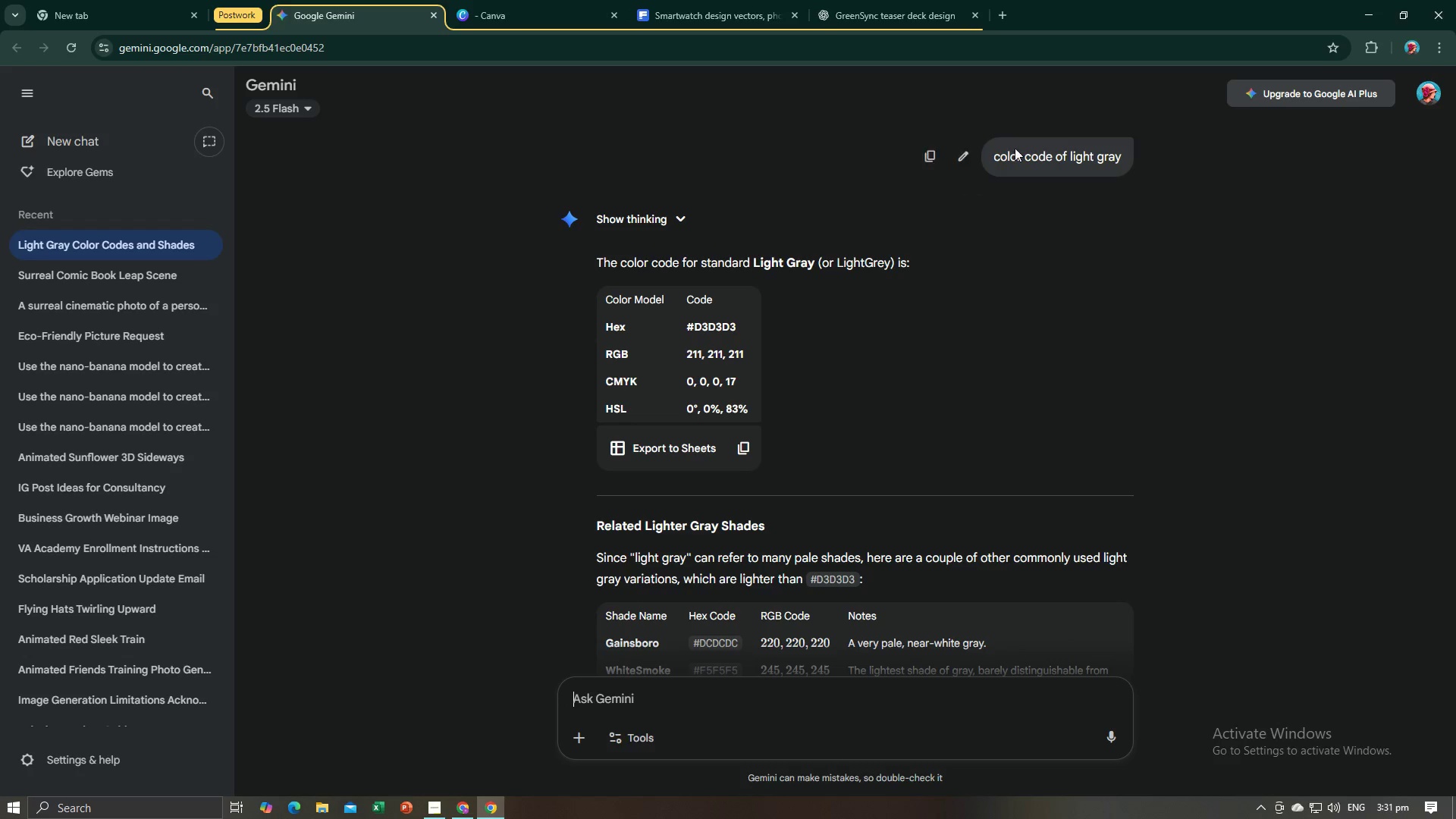 
left_click_drag(start_coordinate=[1008, 11], to_coordinate=[1007, 17])
 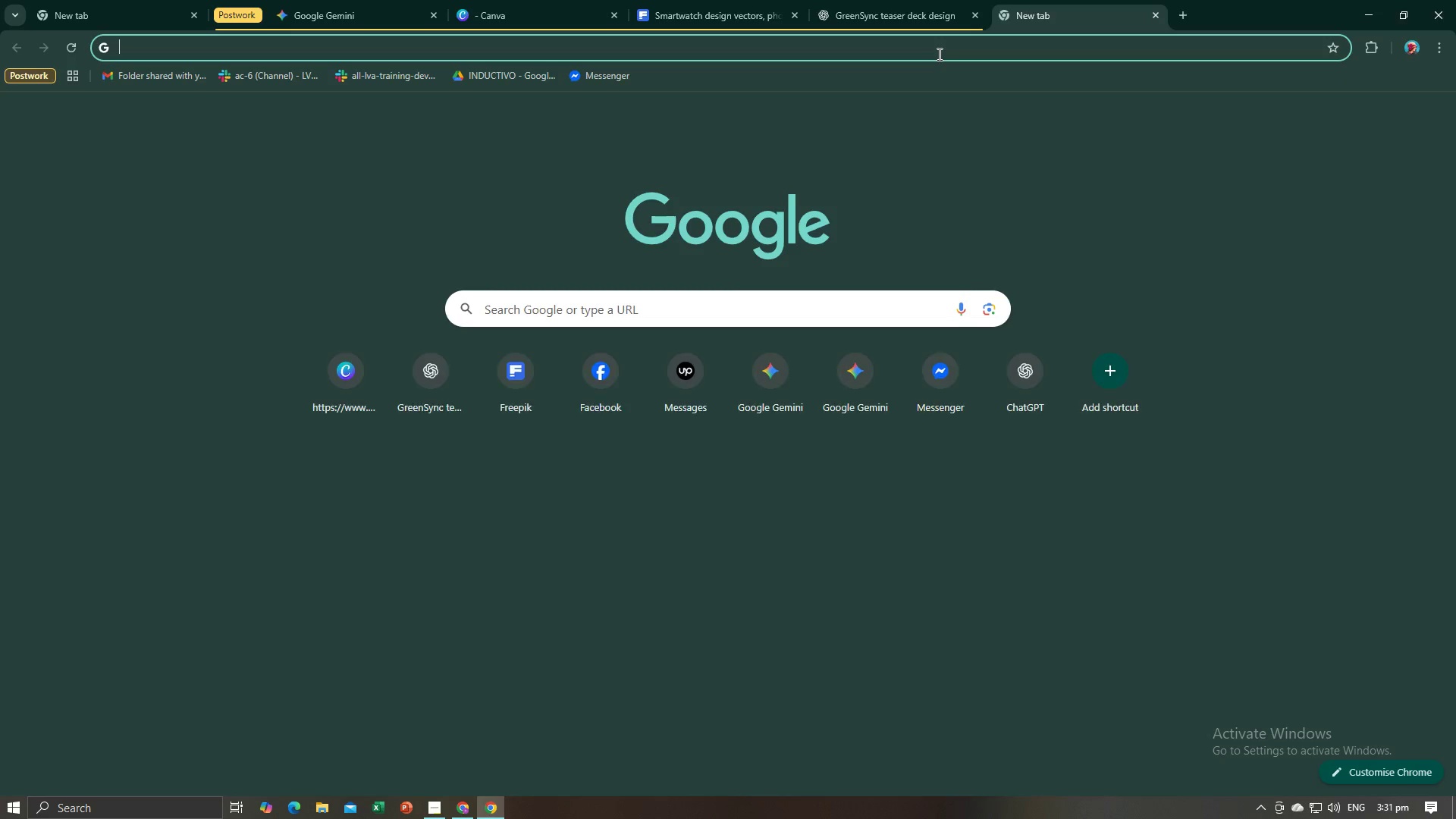 
left_click([938, 54])
 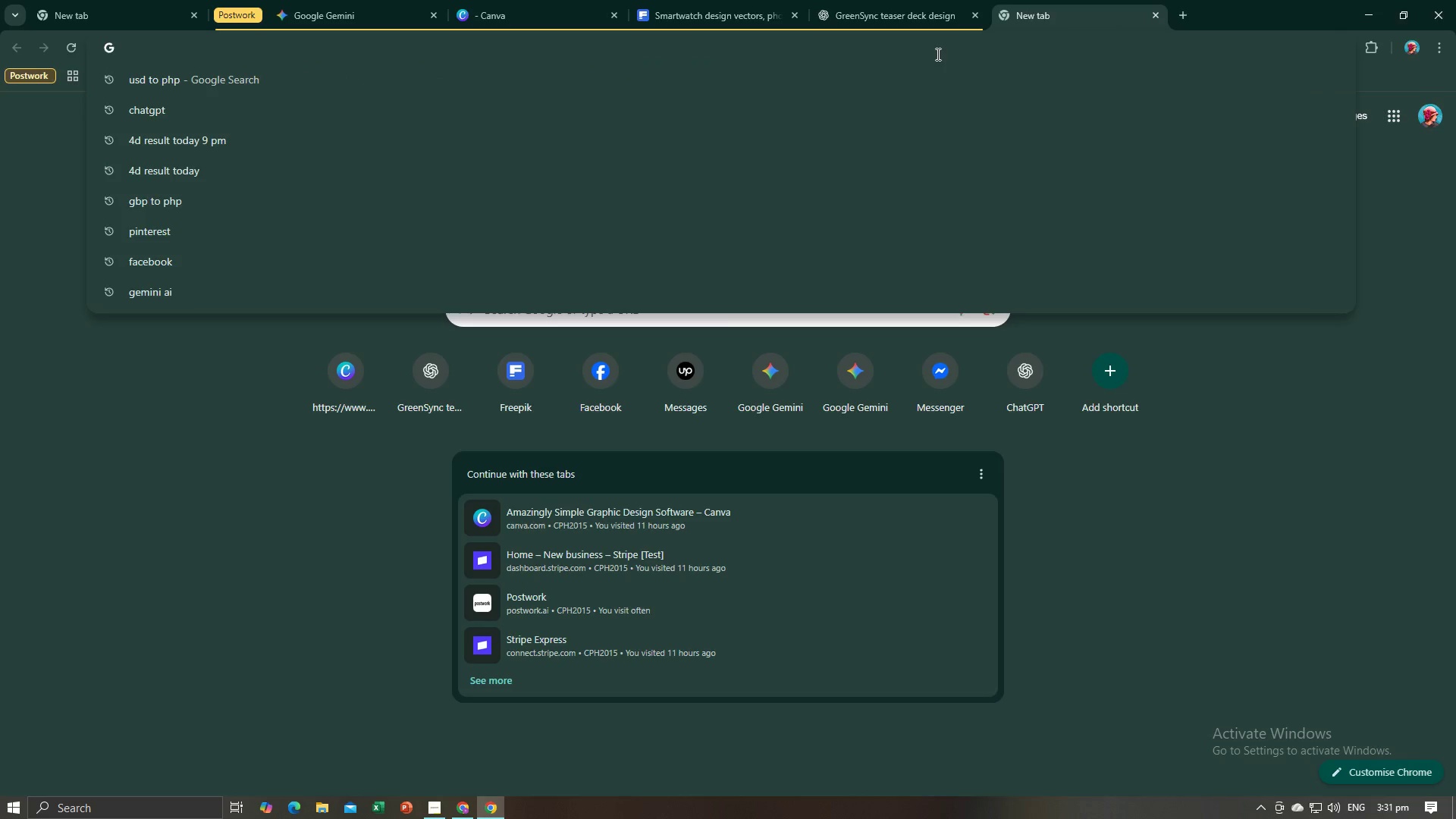 
type(hearth rate)
 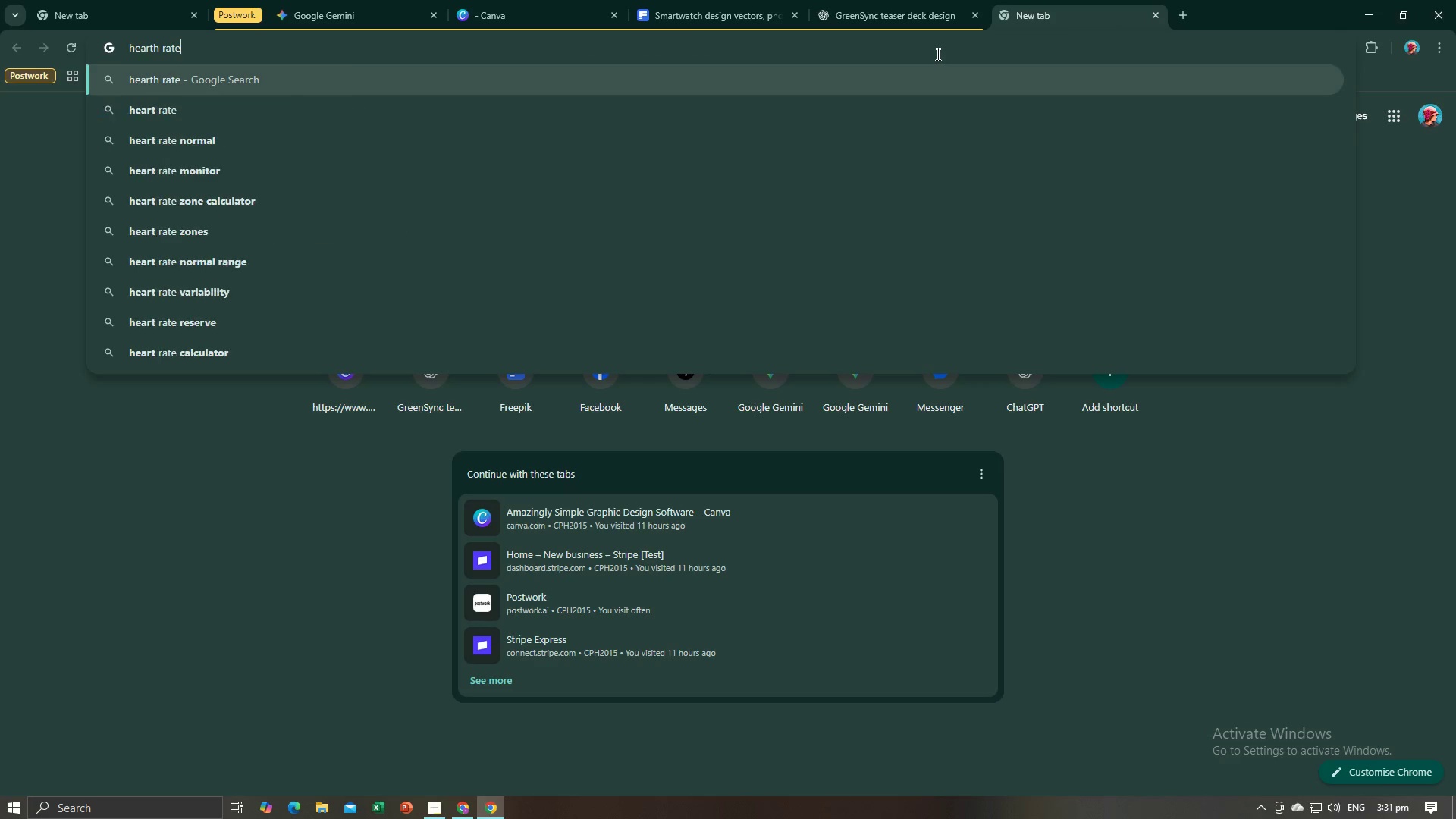 
key(Enter)
 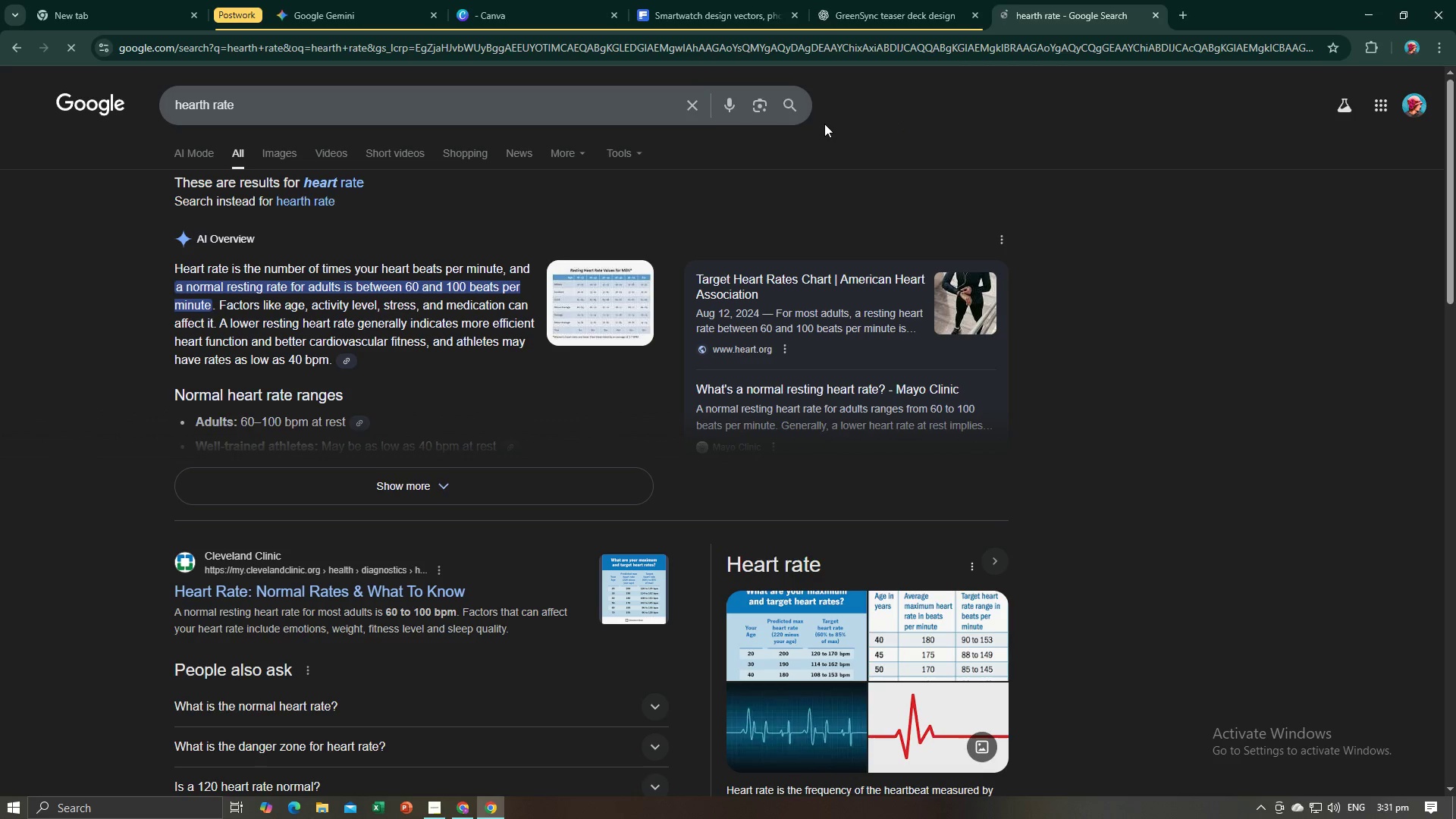 
left_click([284, 148])
 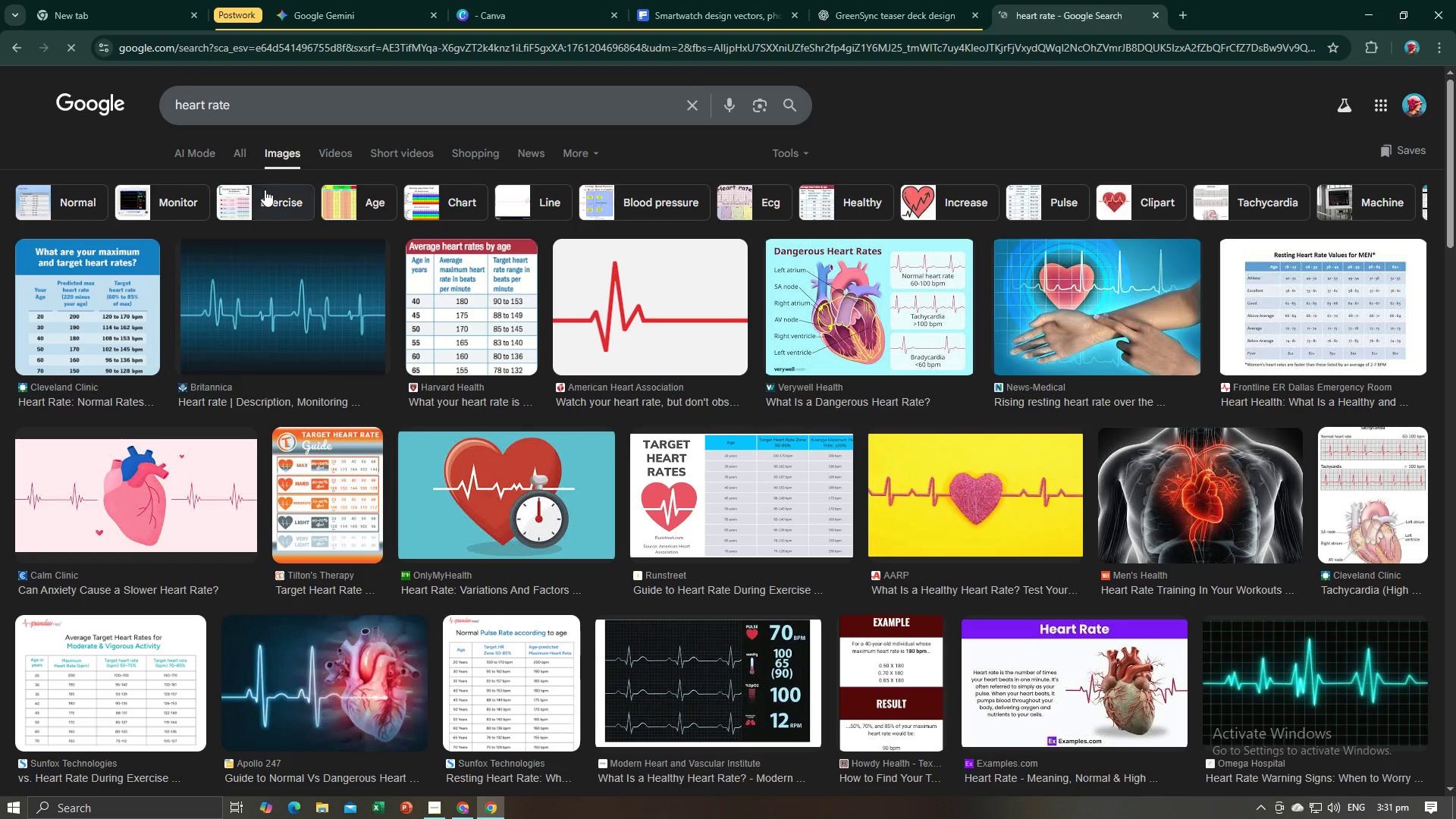 
wait(8.1)
 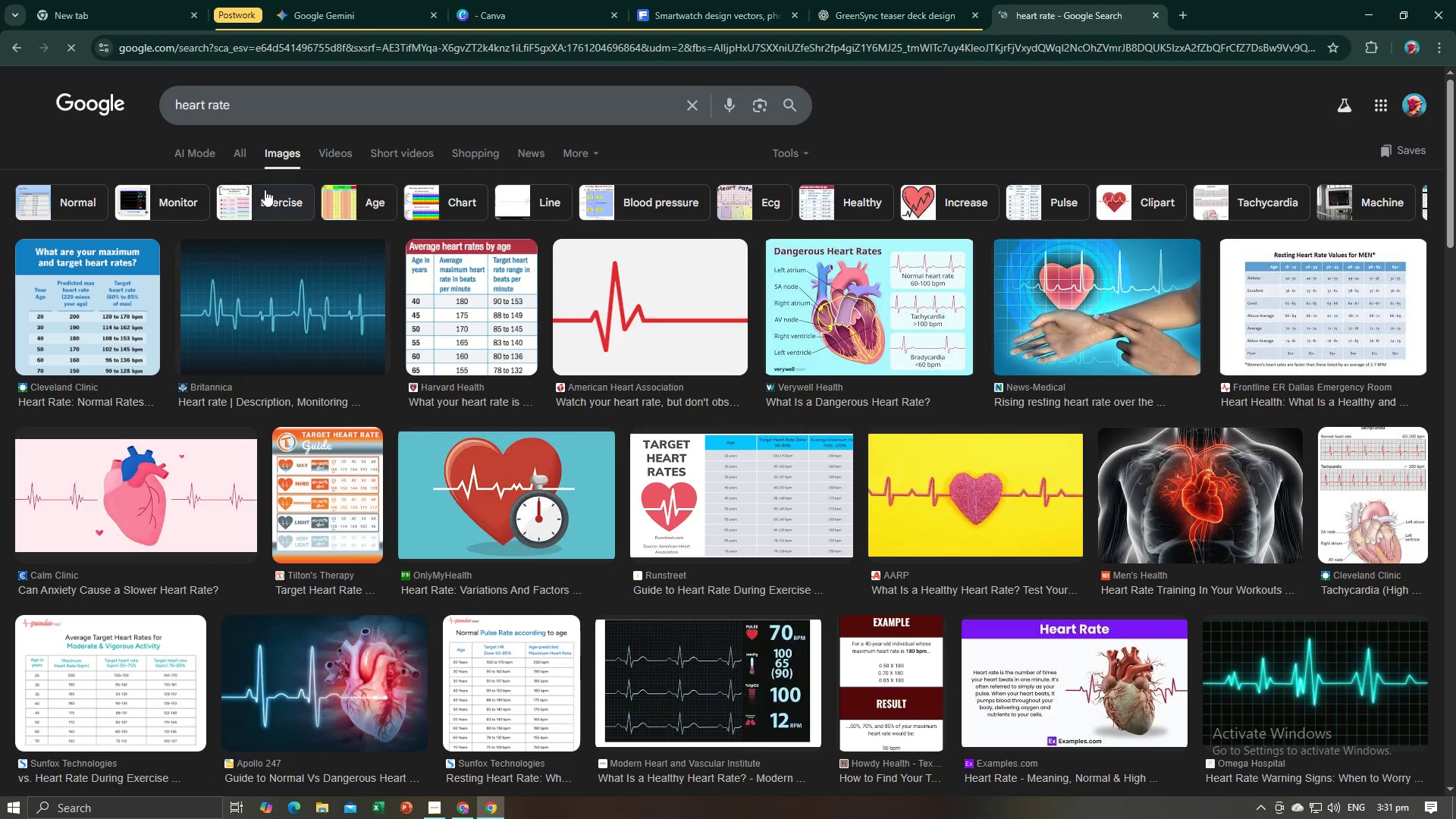 
left_click([232, 146])
 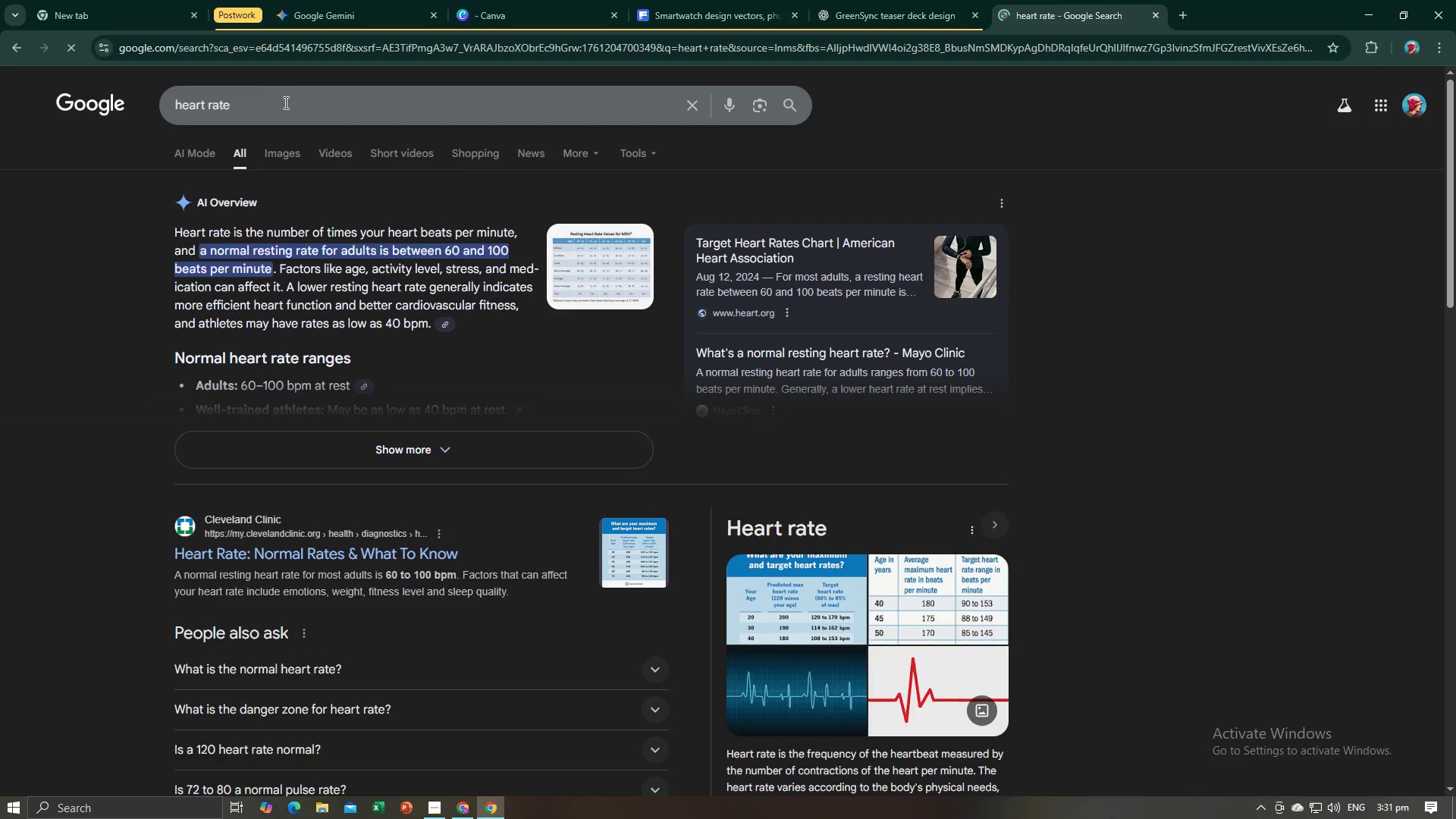 
left_click([286, 101])
 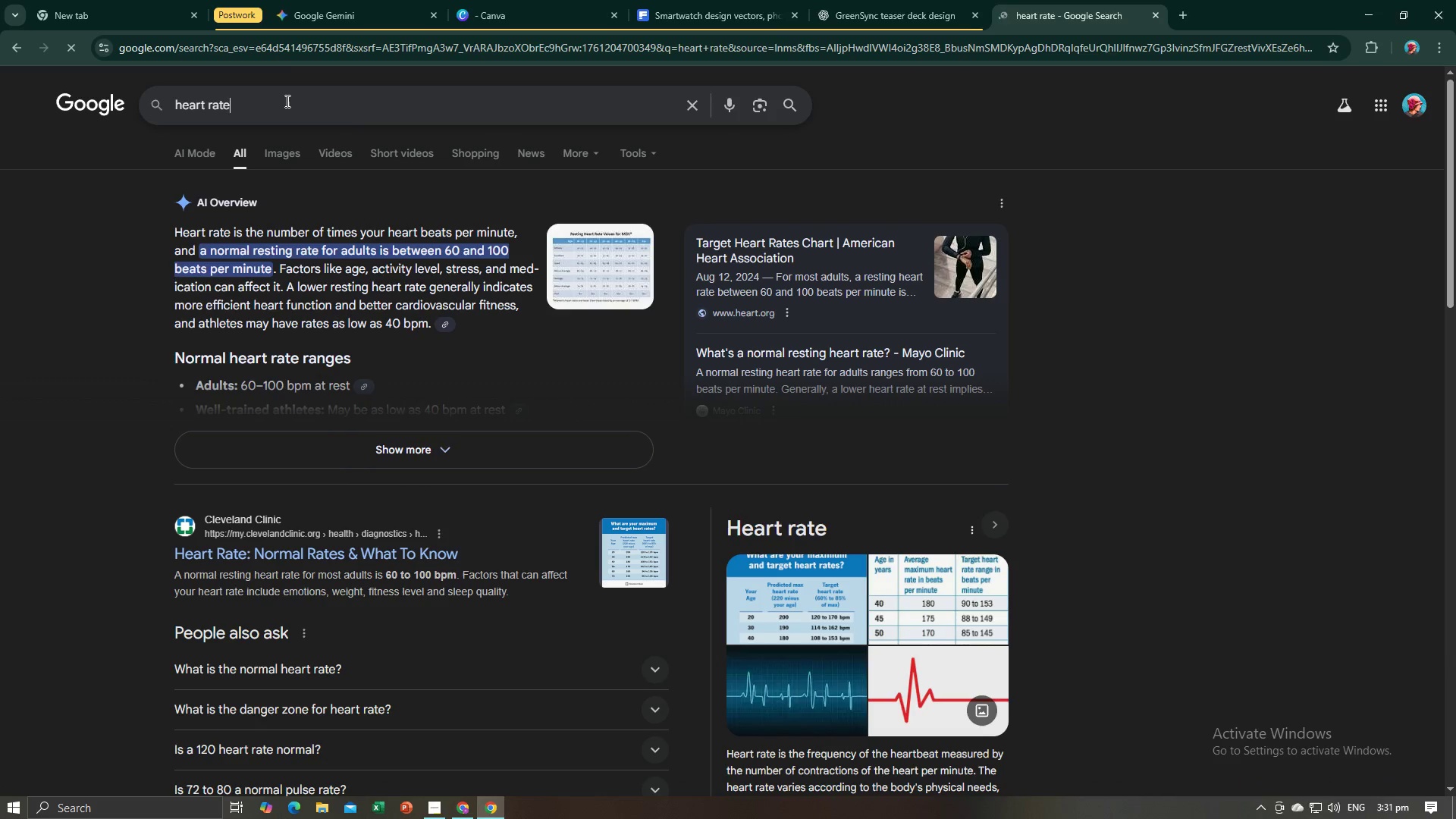 
type( in the watch)
 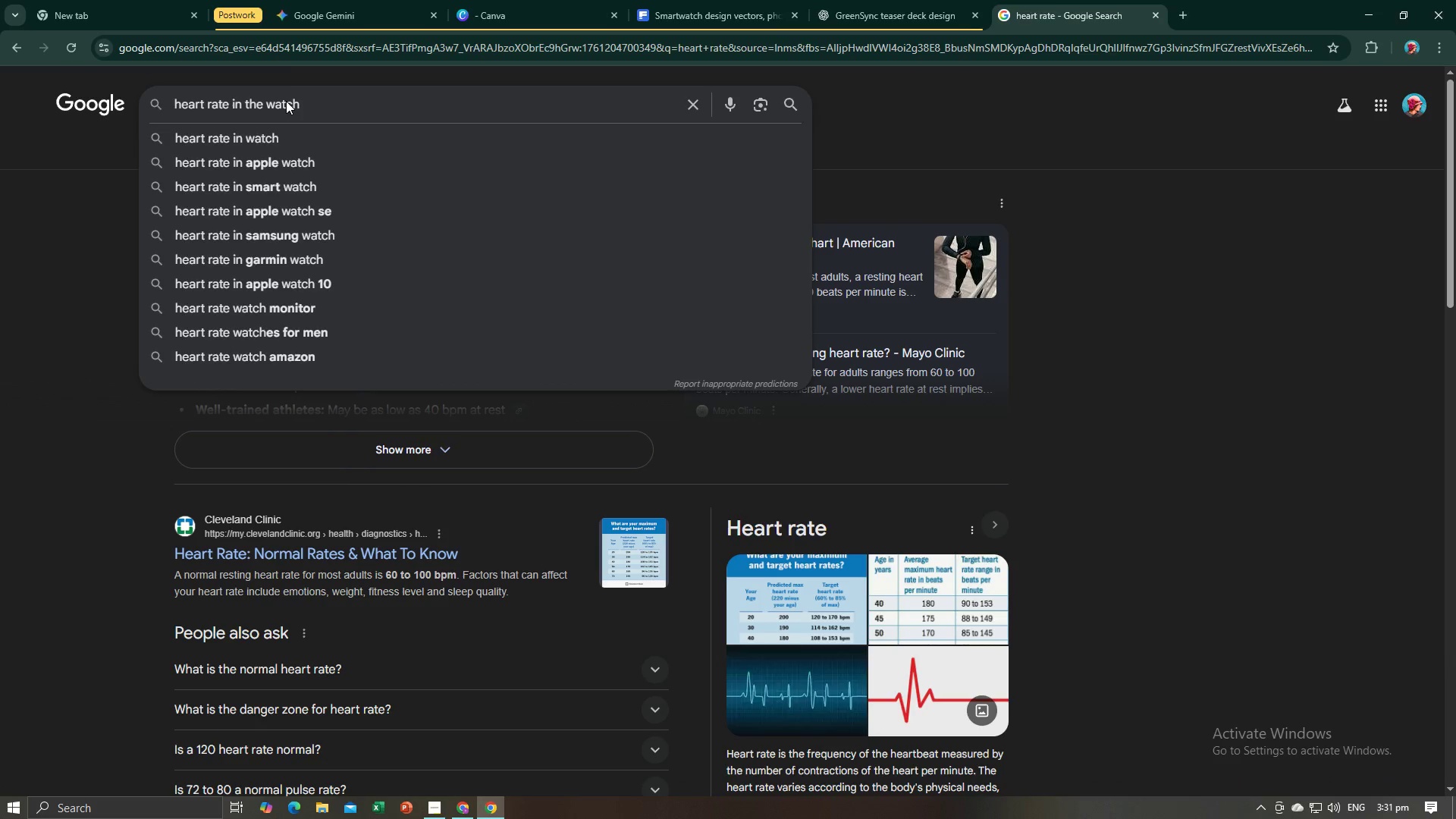 
key(Enter)
 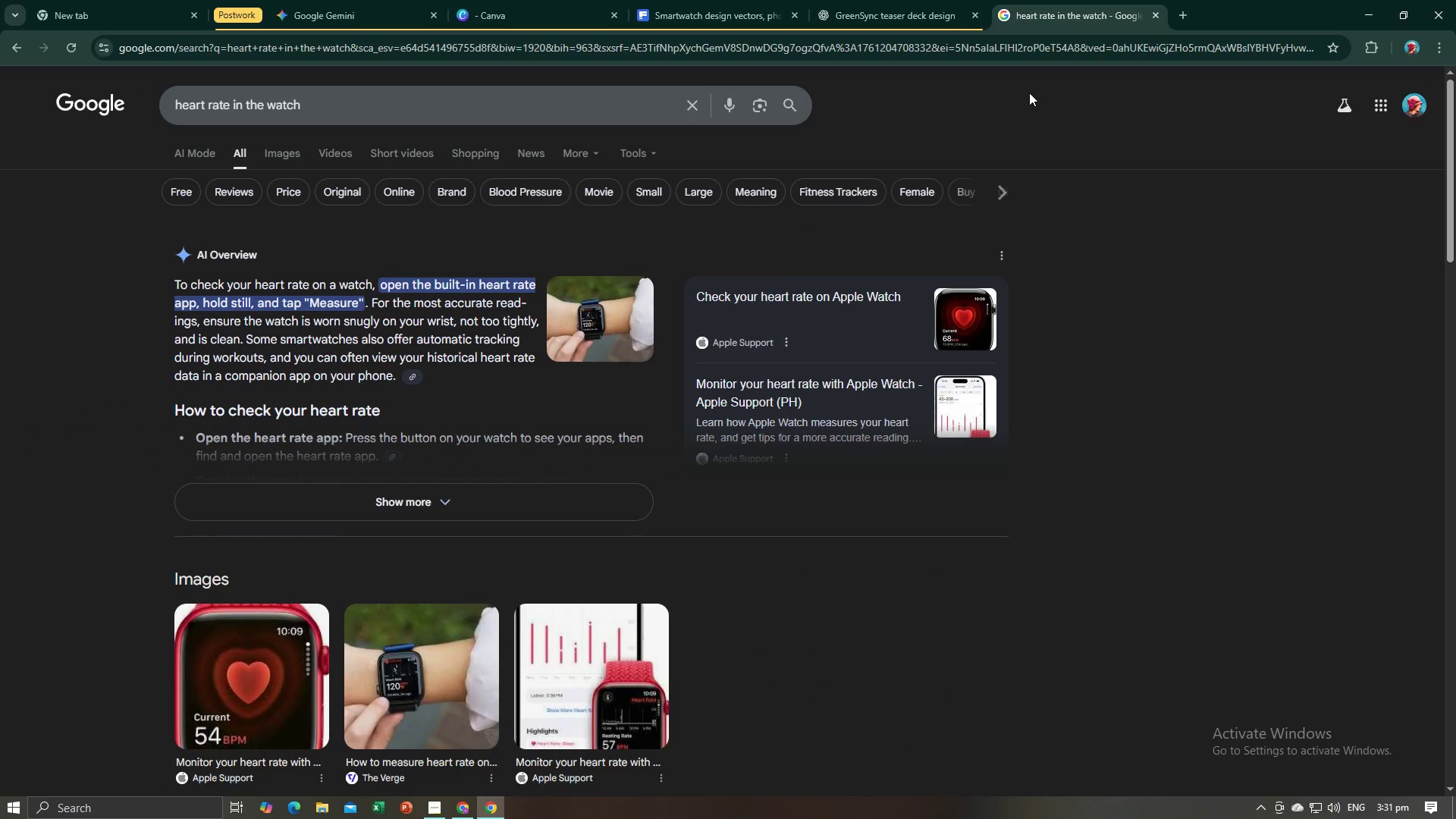 
wait(6.44)
 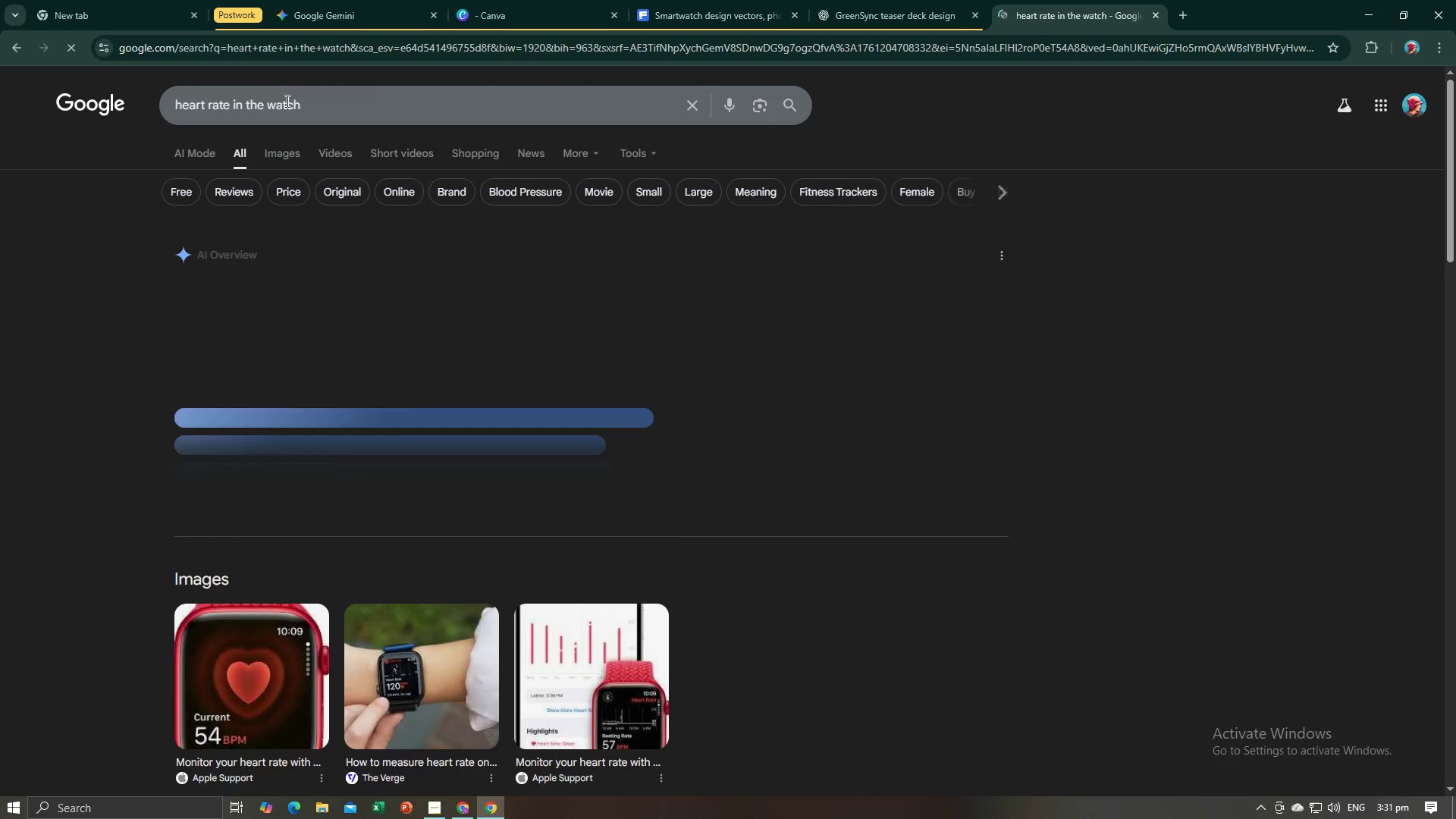 
key(Alt+AltLeft)
 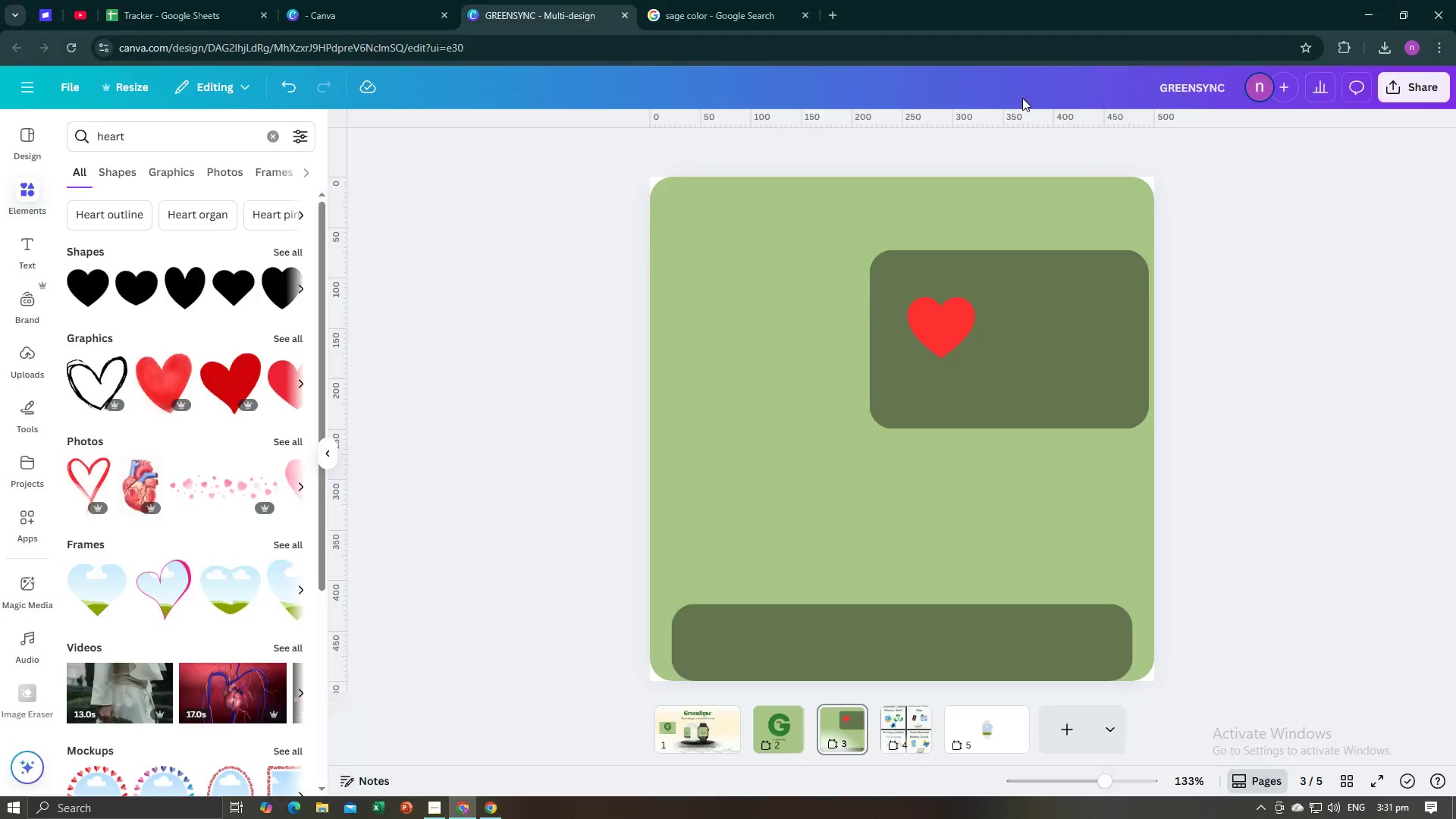 
key(Alt+Tab)
 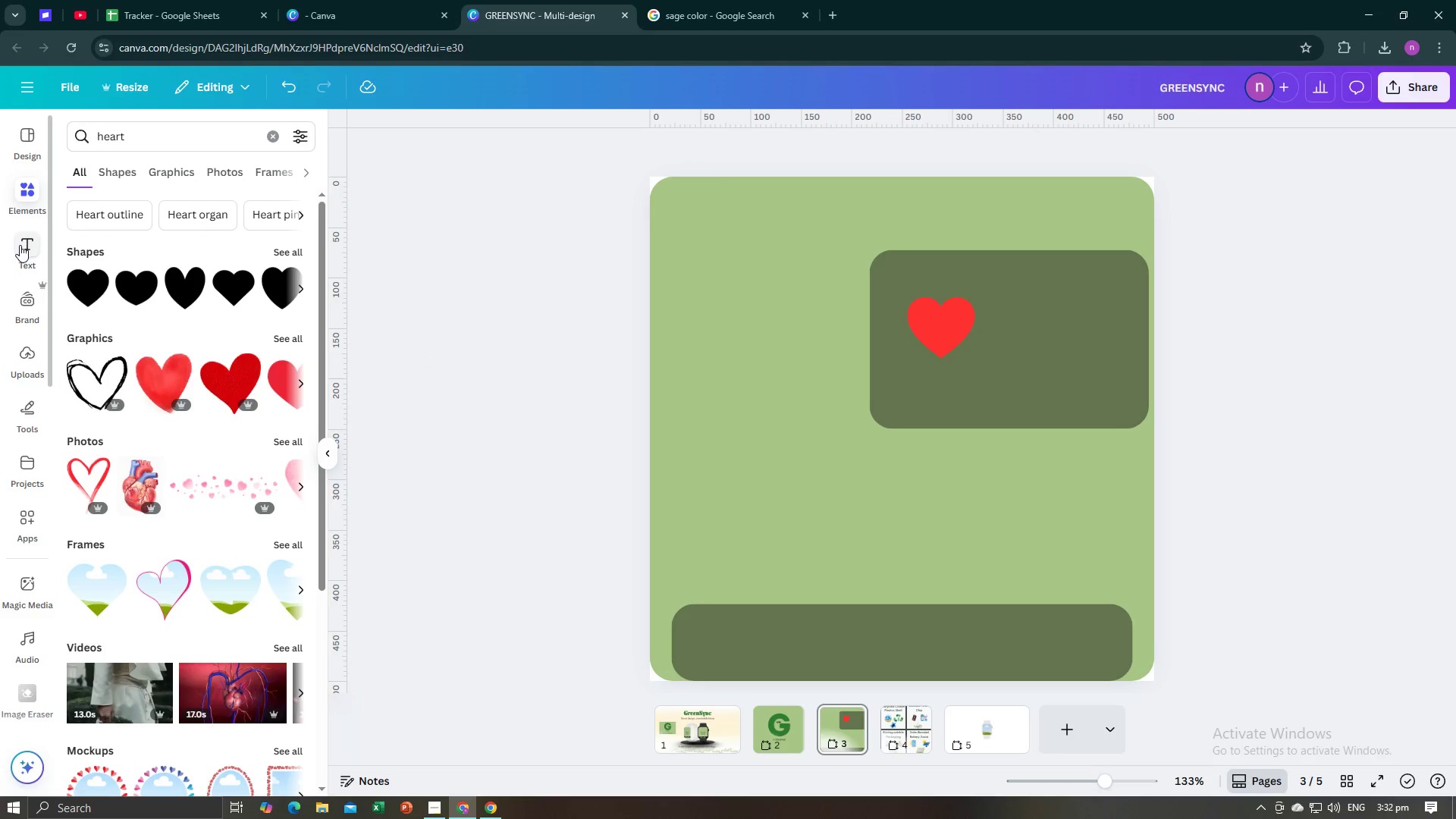 
left_click([230, 186])
 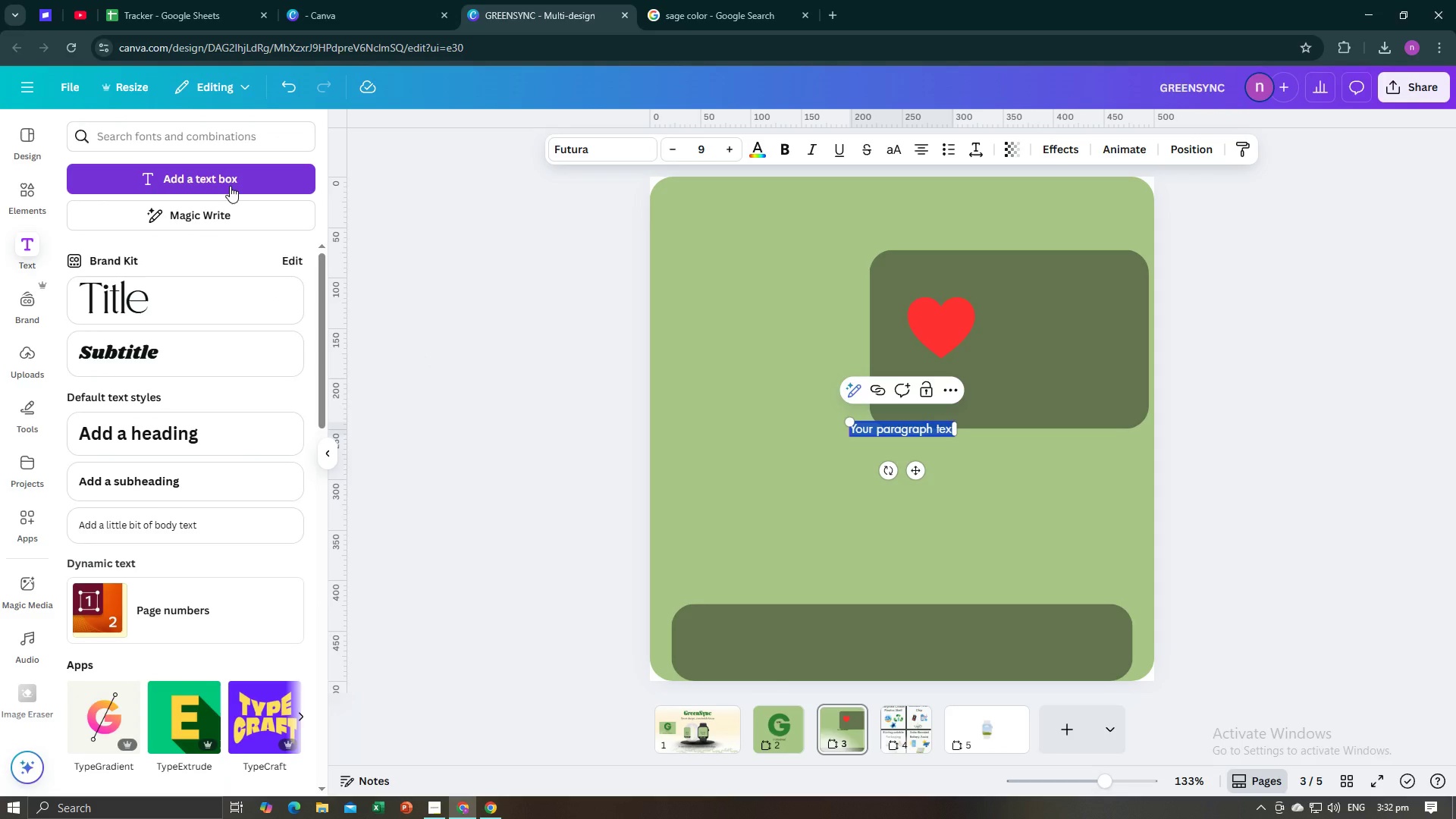 
type(BPM)
 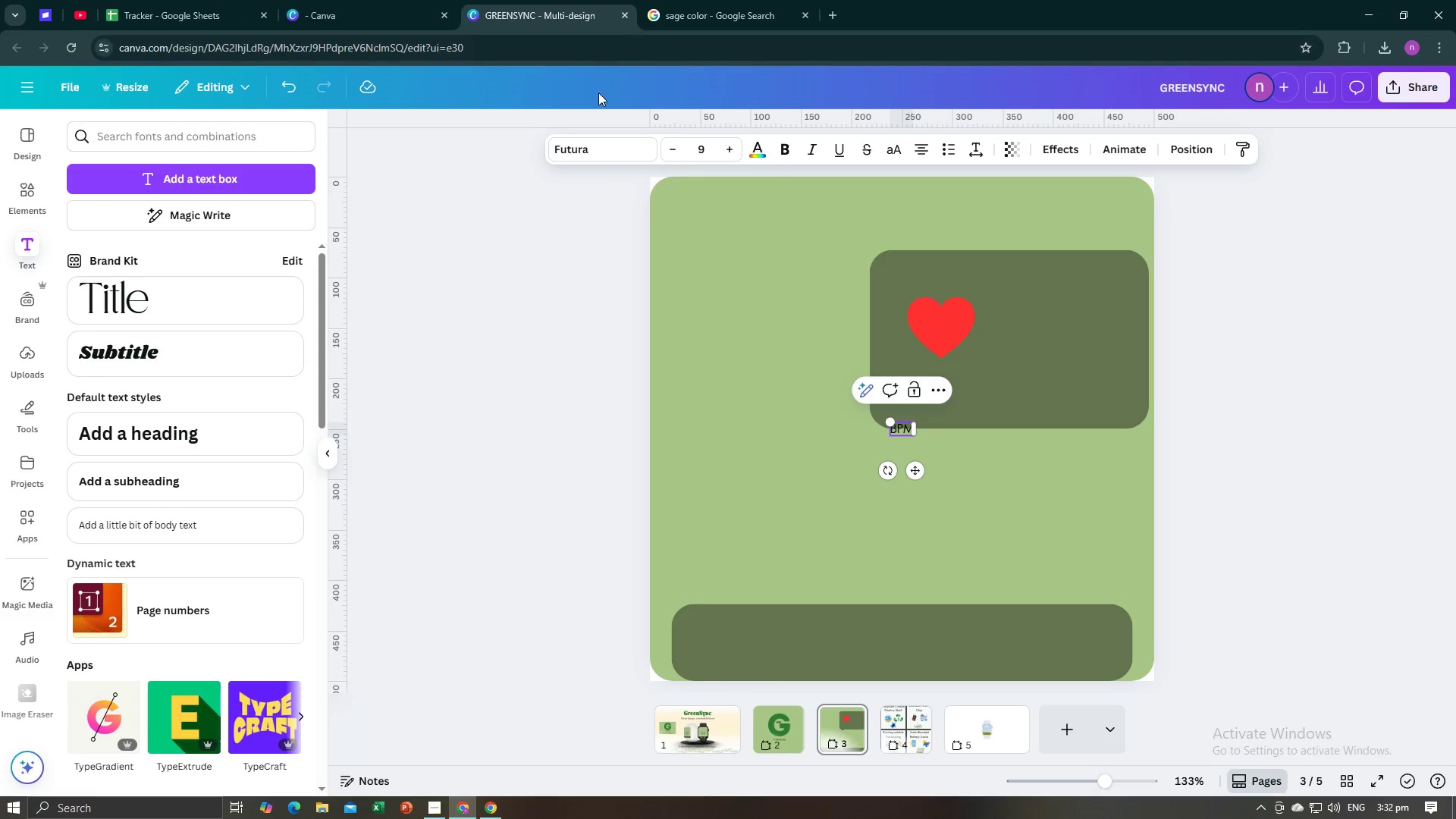 
double_click([725, 150])
 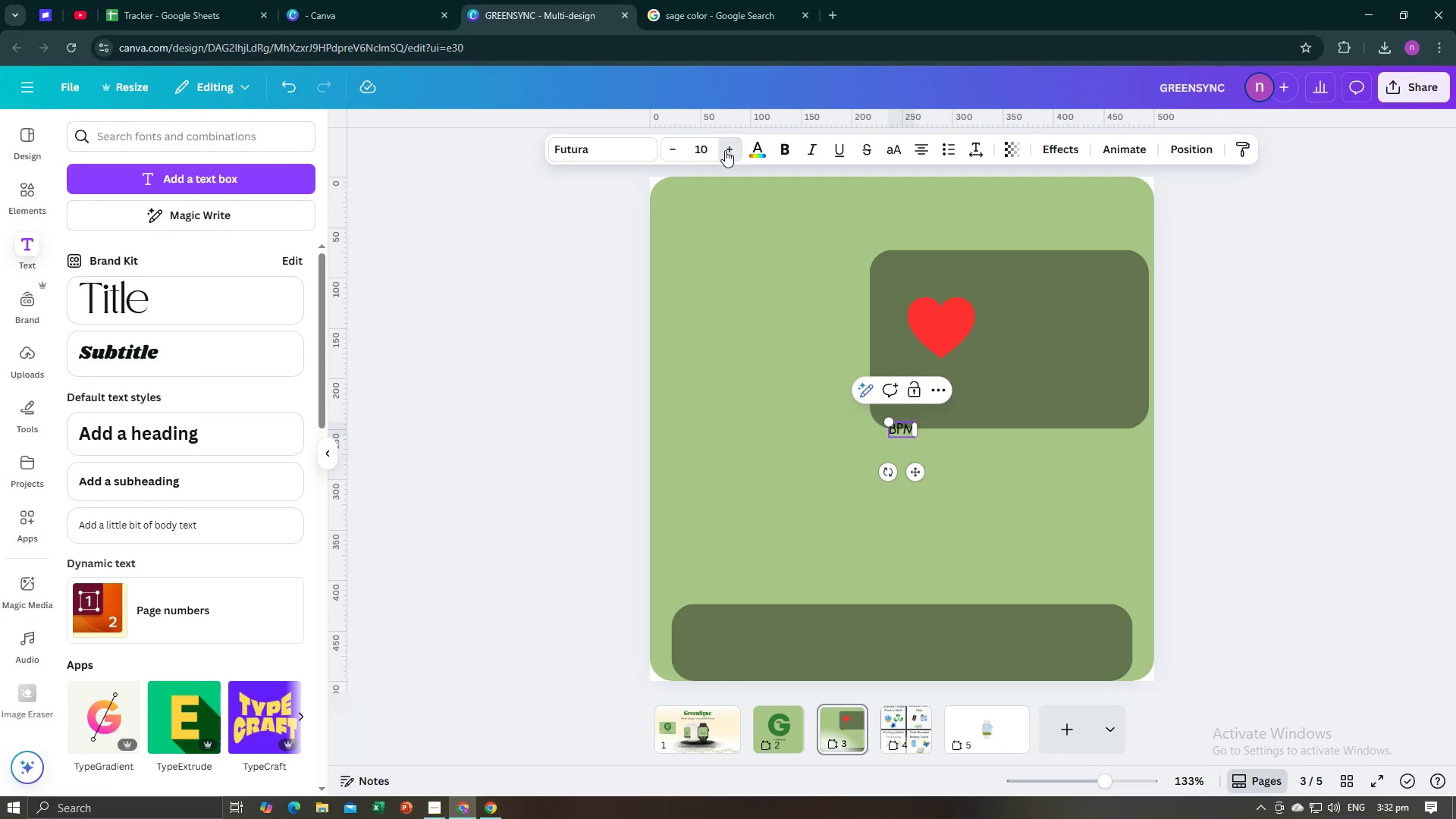 
triple_click([725, 150])
 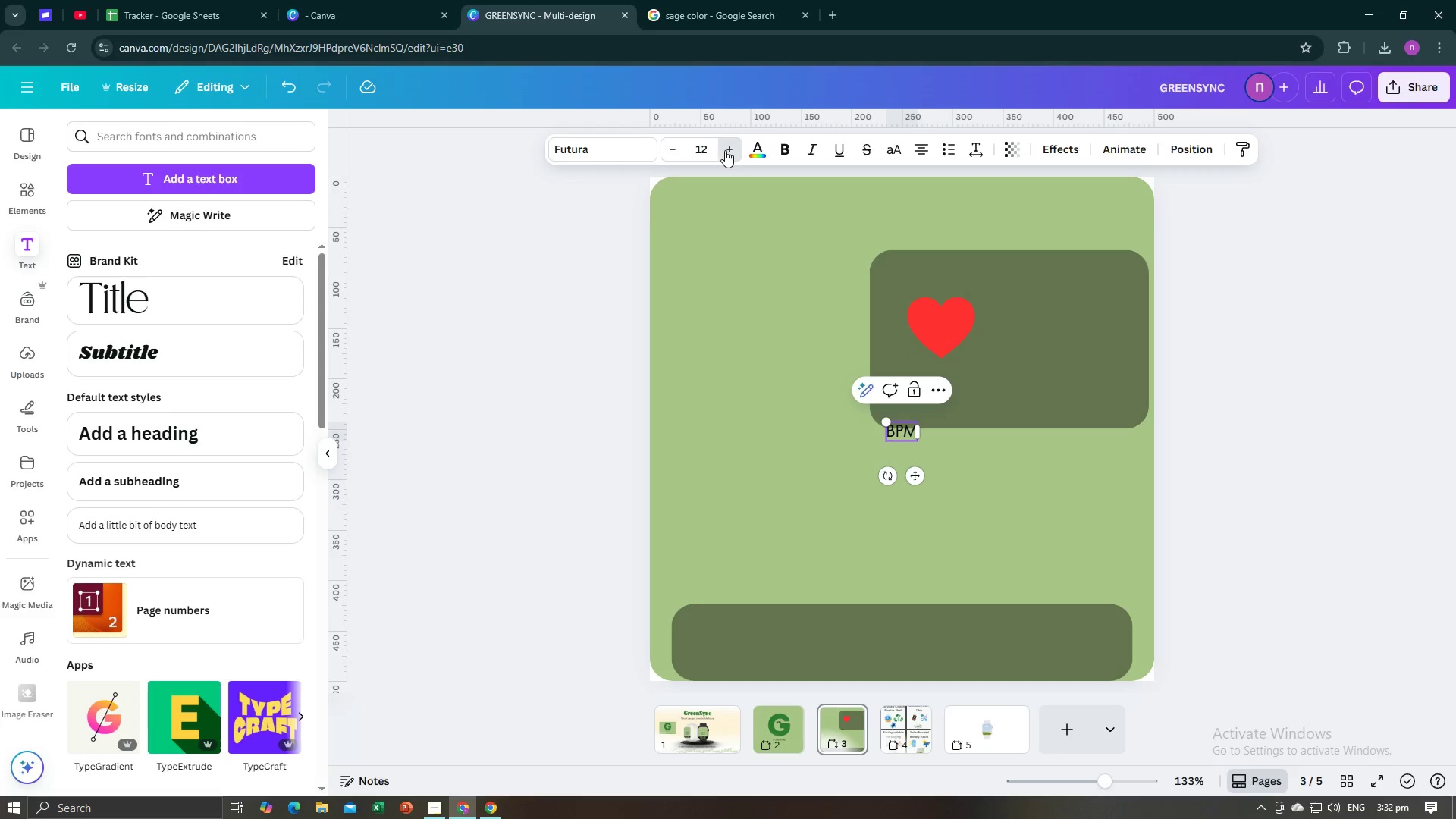 
triple_click([725, 150])
 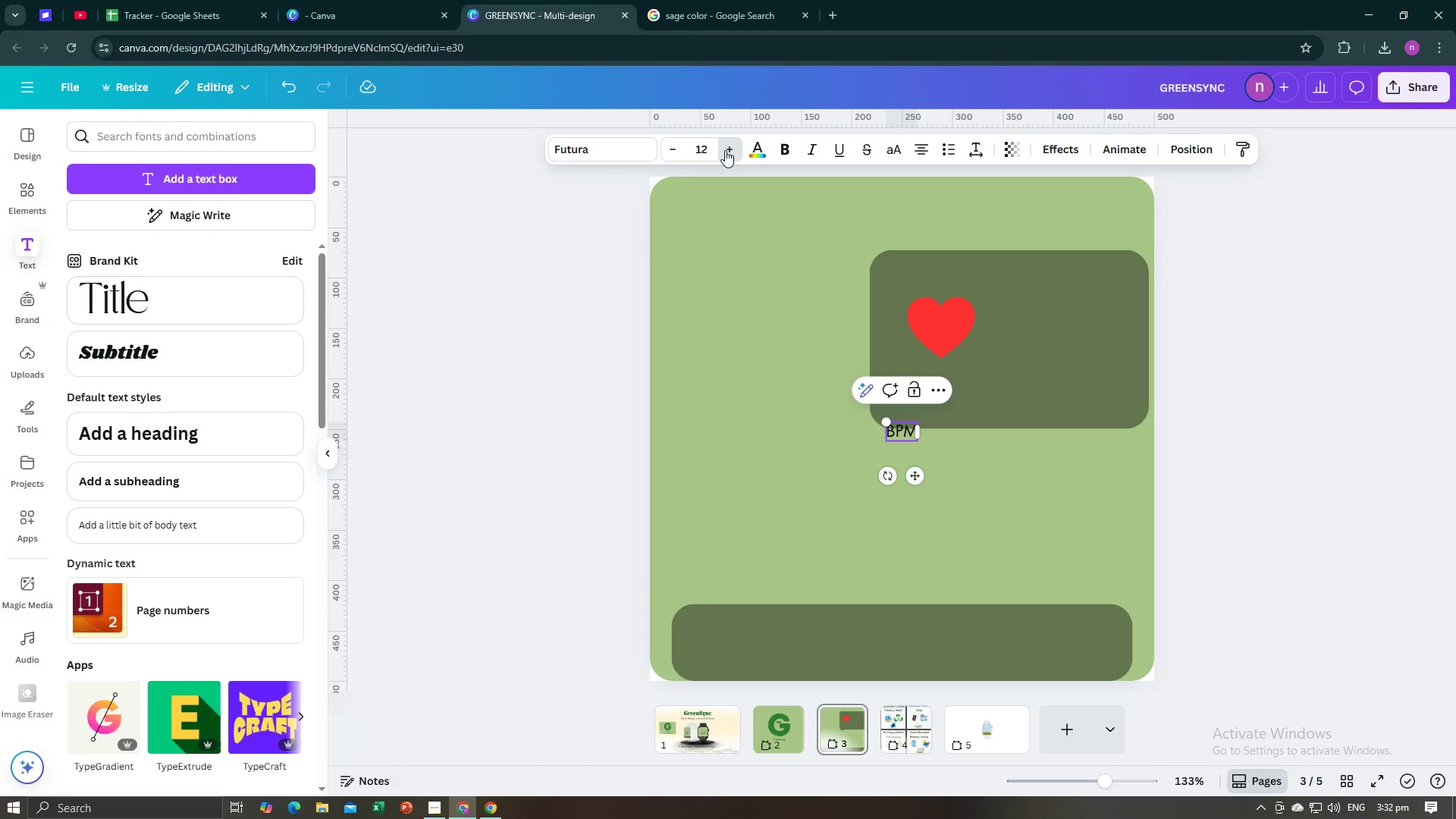 
triple_click([725, 150])
 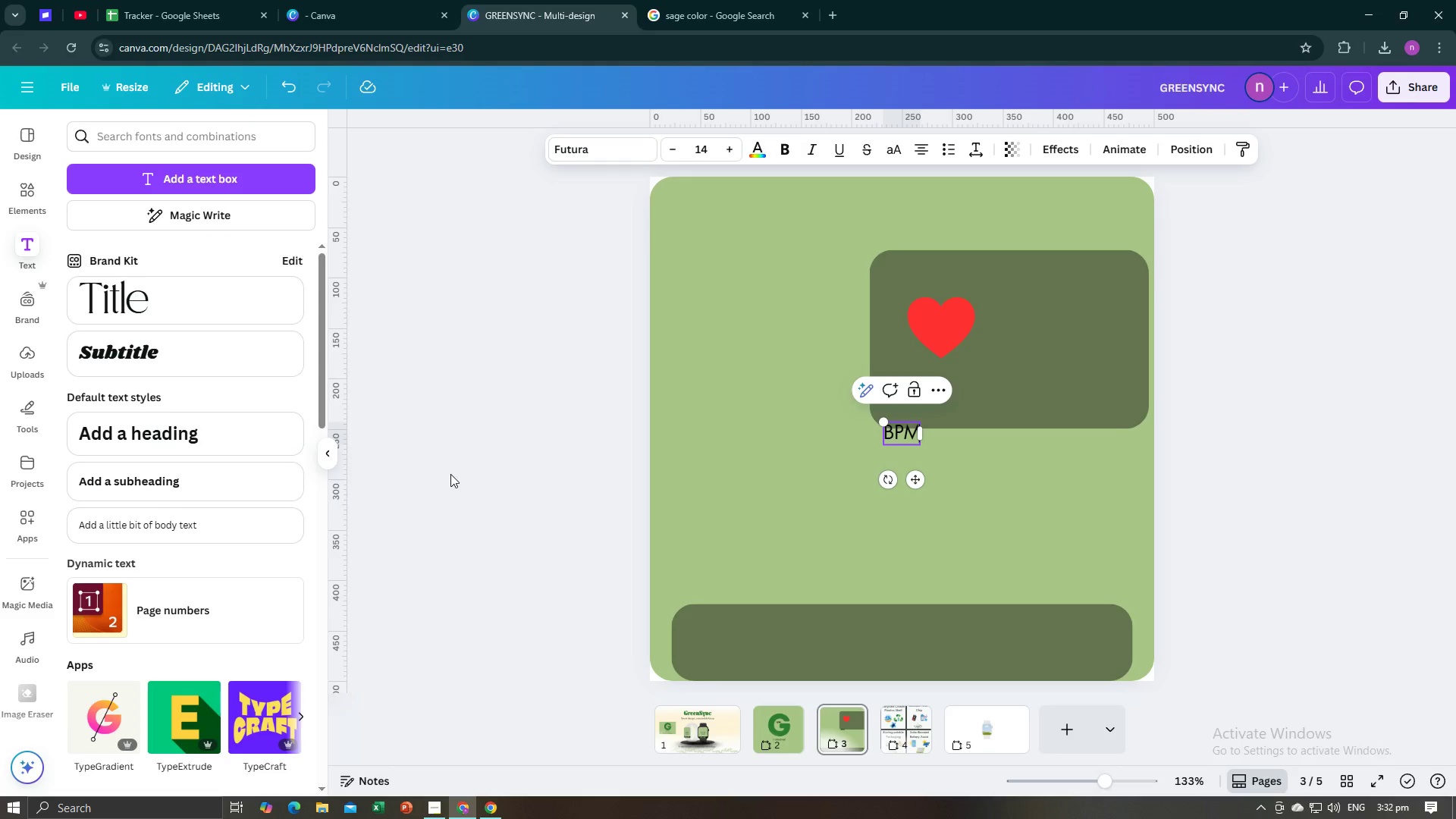 
left_click([450, 474])
 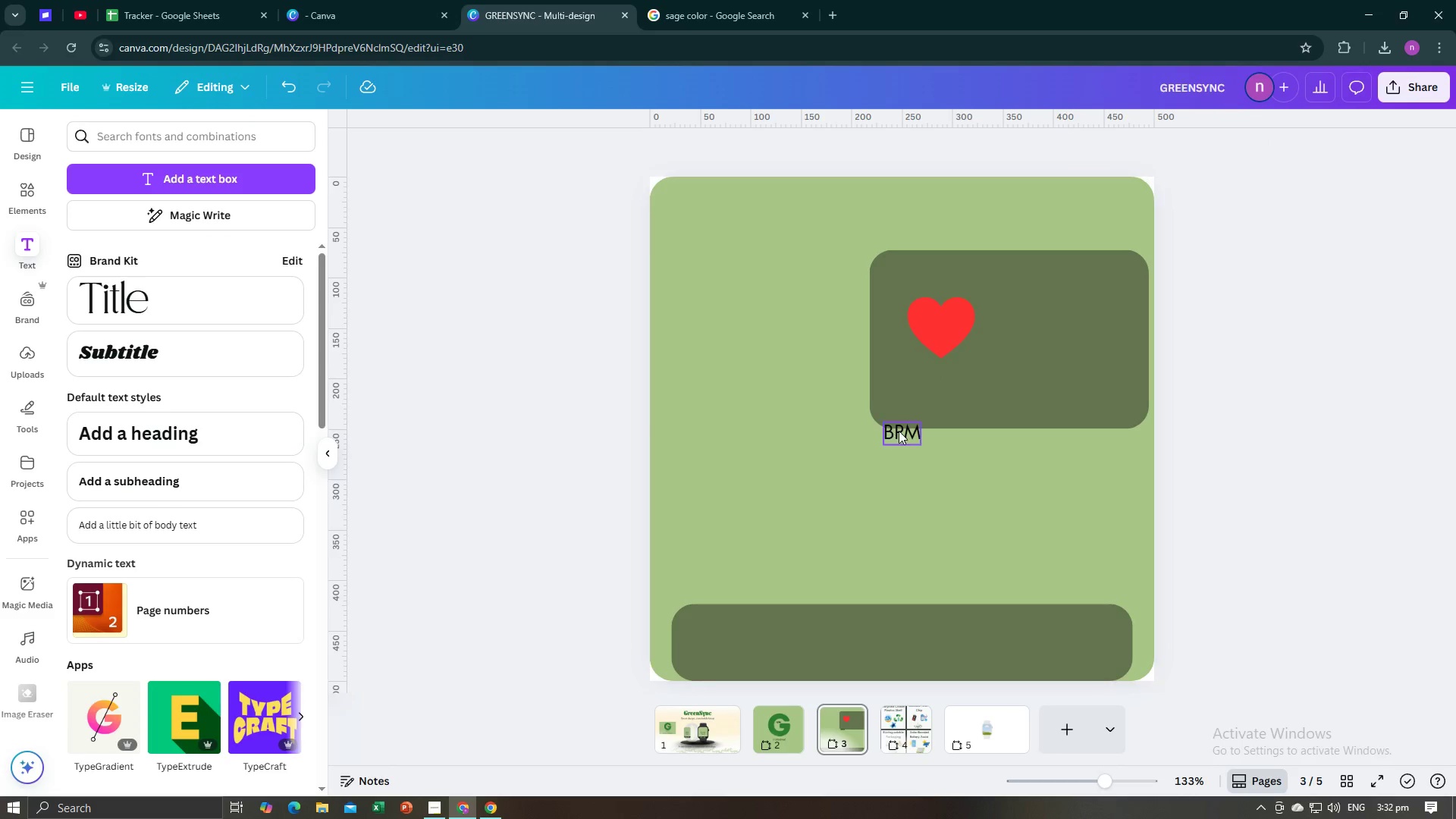 
left_click_drag(start_coordinate=[905, 428], to_coordinate=[946, 389])
 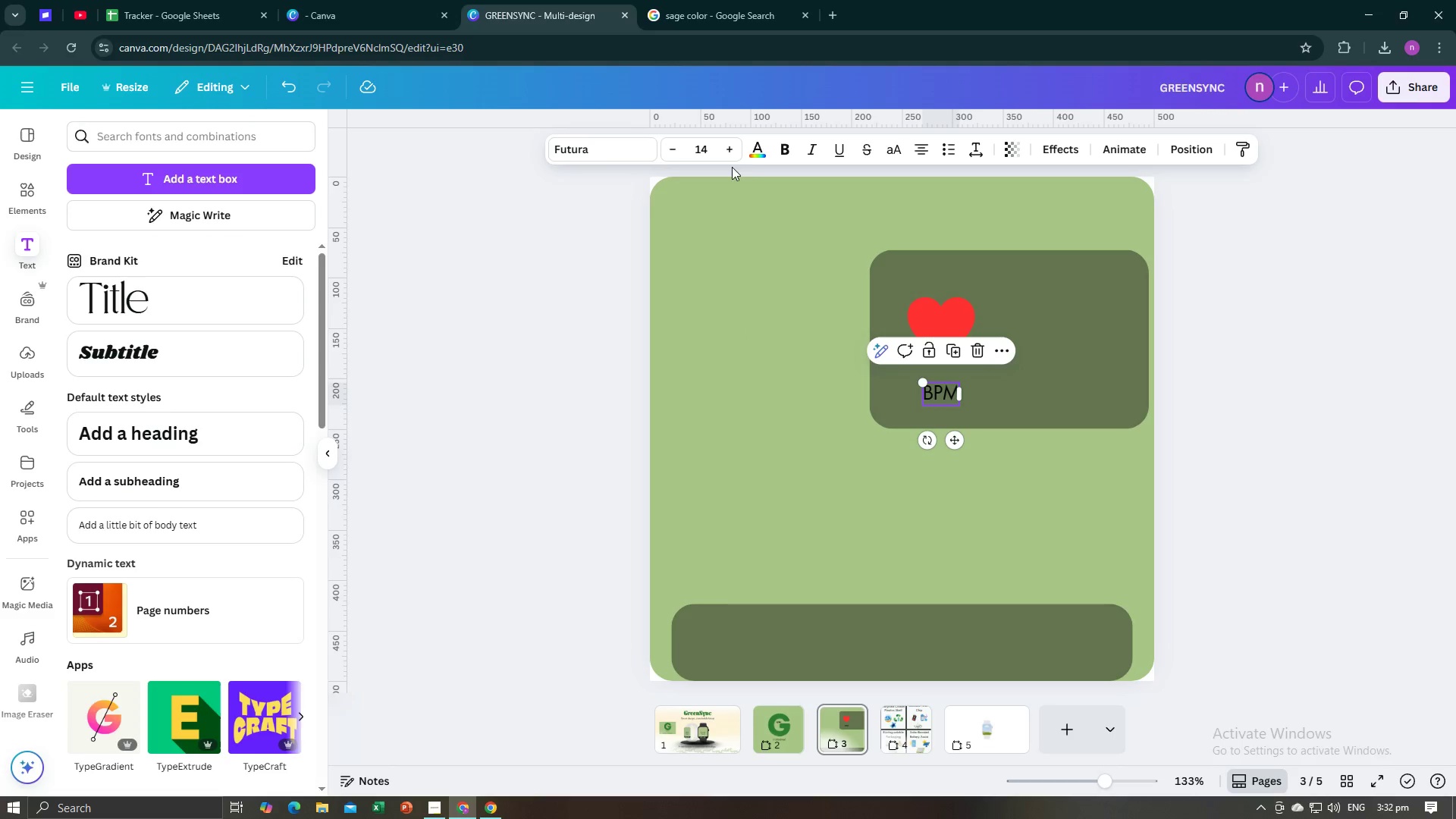 
left_click([734, 153])
 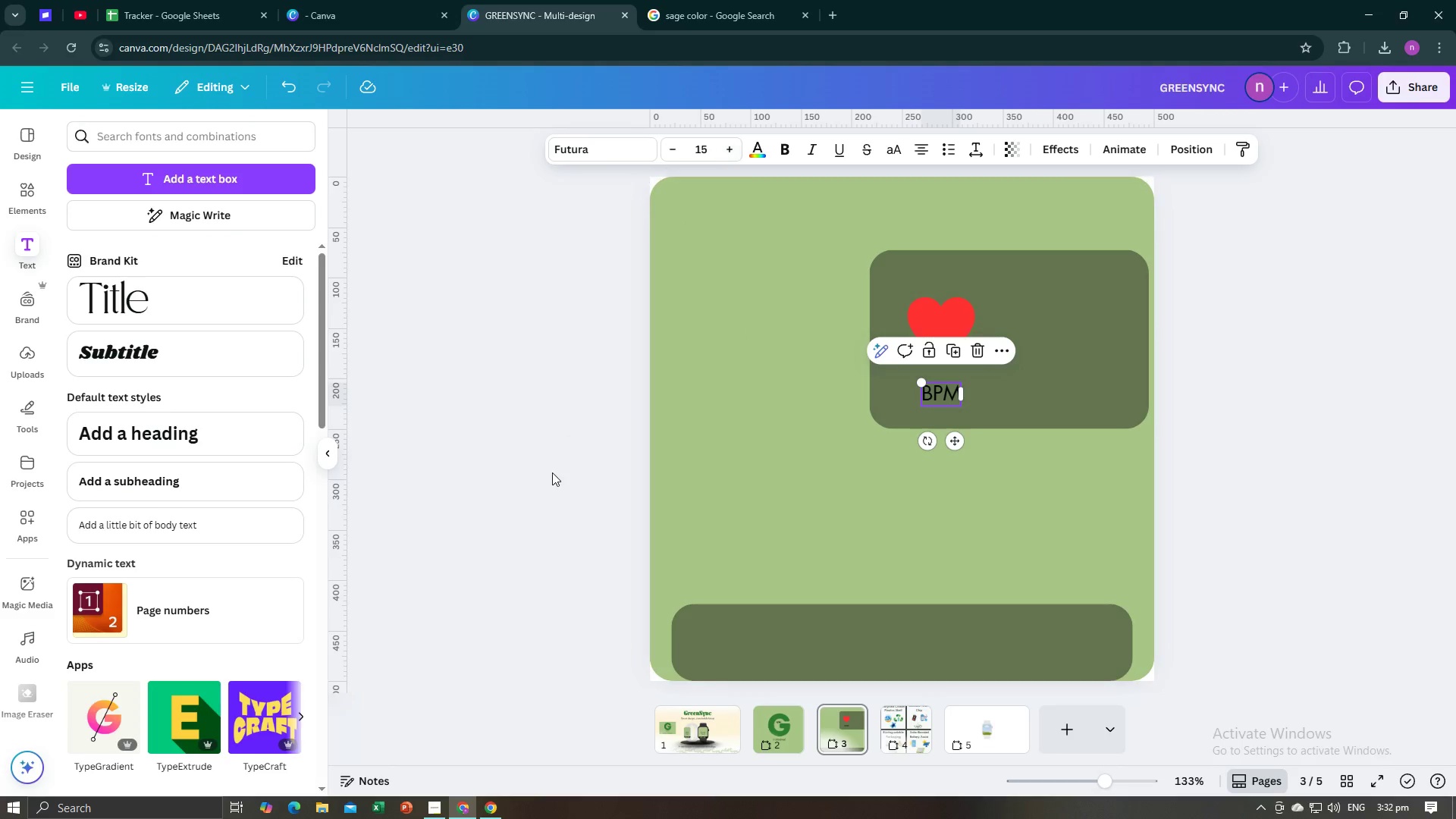 
left_click([551, 476])
 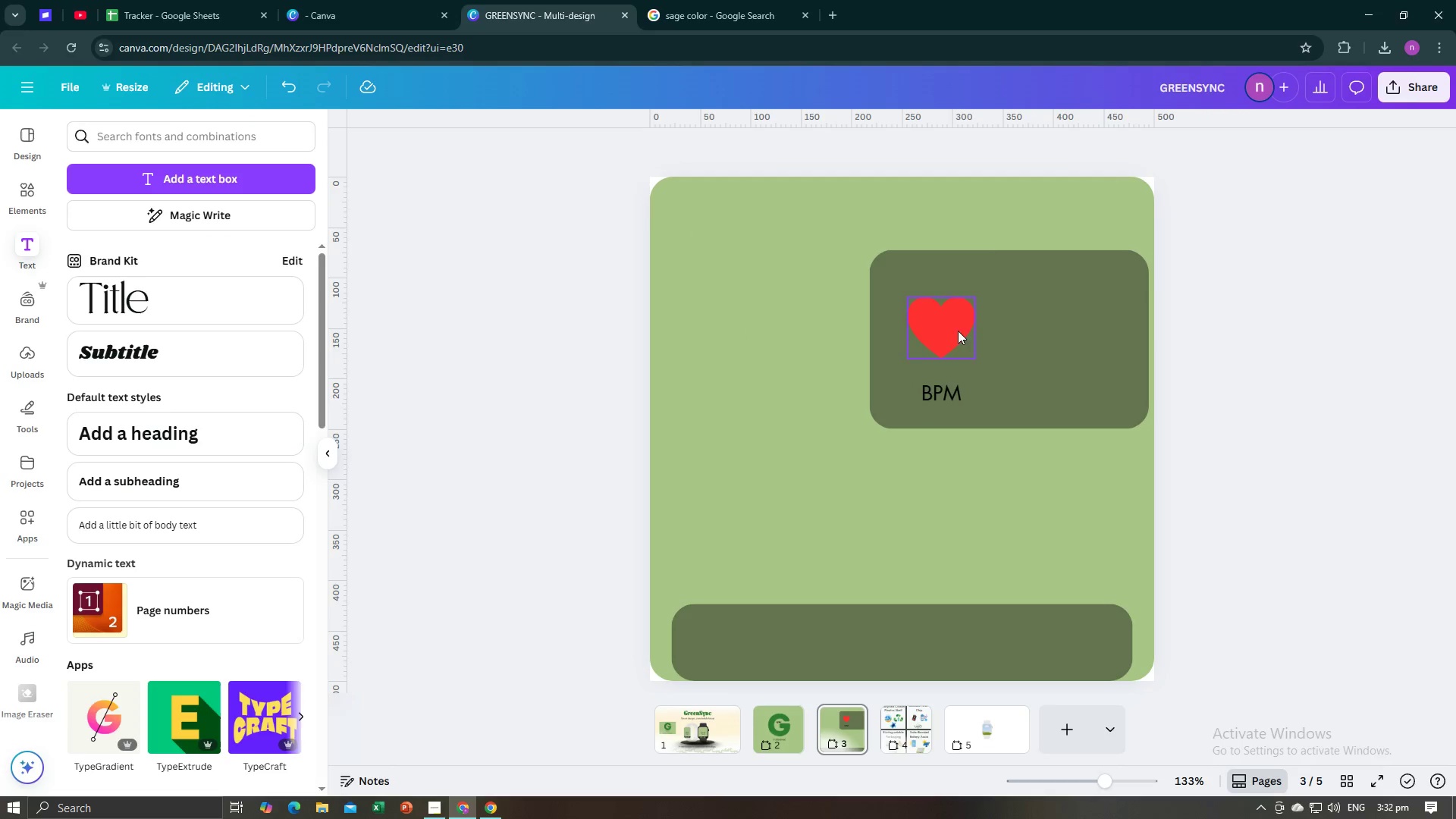 
left_click([941, 325])
 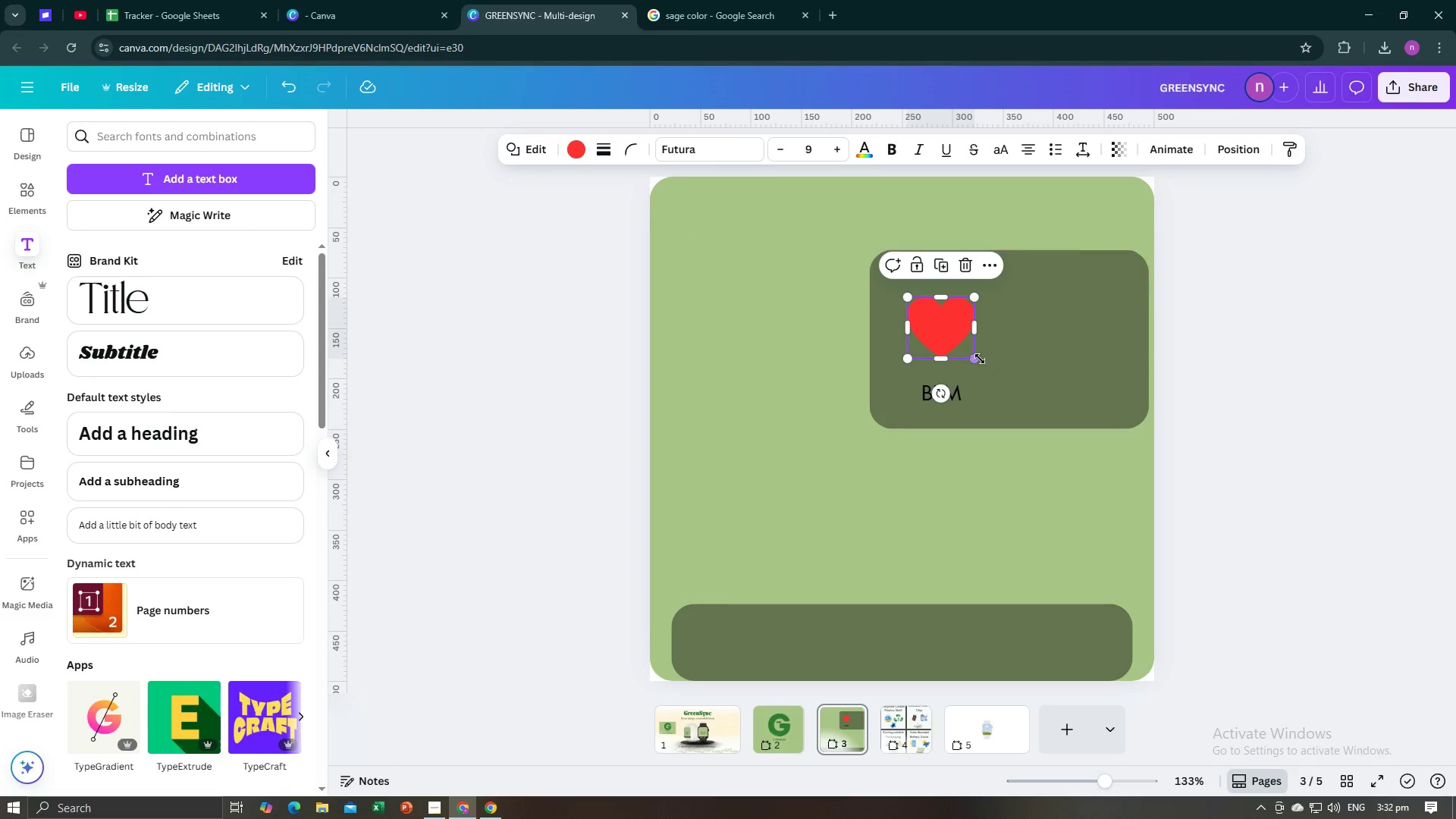 
left_click_drag(start_coordinate=[980, 359], to_coordinate=[985, 385])
 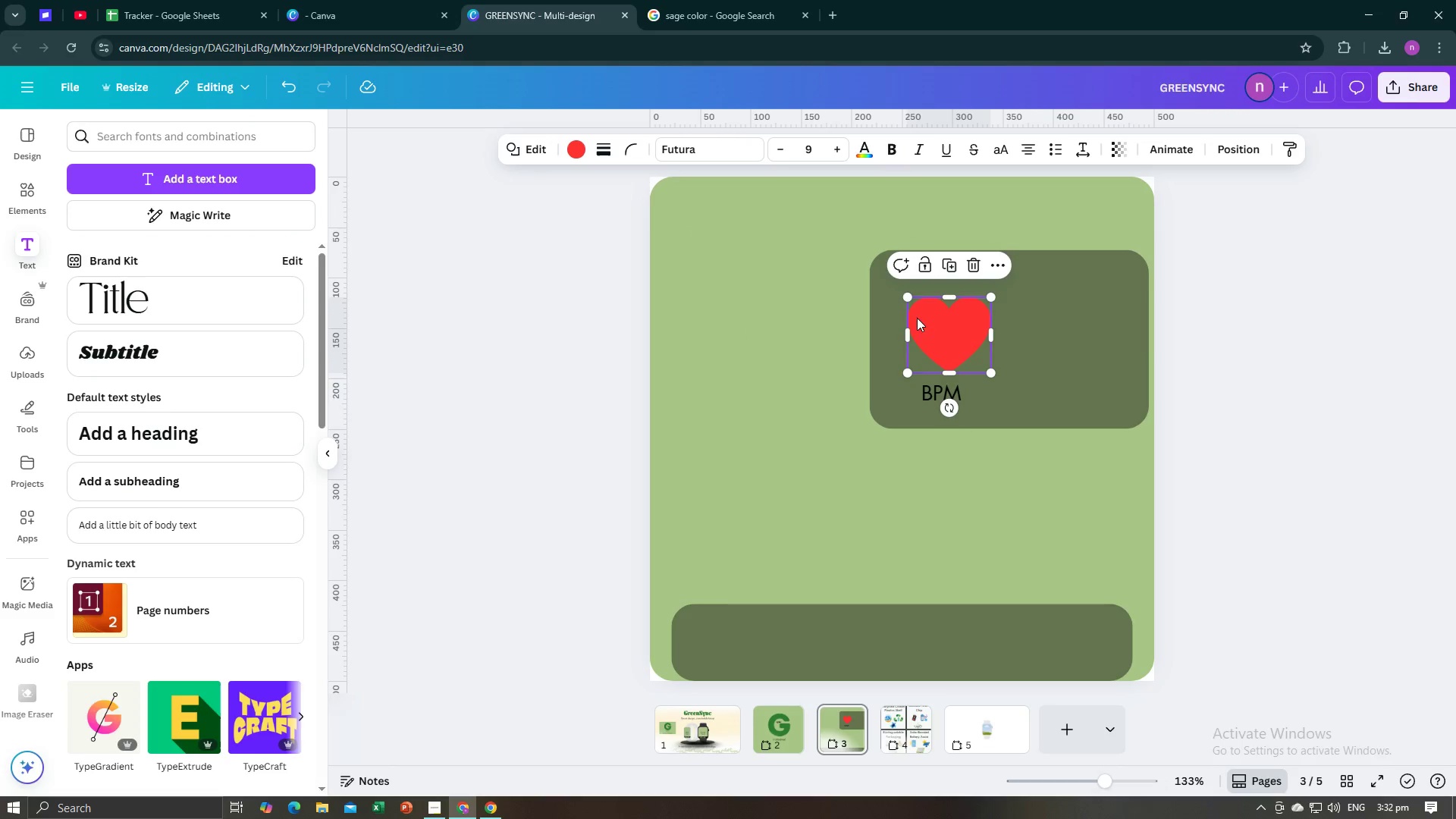 
left_click_drag(start_coordinate=[916, 318], to_coordinate=[921, 322])
 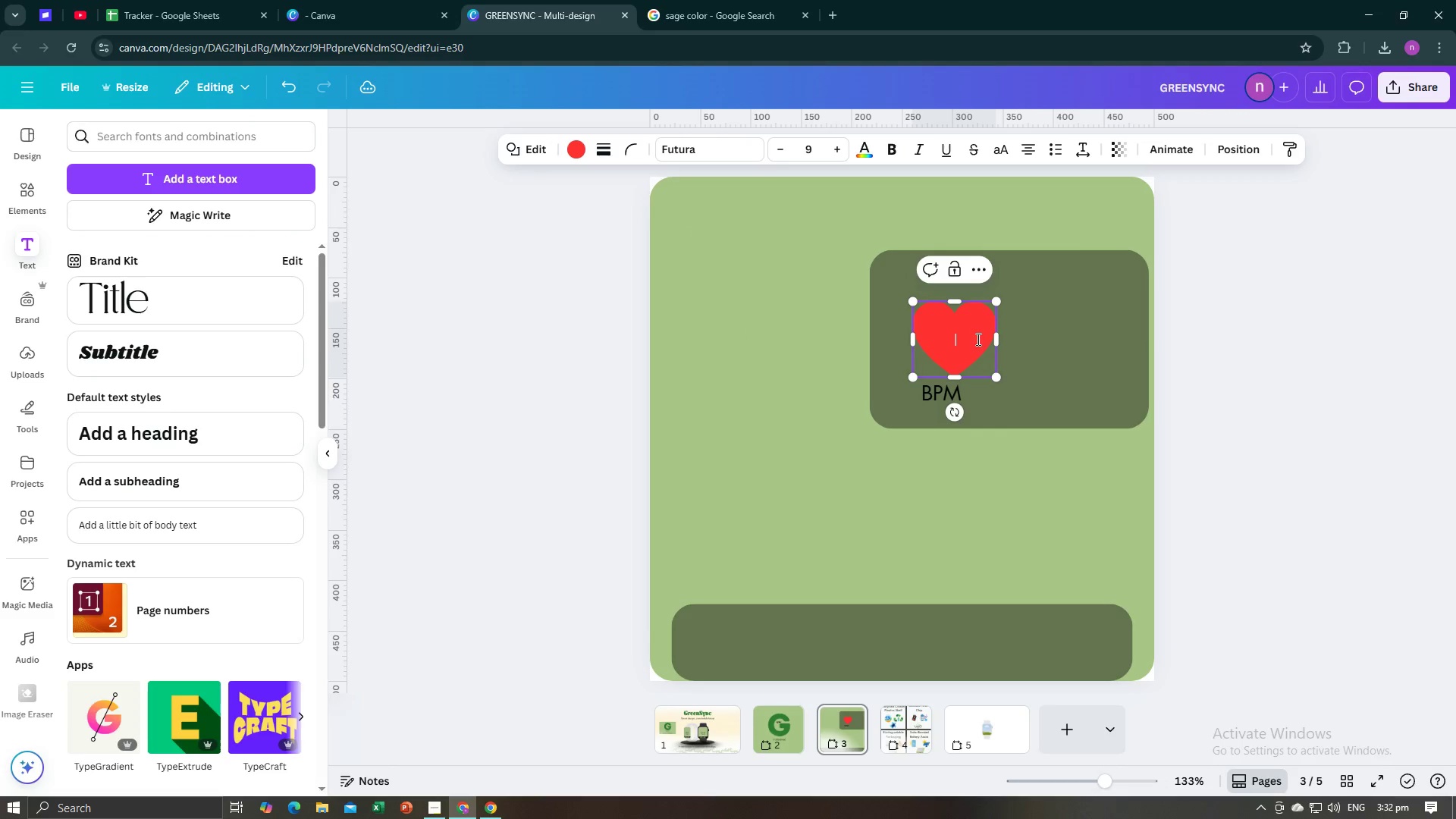 
left_click_drag(start_coordinate=[973, 340], to_coordinate=[963, 337])
 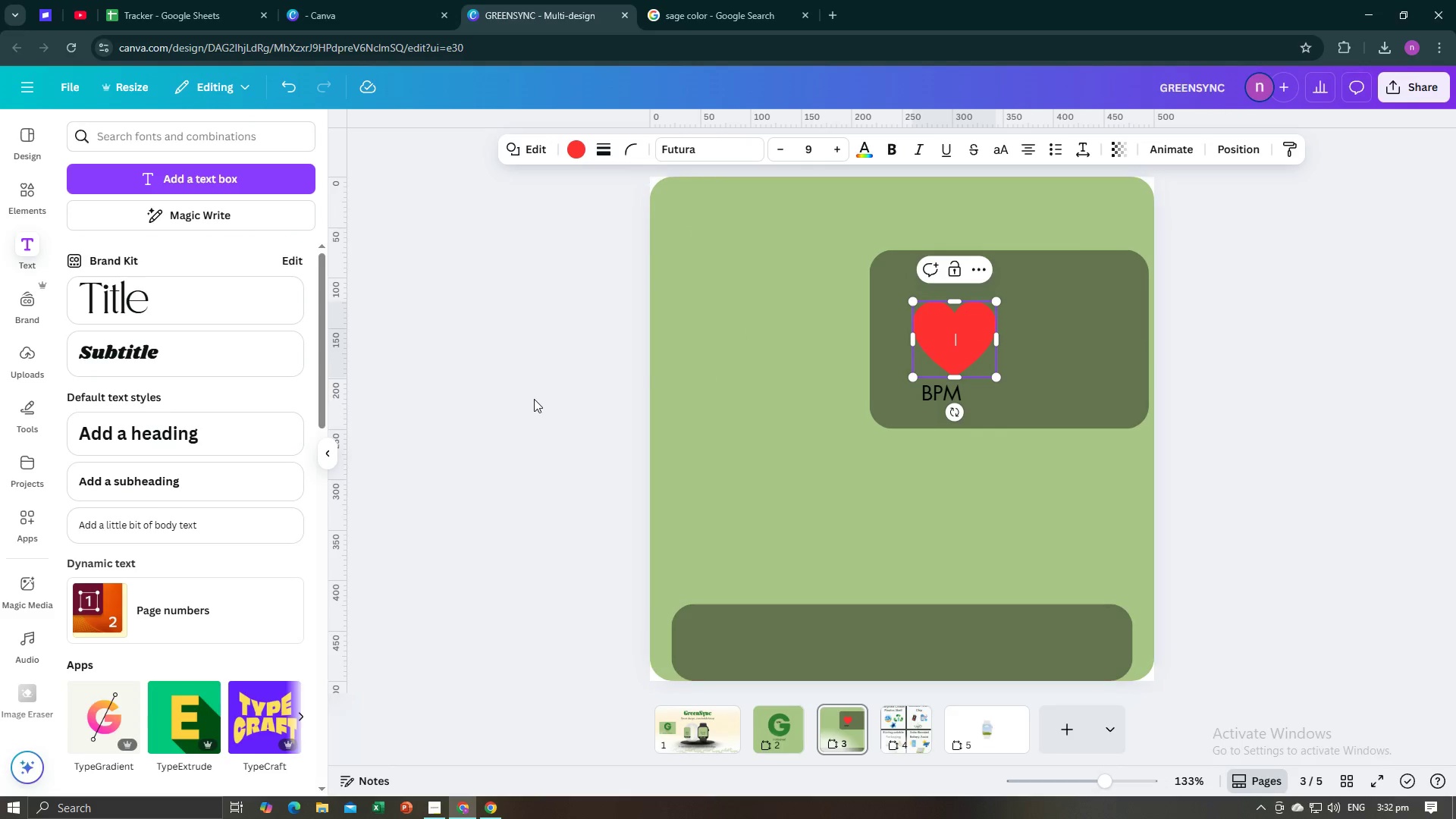 
left_click([534, 399])
 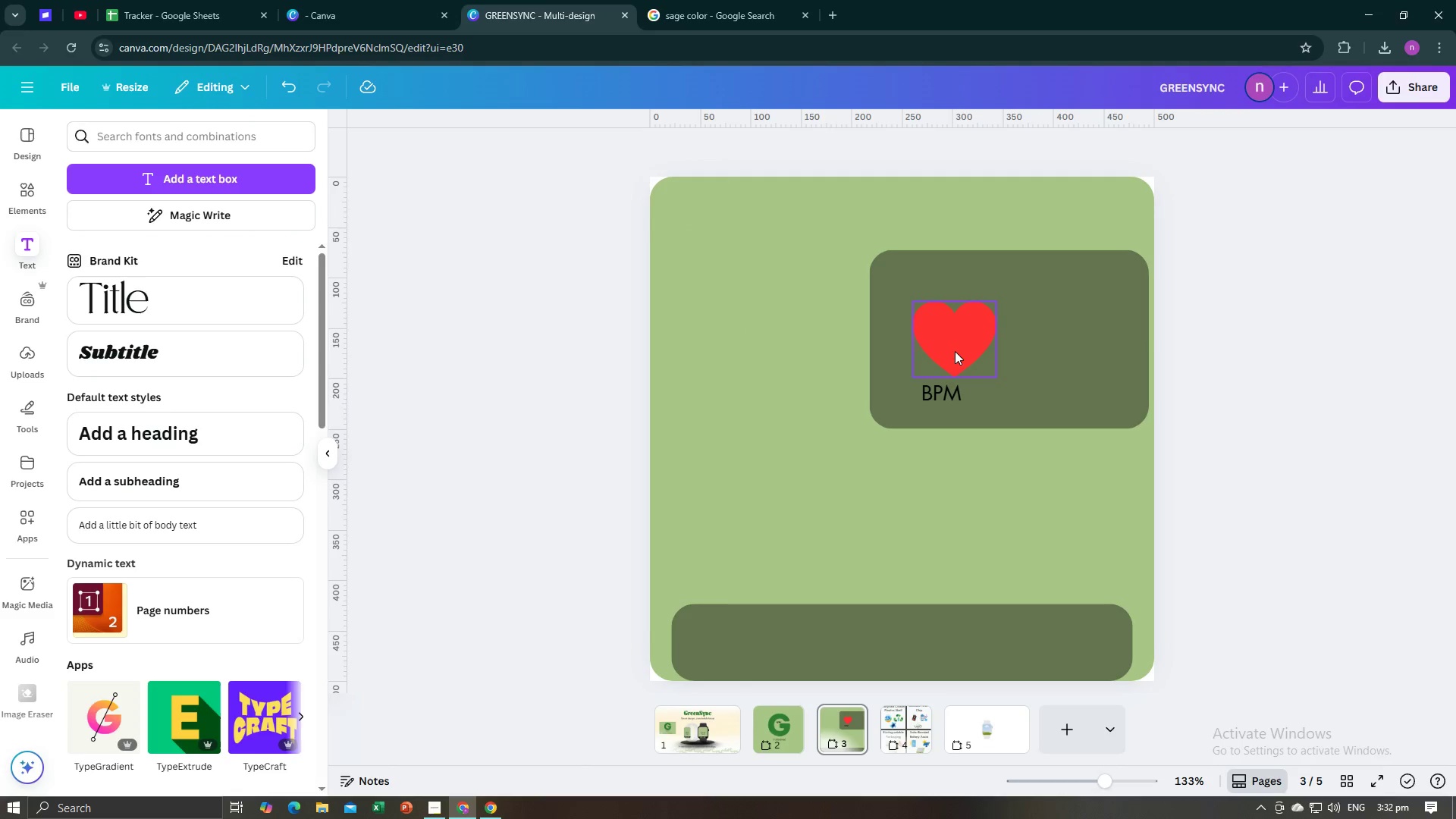 
left_click_drag(start_coordinate=[955, 351], to_coordinate=[939, 344])
 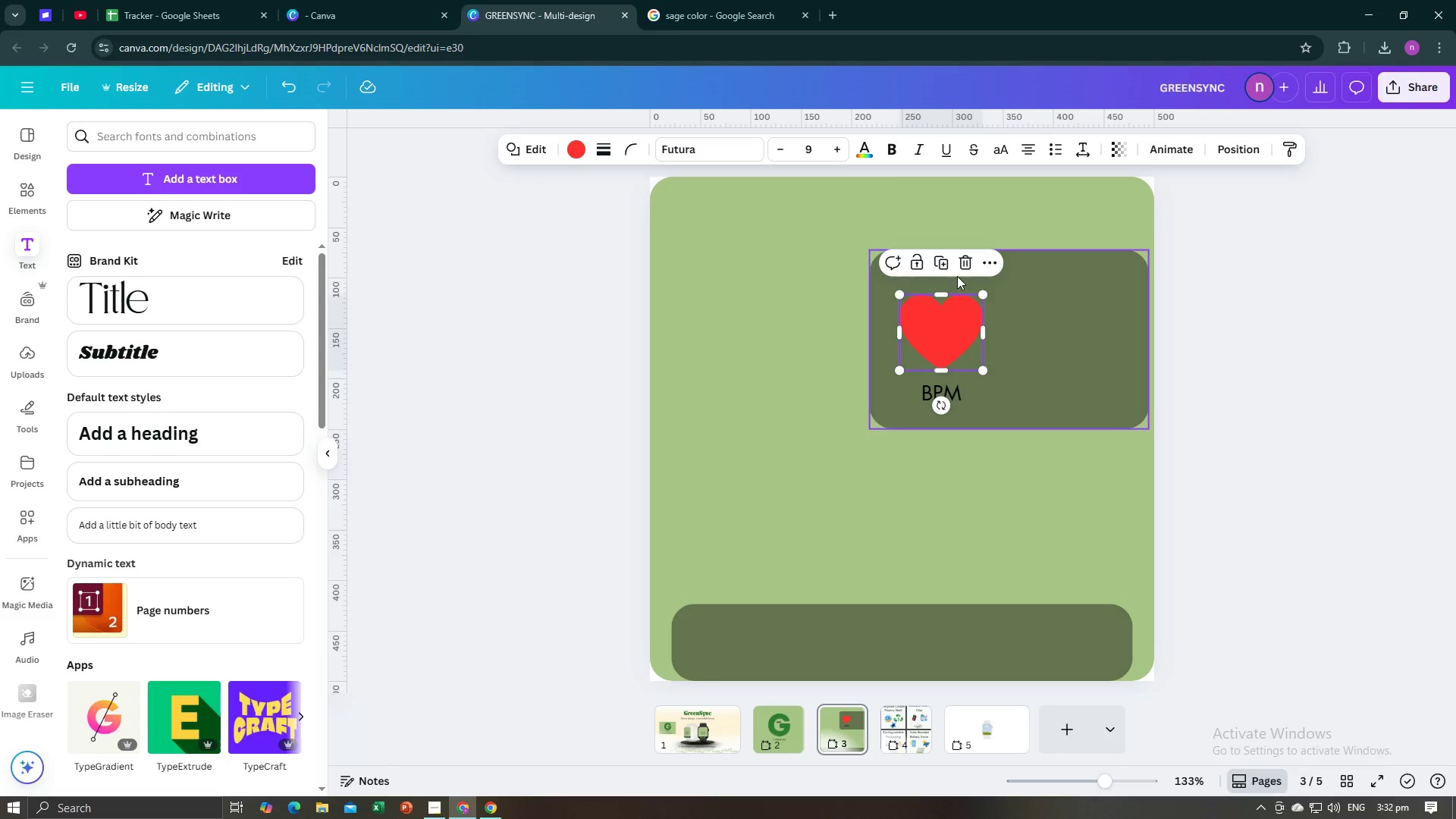 
left_click([940, 265])
 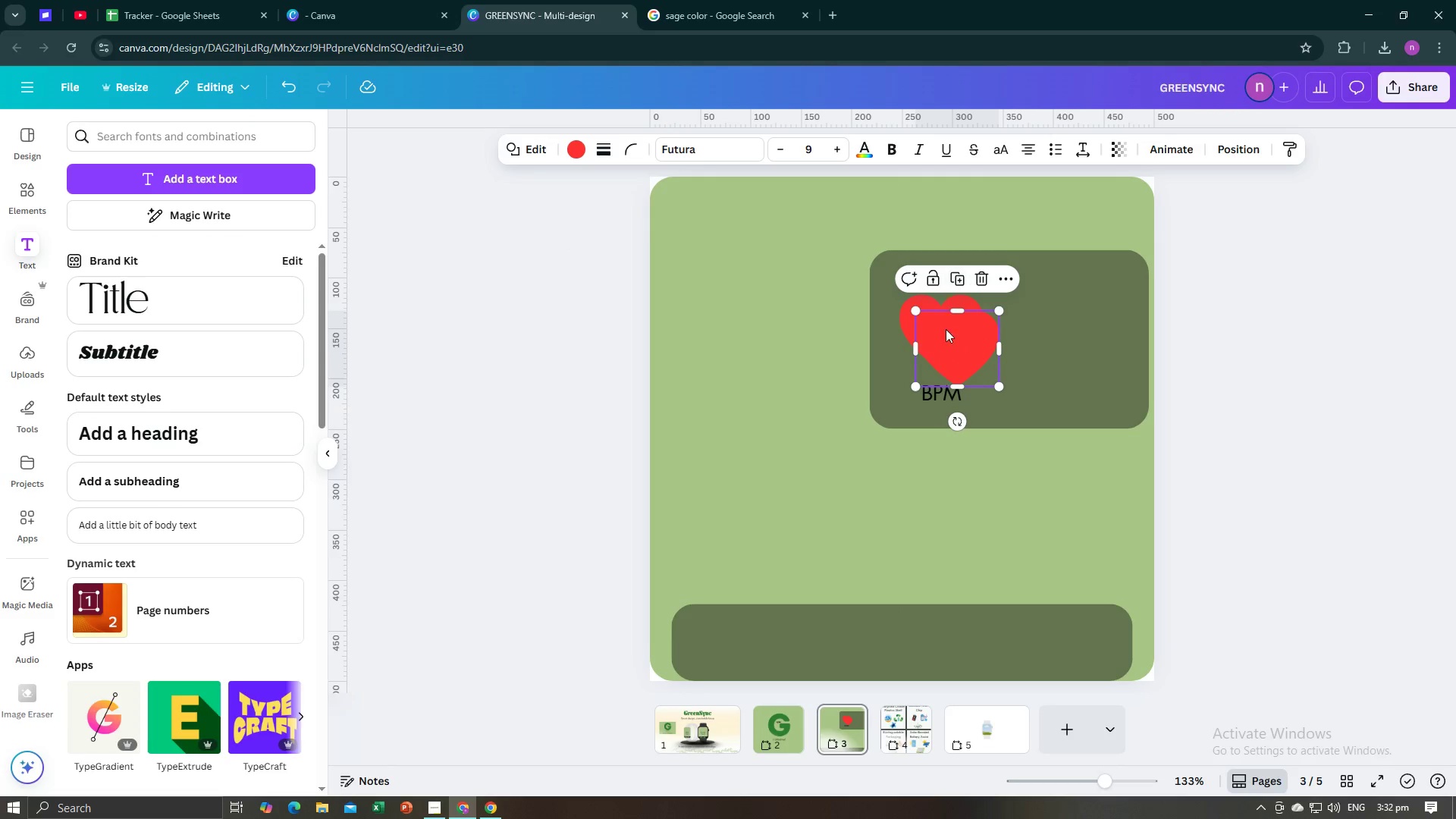 
left_click_drag(start_coordinate=[946, 340], to_coordinate=[932, 323])
 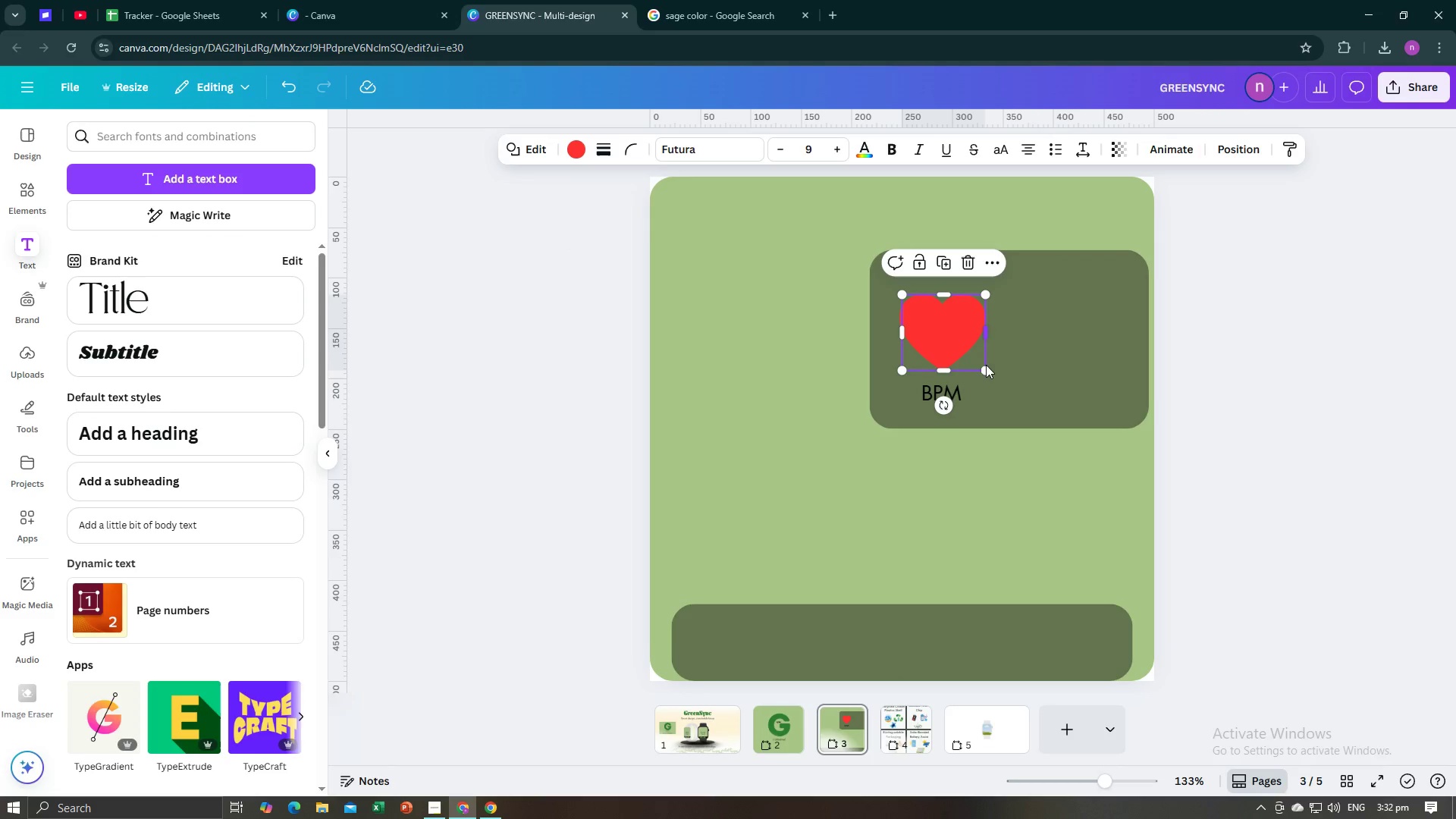 
left_click_drag(start_coordinate=[985, 369], to_coordinate=[991, 382])
 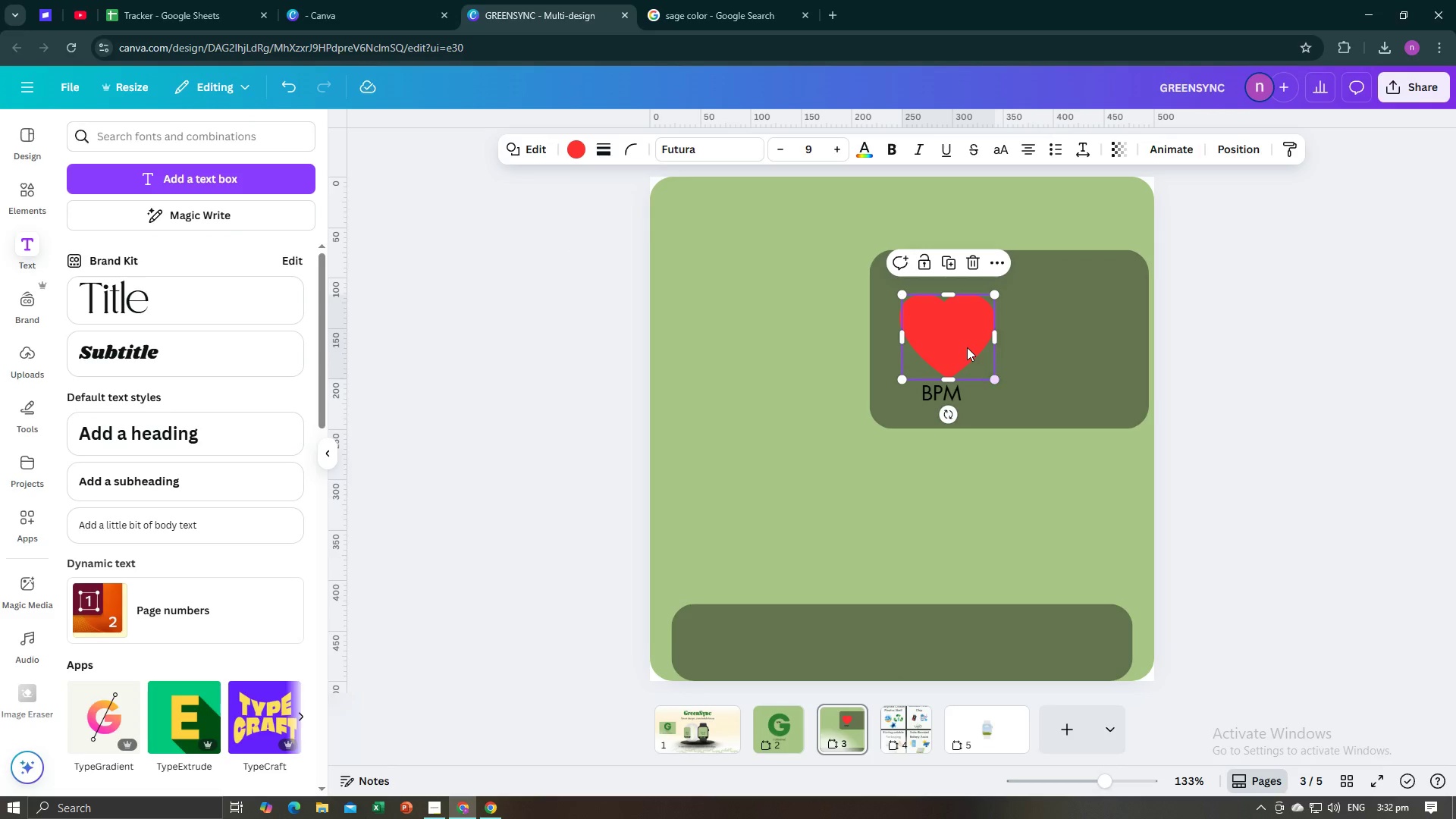 
left_click_drag(start_coordinate=[966, 347], to_coordinate=[959, 336])
 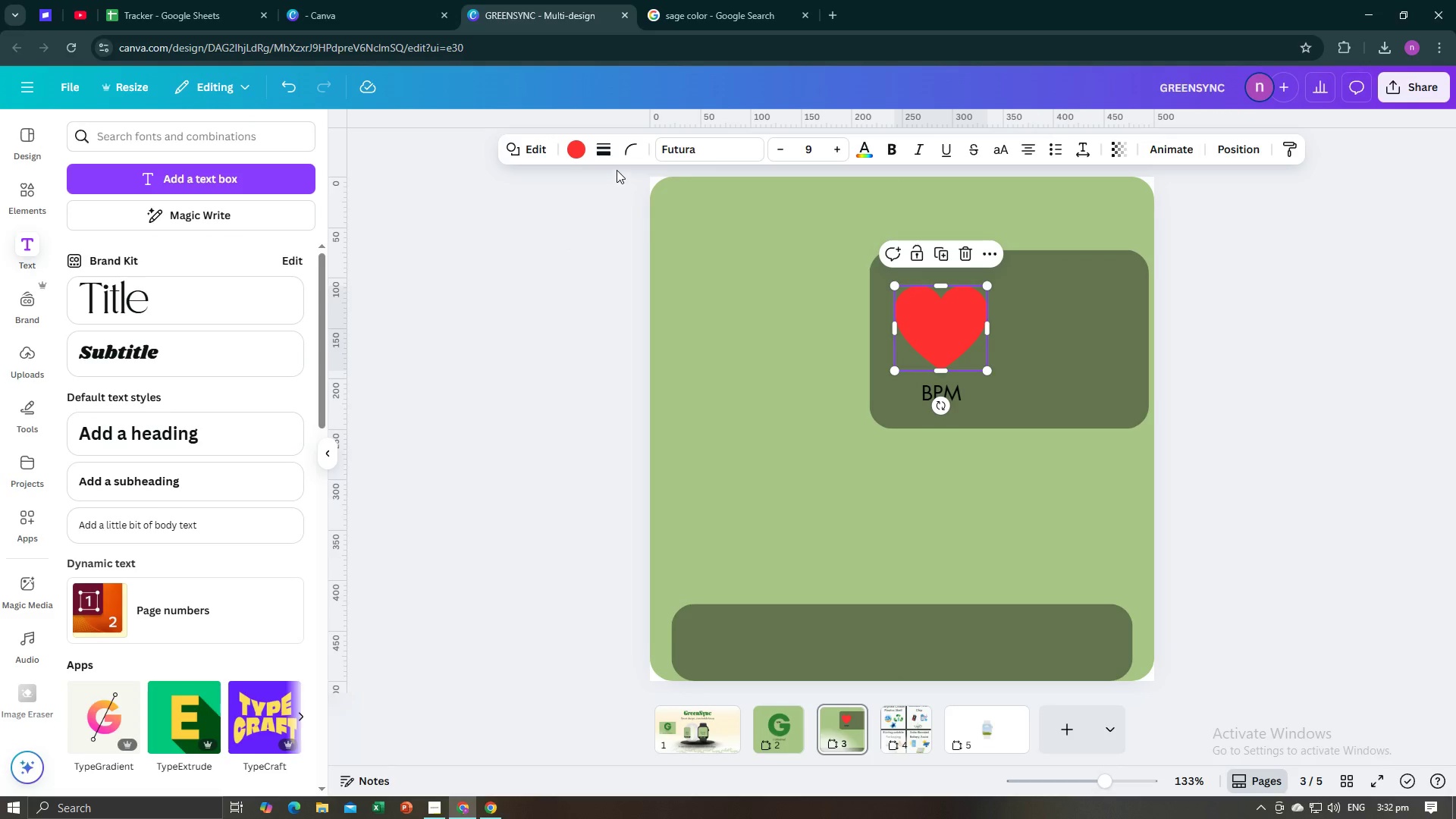 
left_click([607, 153])
 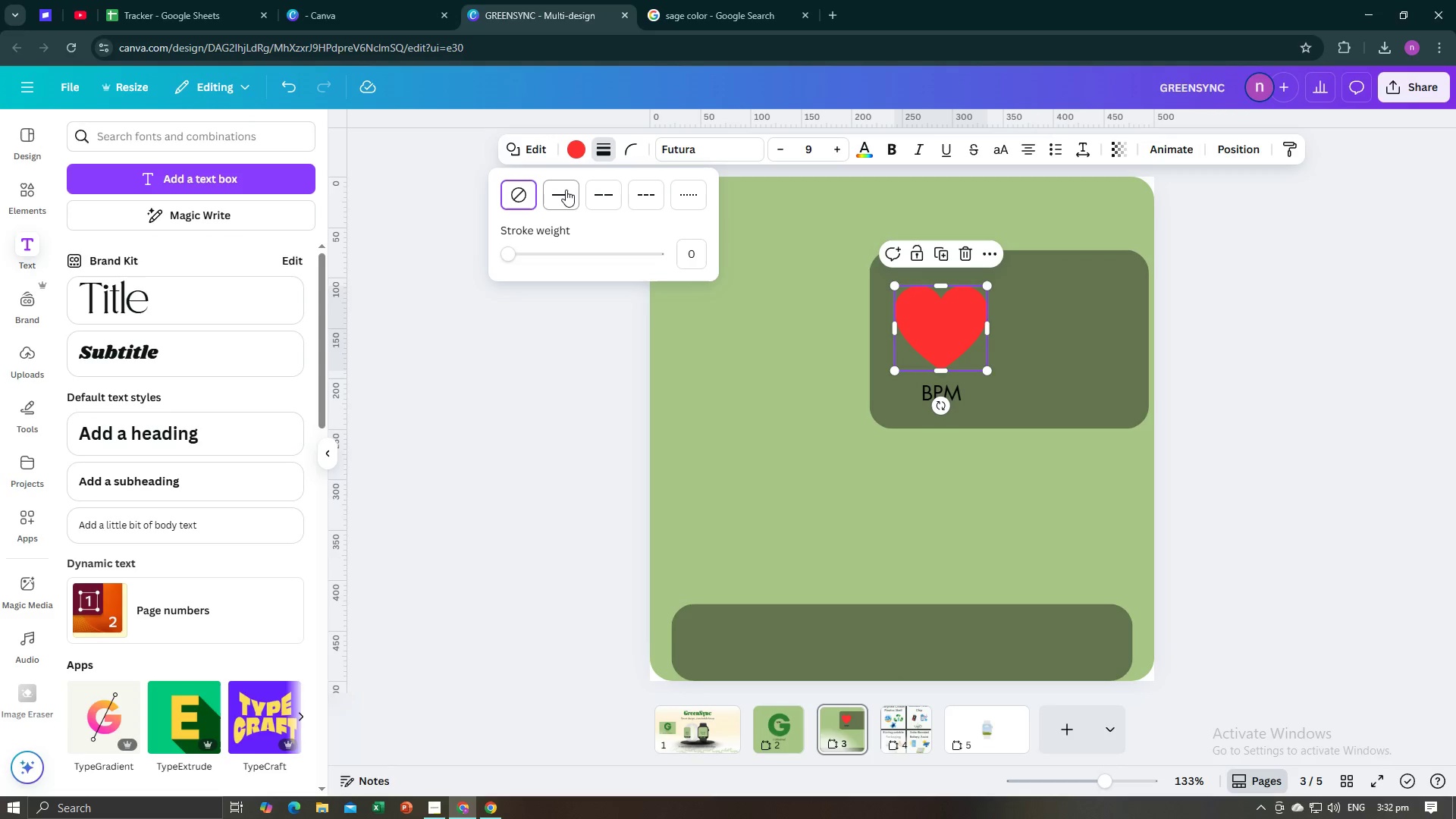 
left_click([565, 190])
 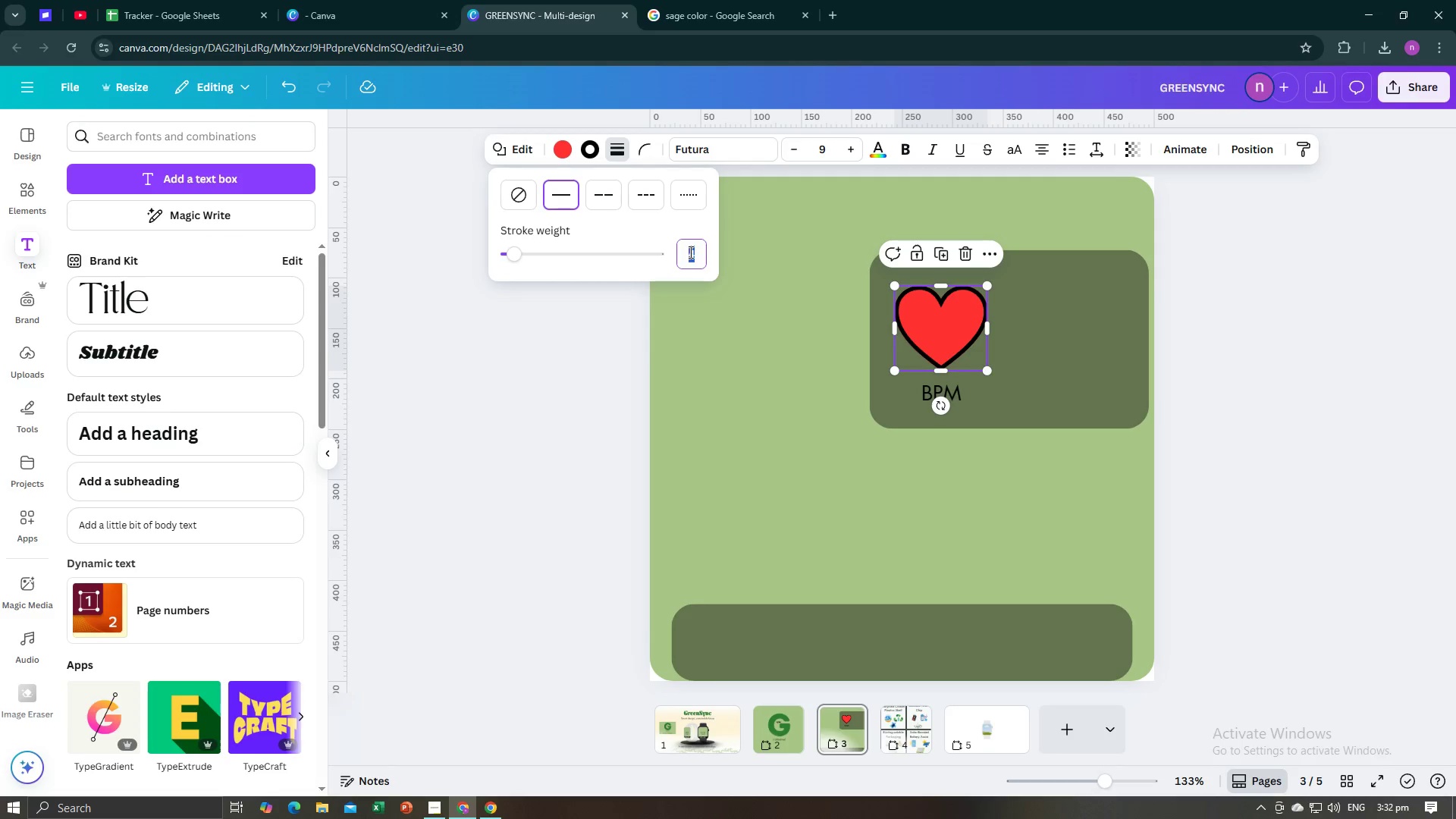 
key(1)
 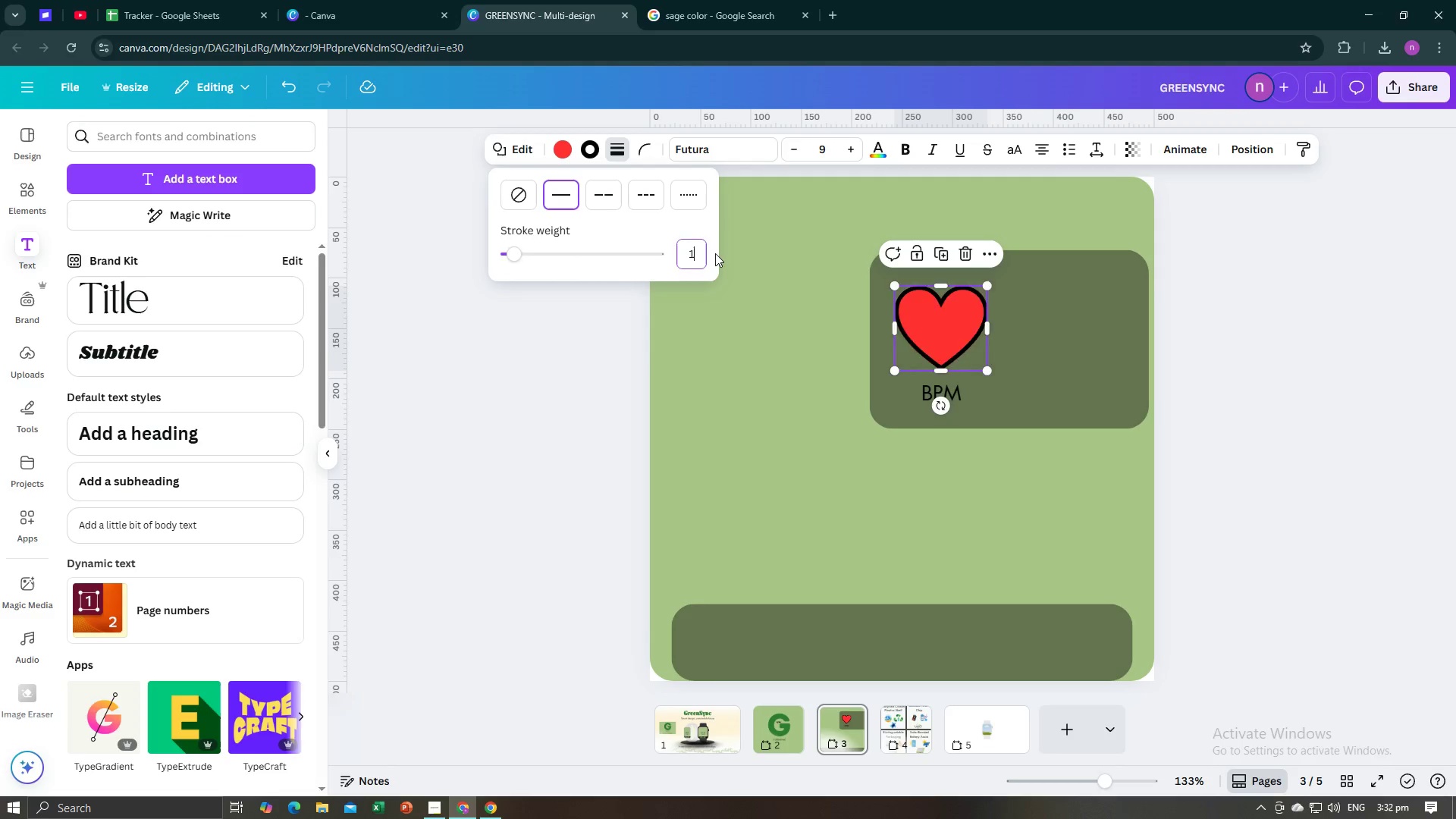 
key(Enter)
 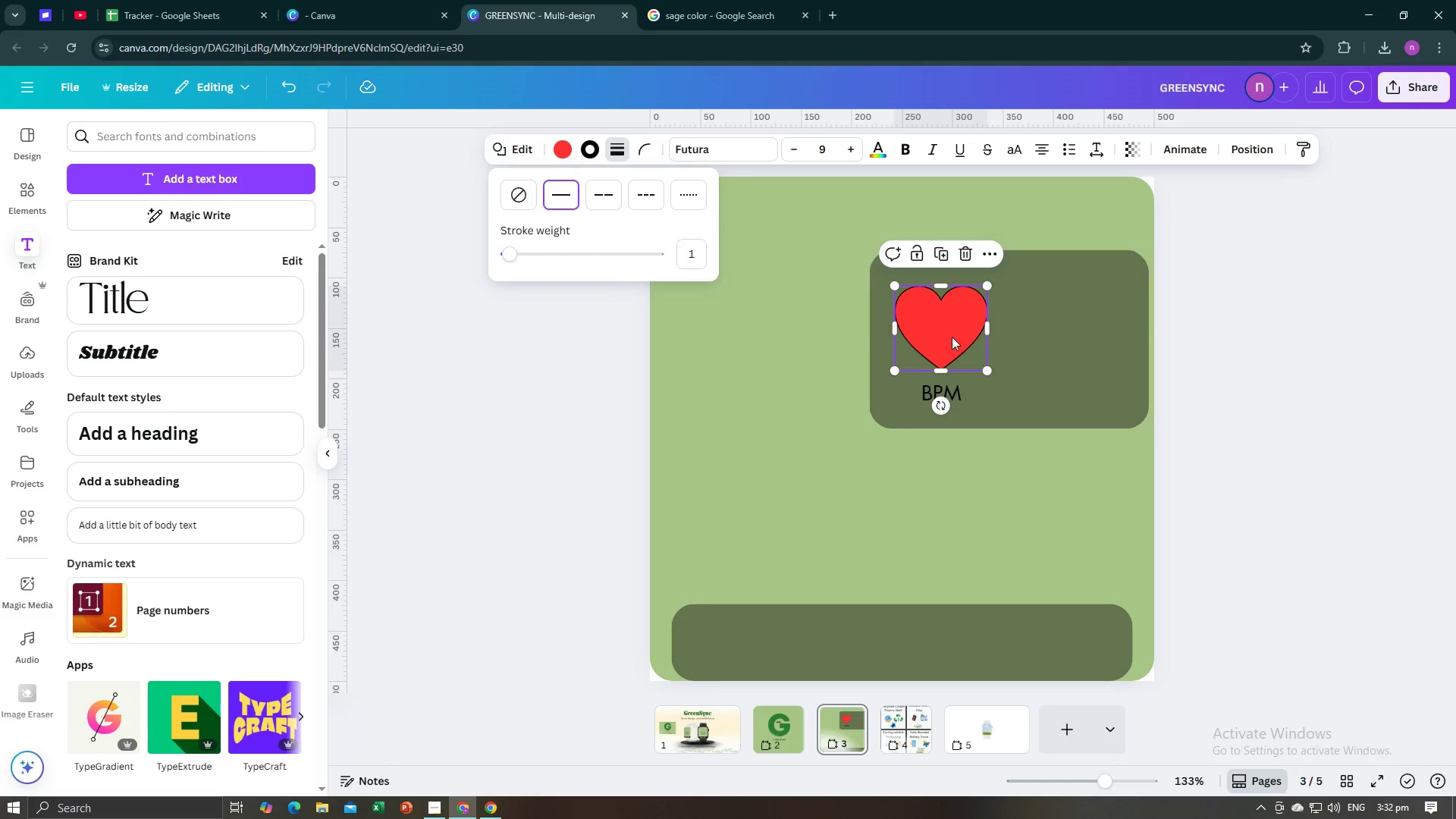 
right_click([956, 334])
 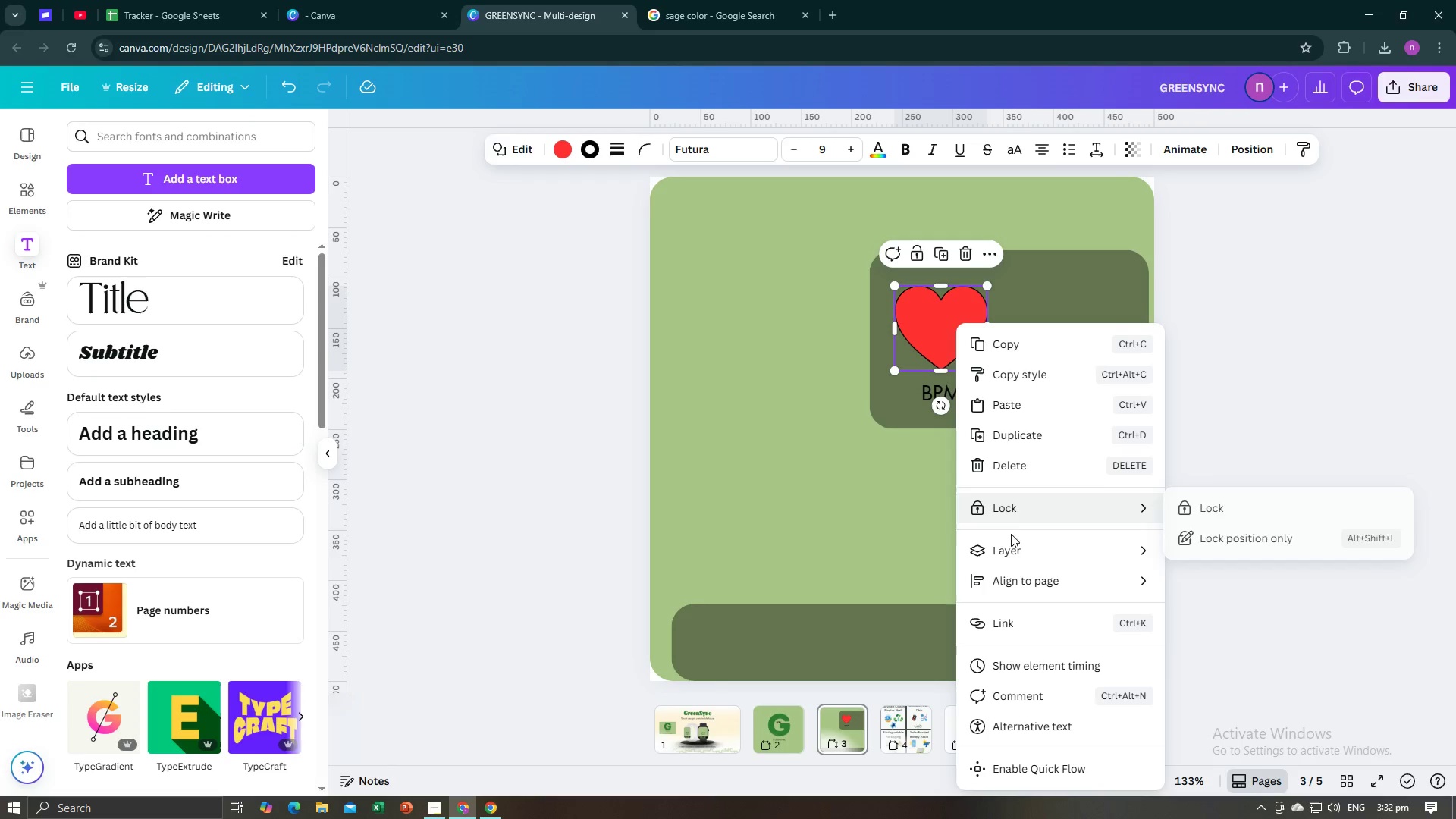 
left_click([1012, 546])
 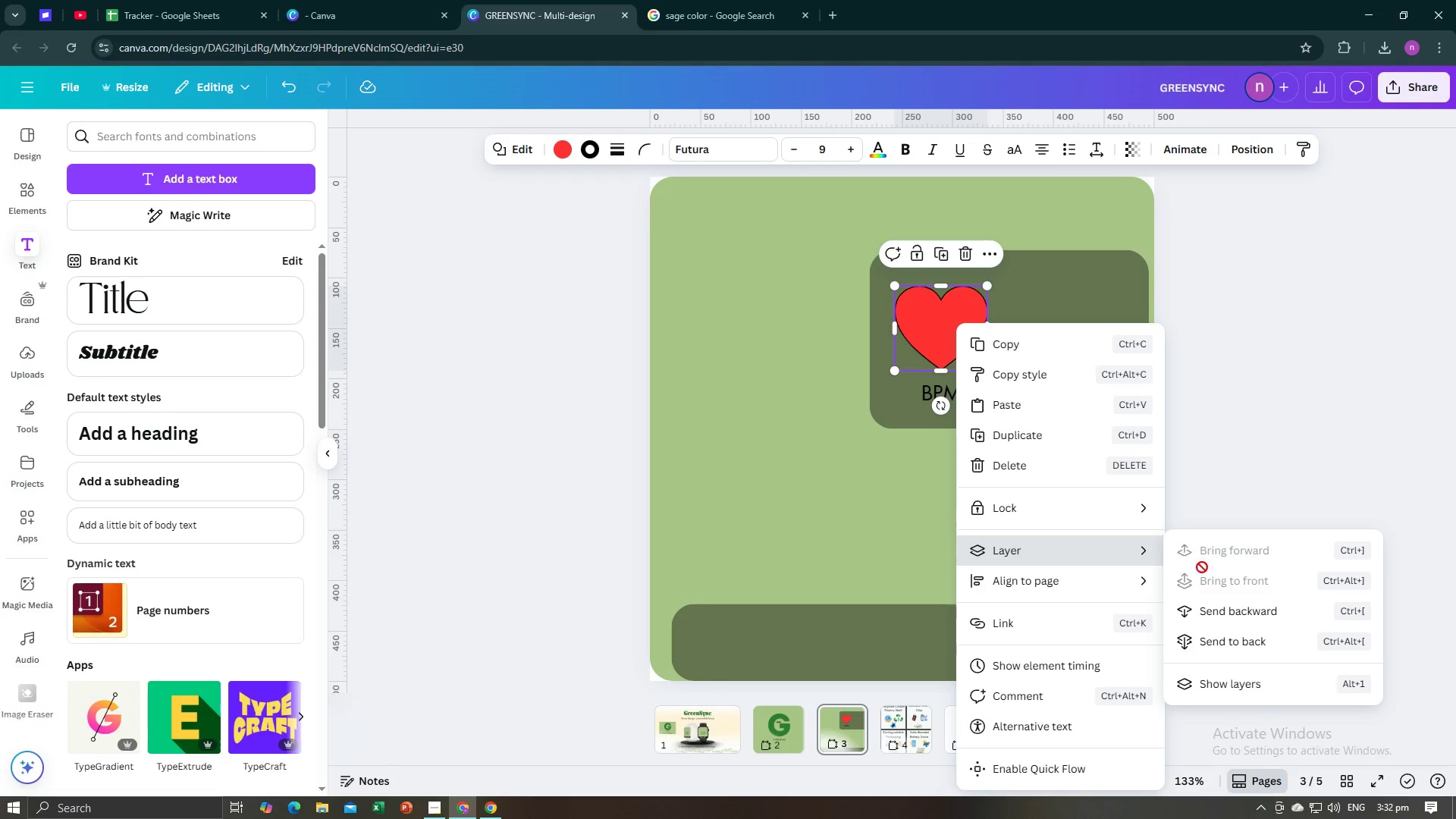 
left_click([1211, 610])
 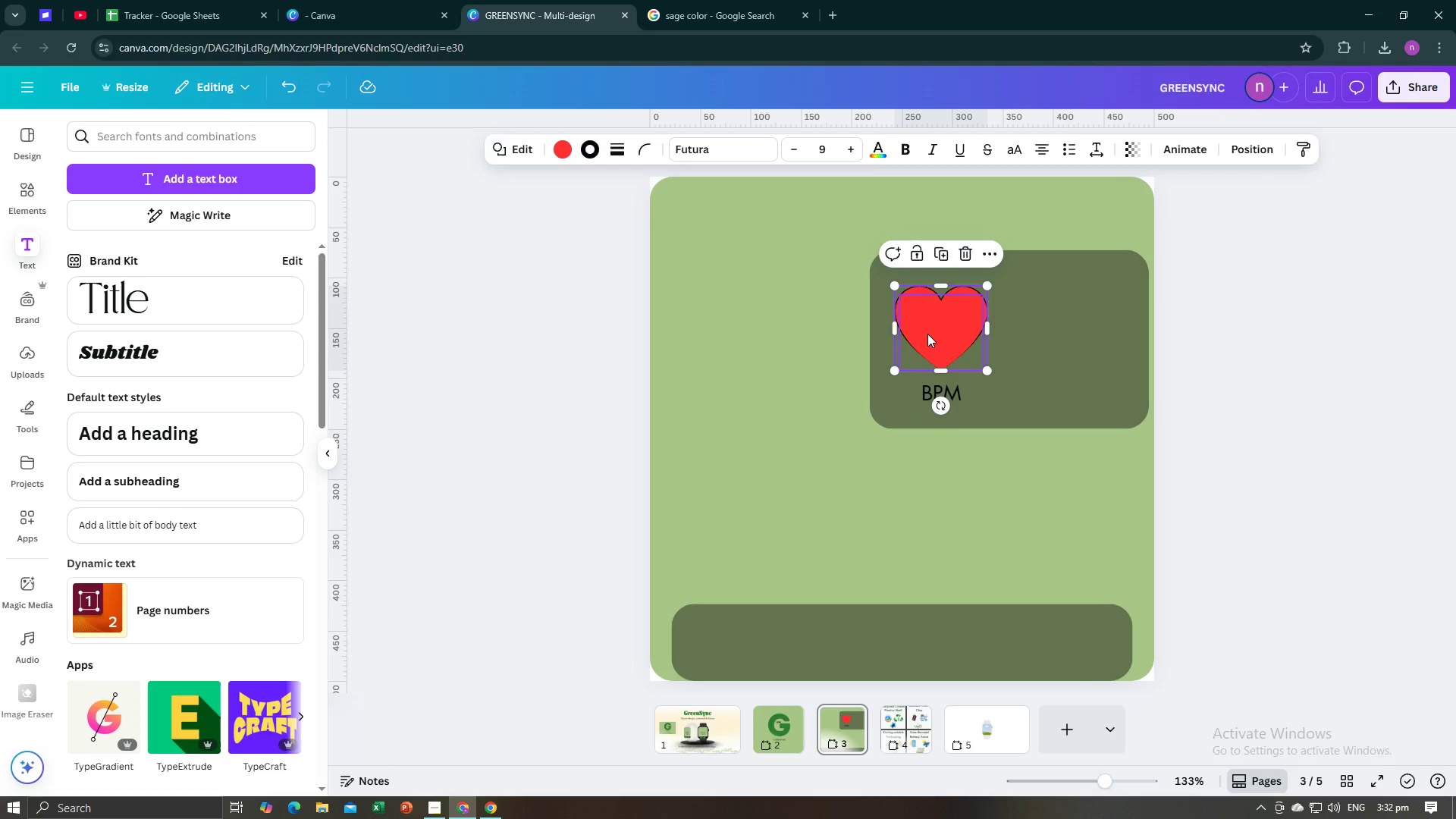 
left_click([927, 332])
 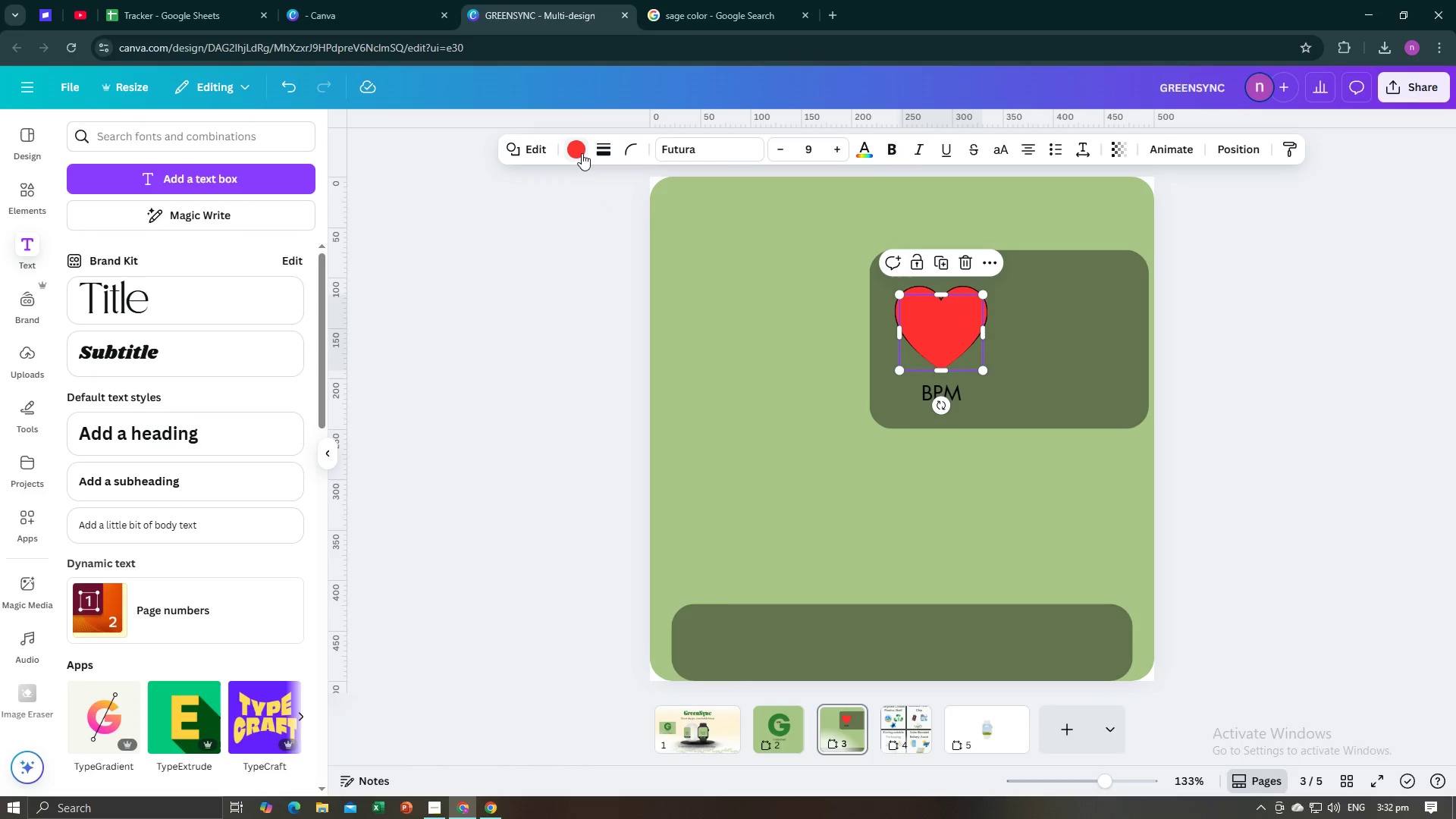 
left_click([595, 149])
 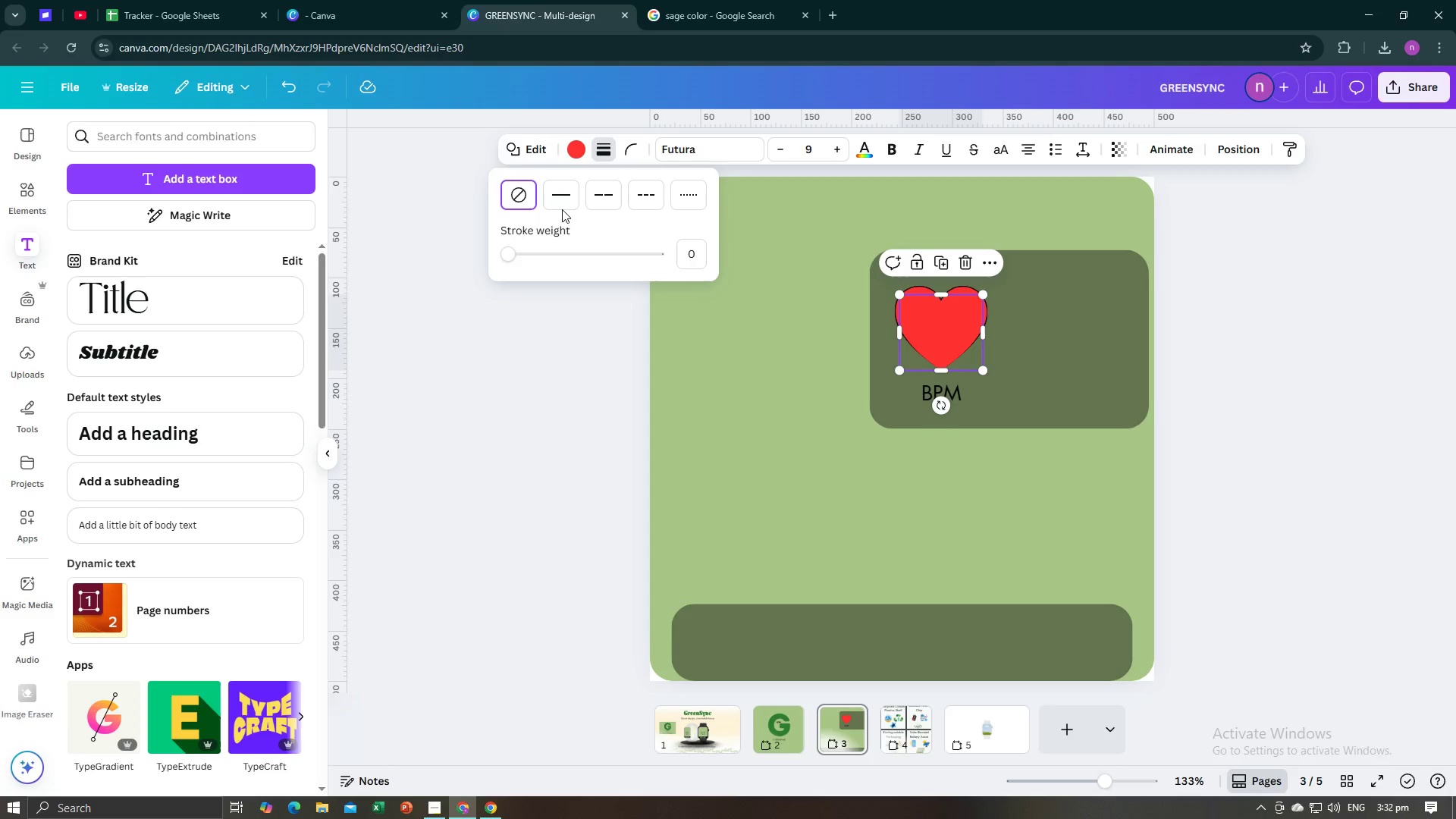 
left_click([562, 202])
 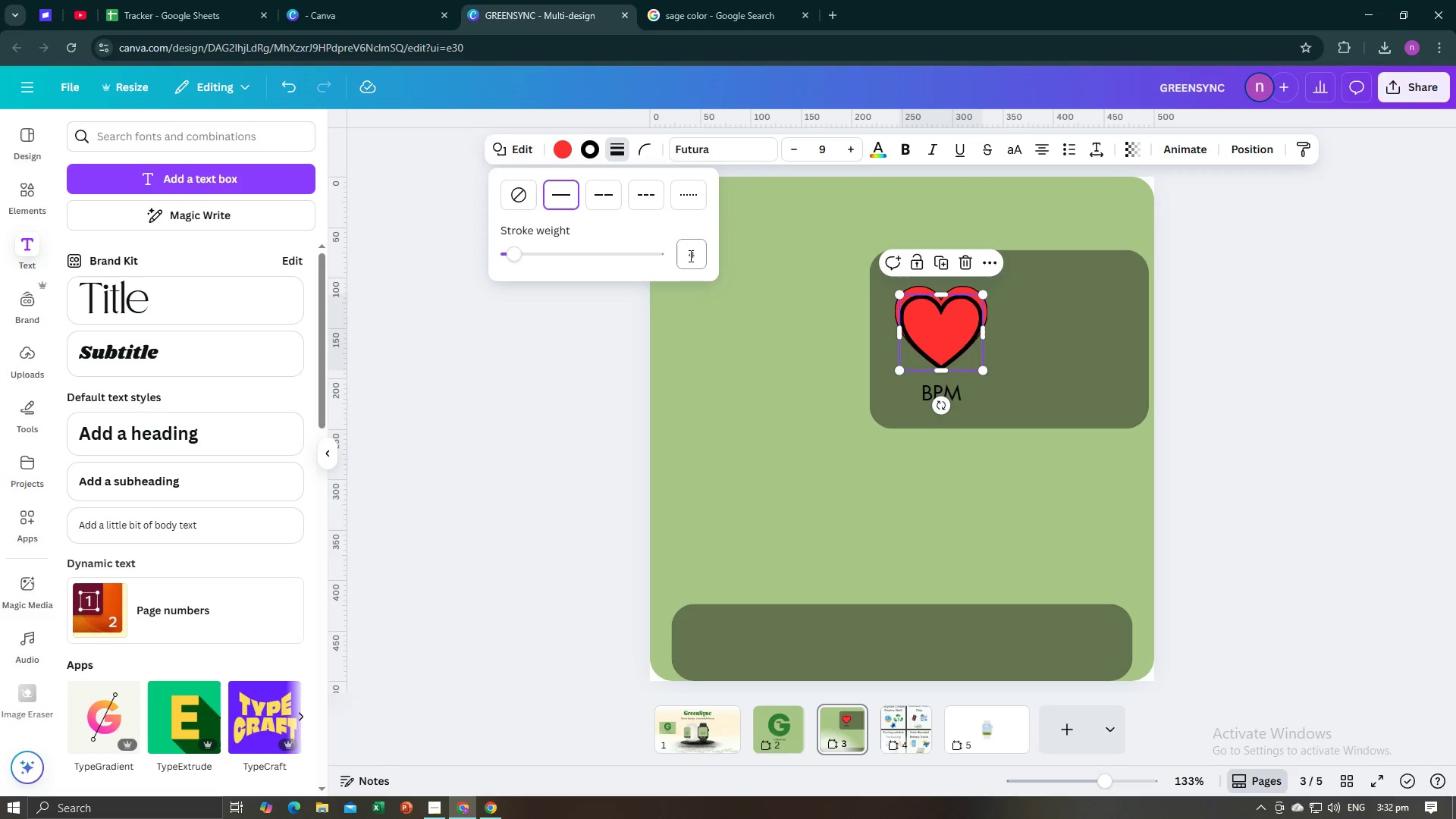 
left_click([689, 256])
 